 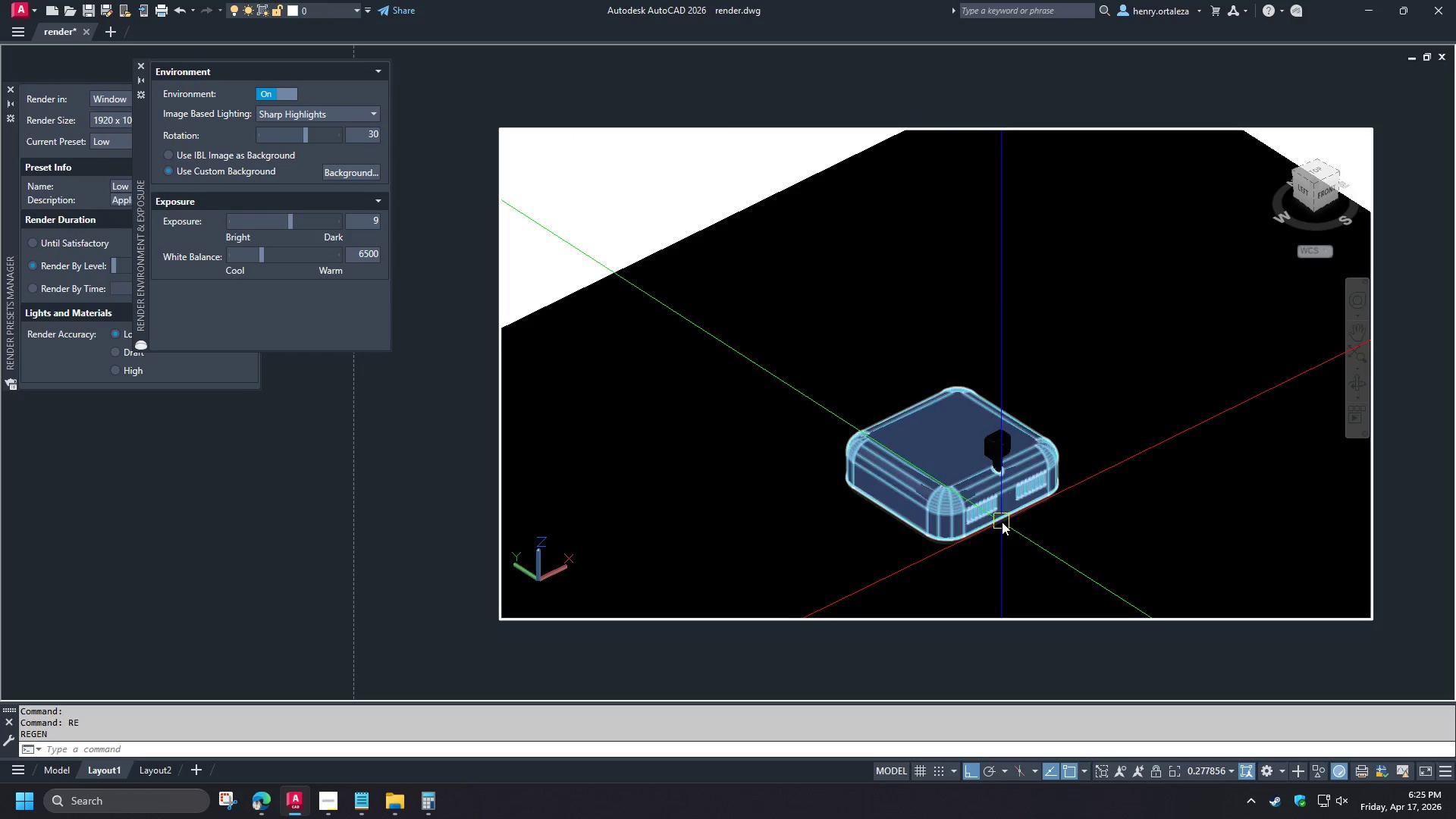 
left_click_drag(start_coordinate=[628, 175], to_coordinate=[636, 189])
 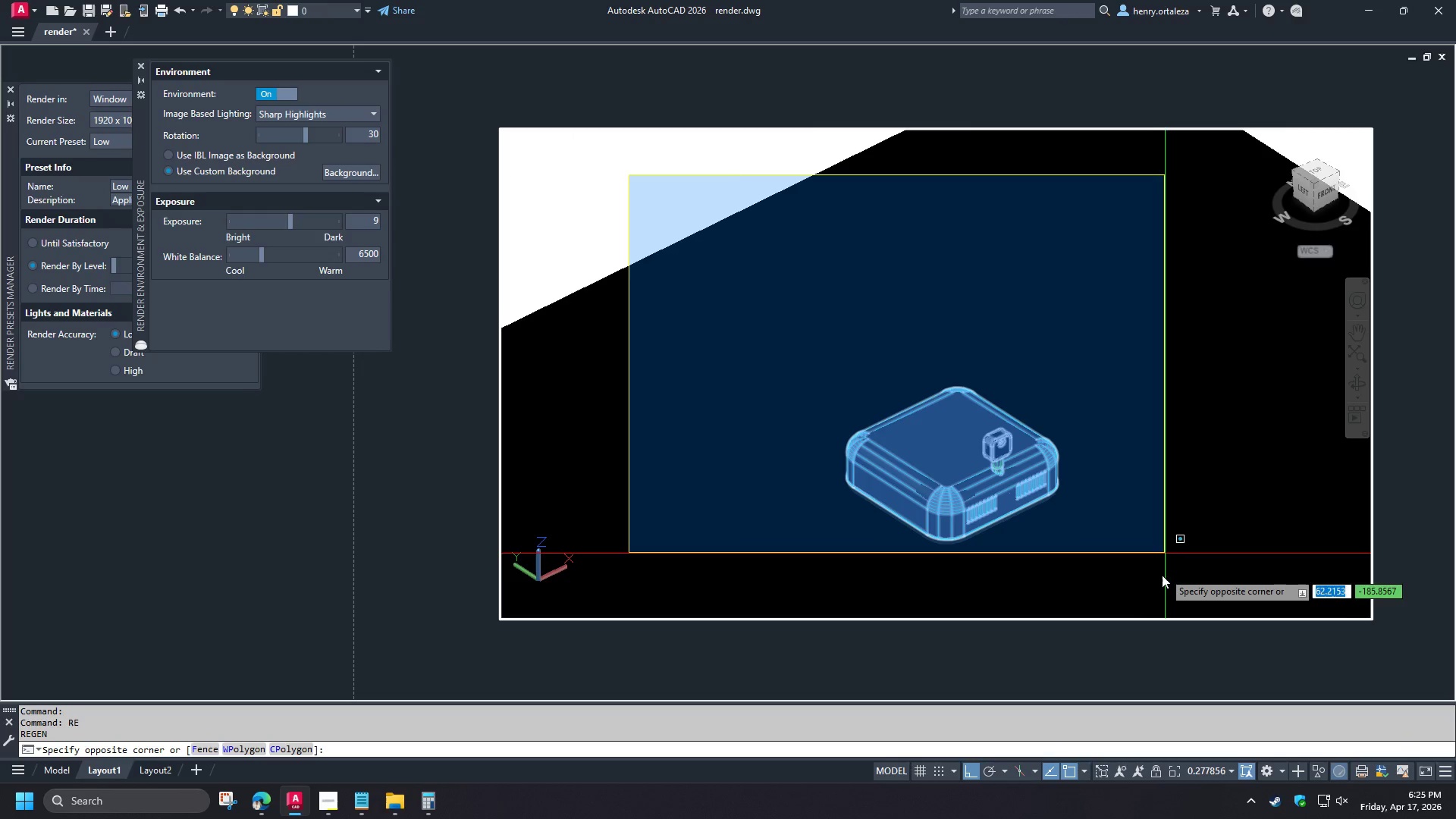 
left_click([1163, 588])
 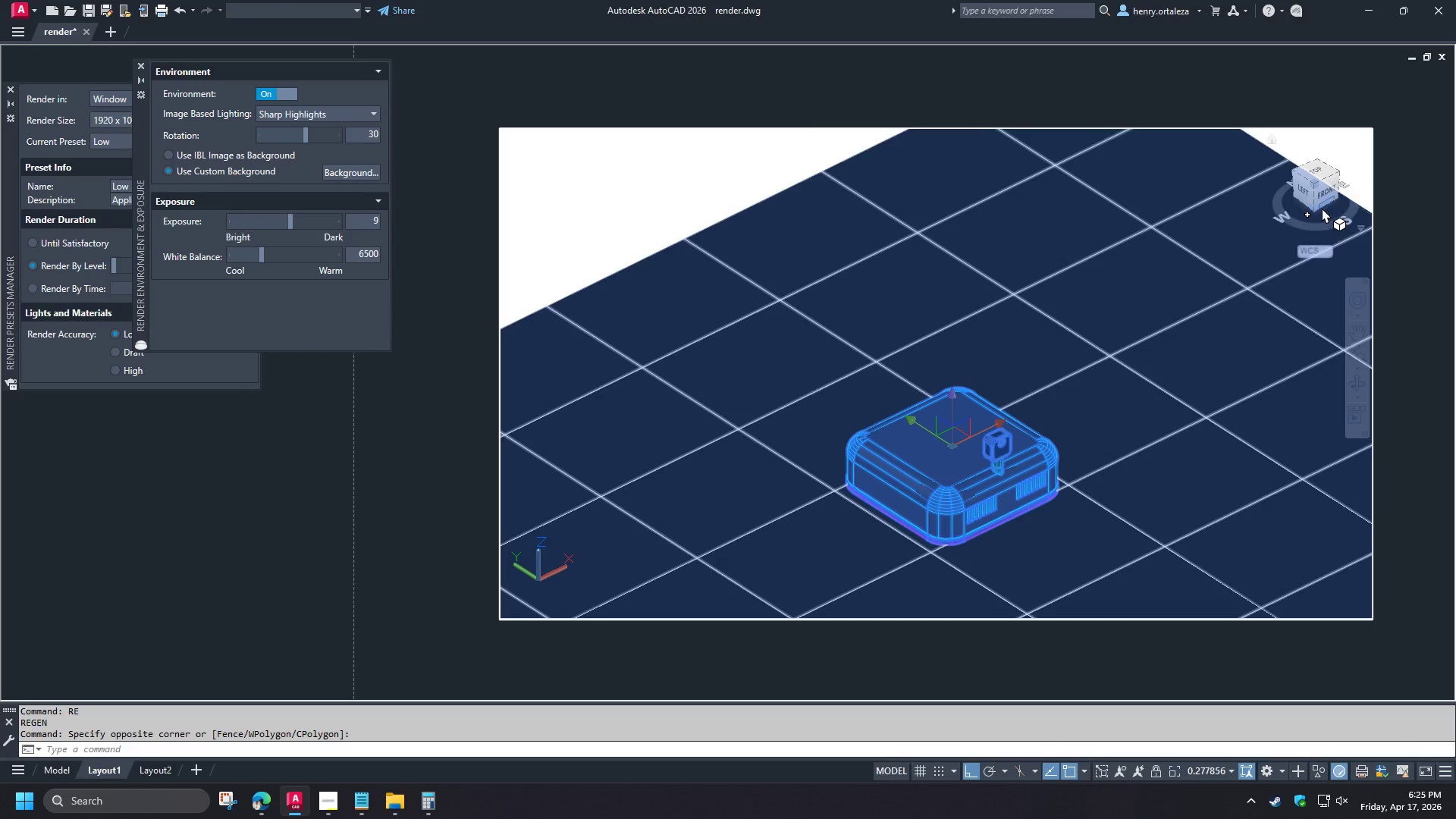 
left_click([1326, 194])
 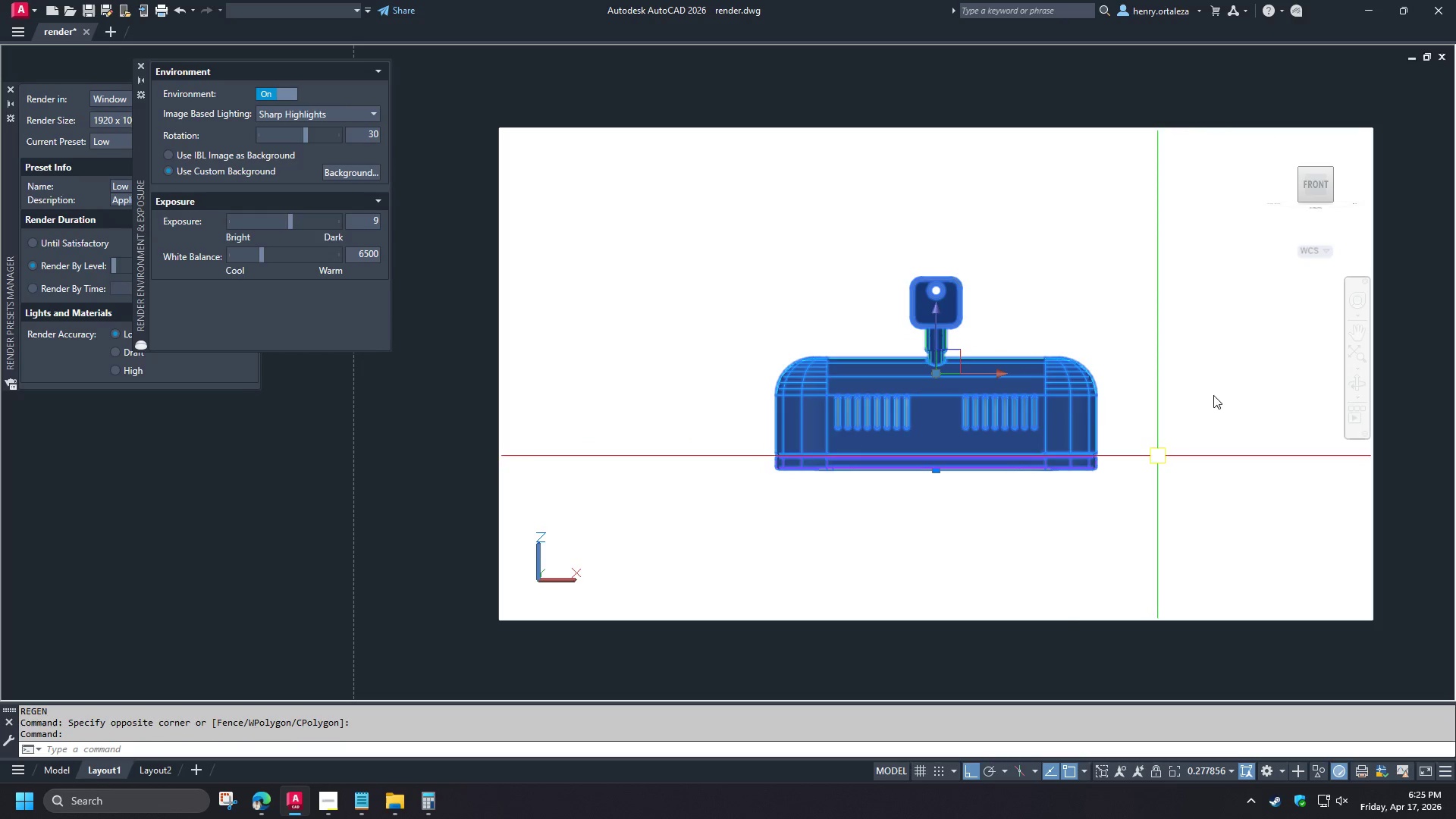 
right_click([1320, 187])
 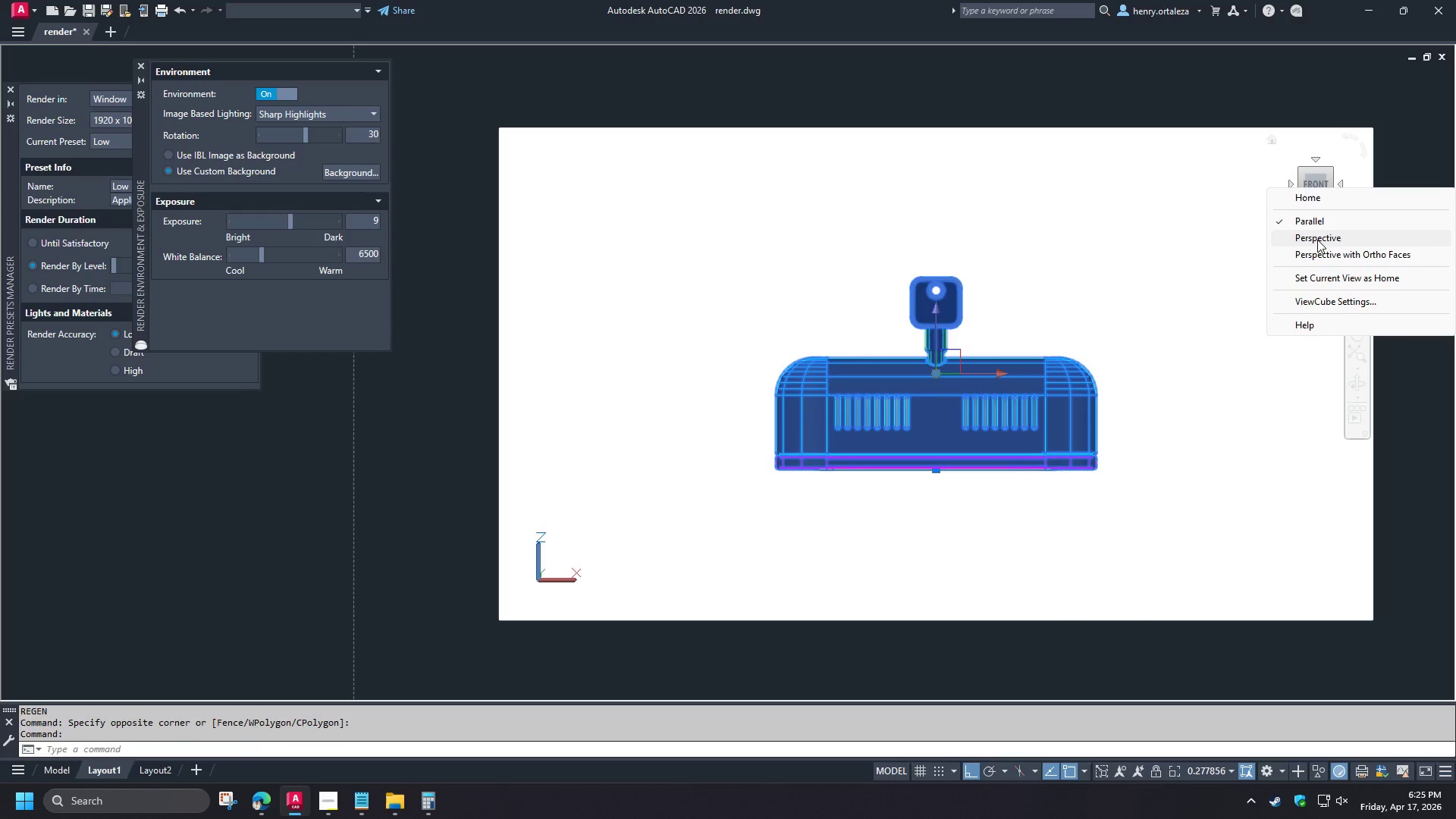 
left_click([1317, 241])
 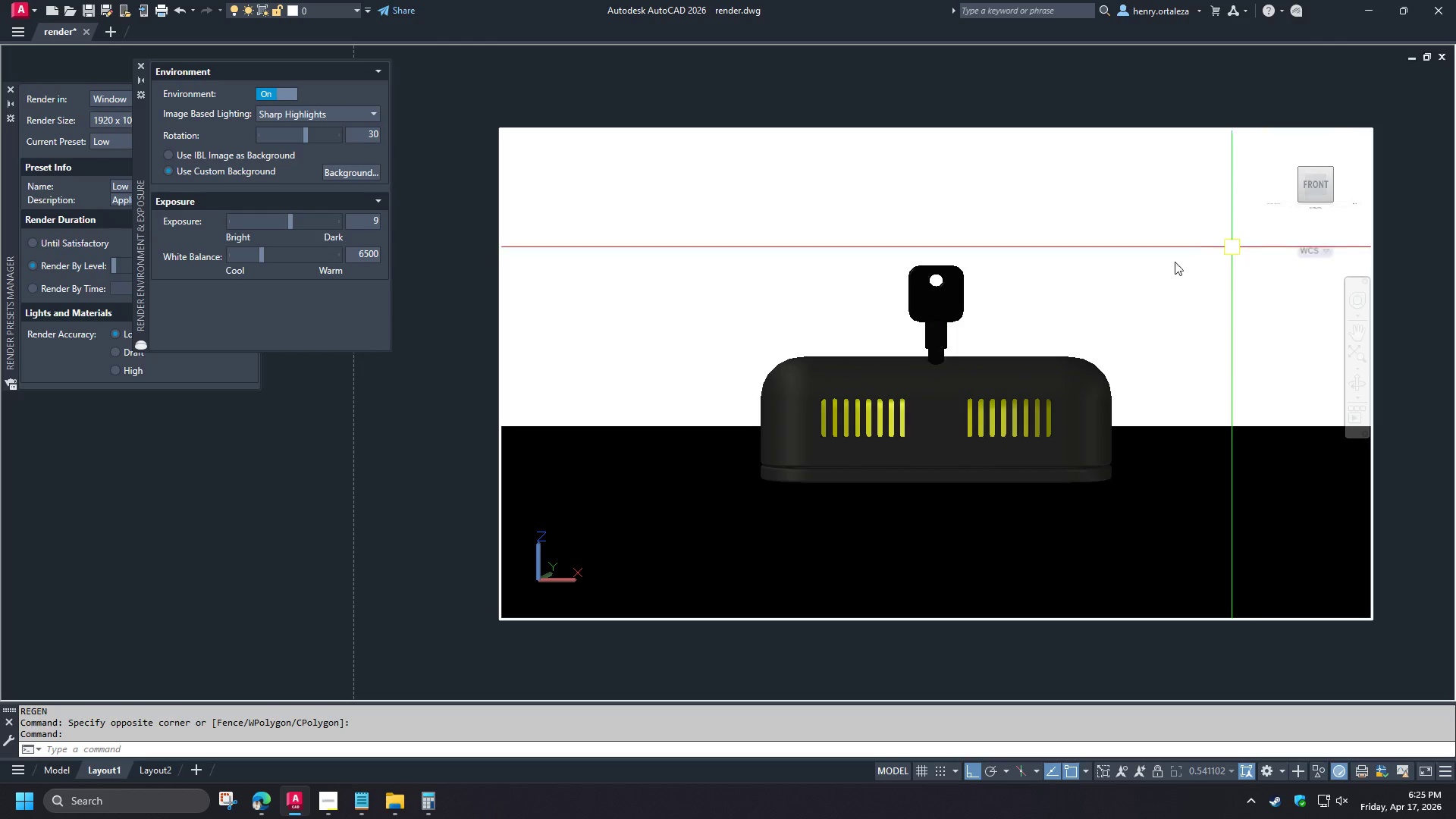 
key(Escape)
 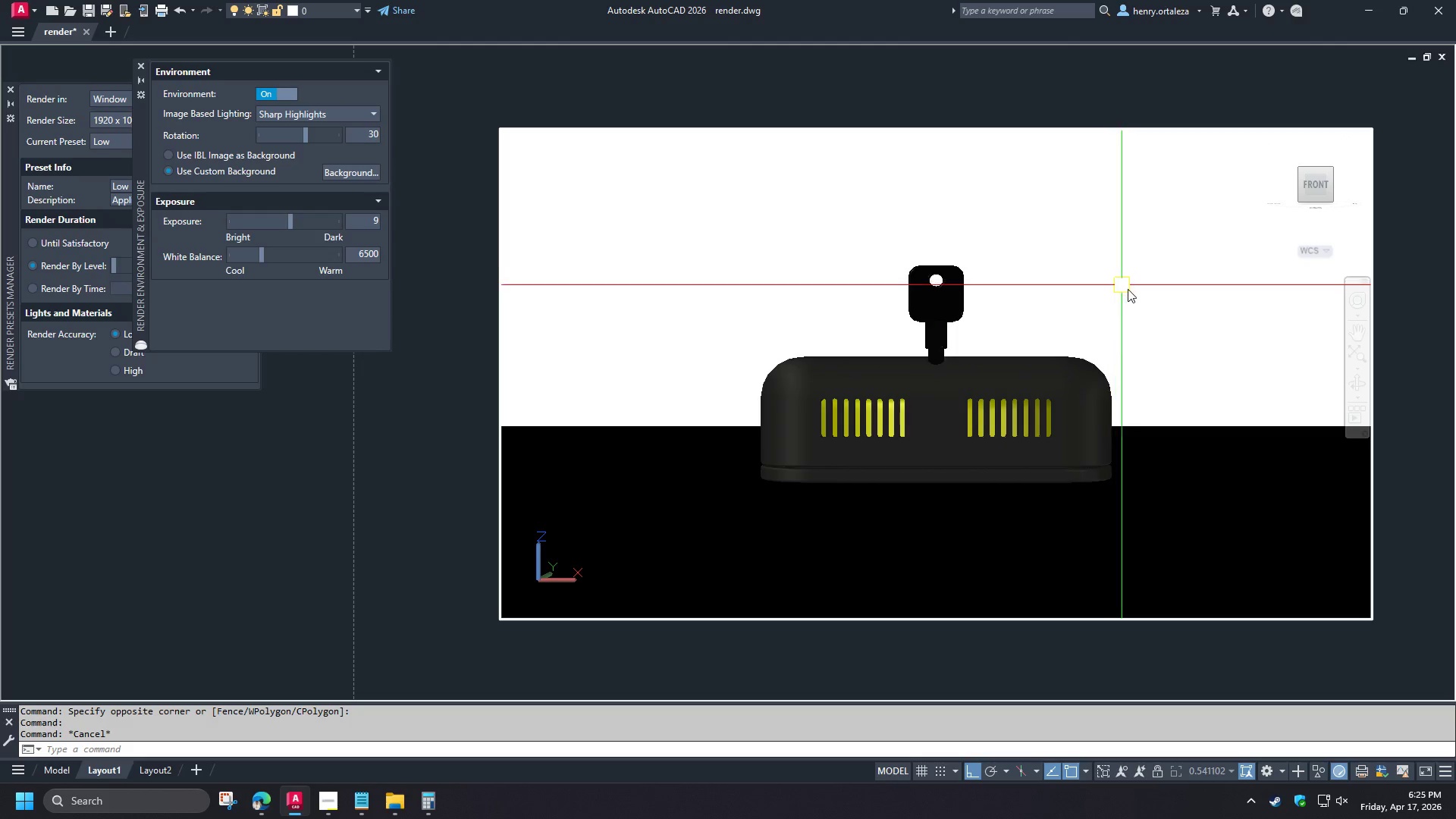 
scroll: coordinate [1129, 290], scroll_direction: up, amount: 1.0
 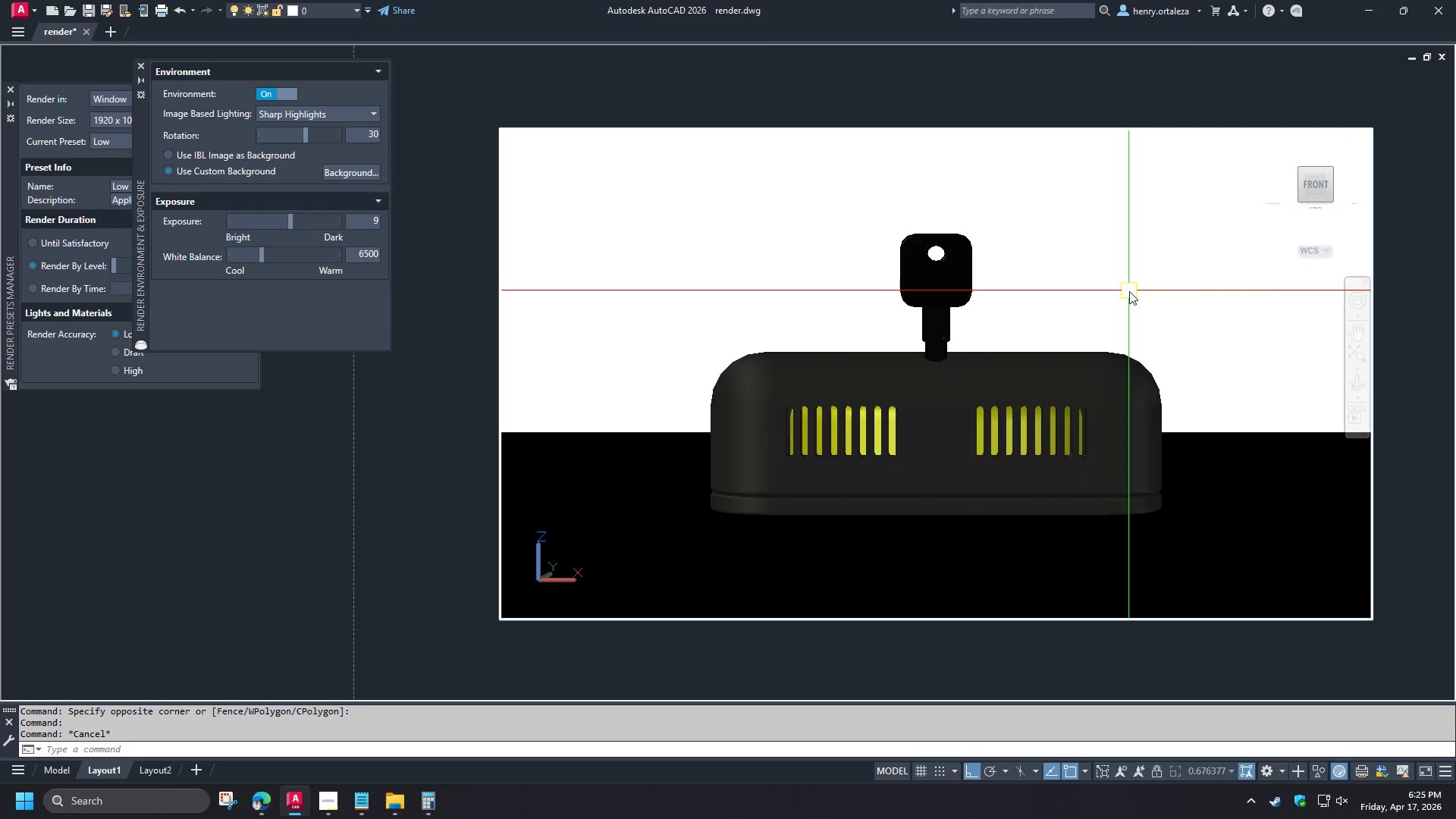 
key(Z)
 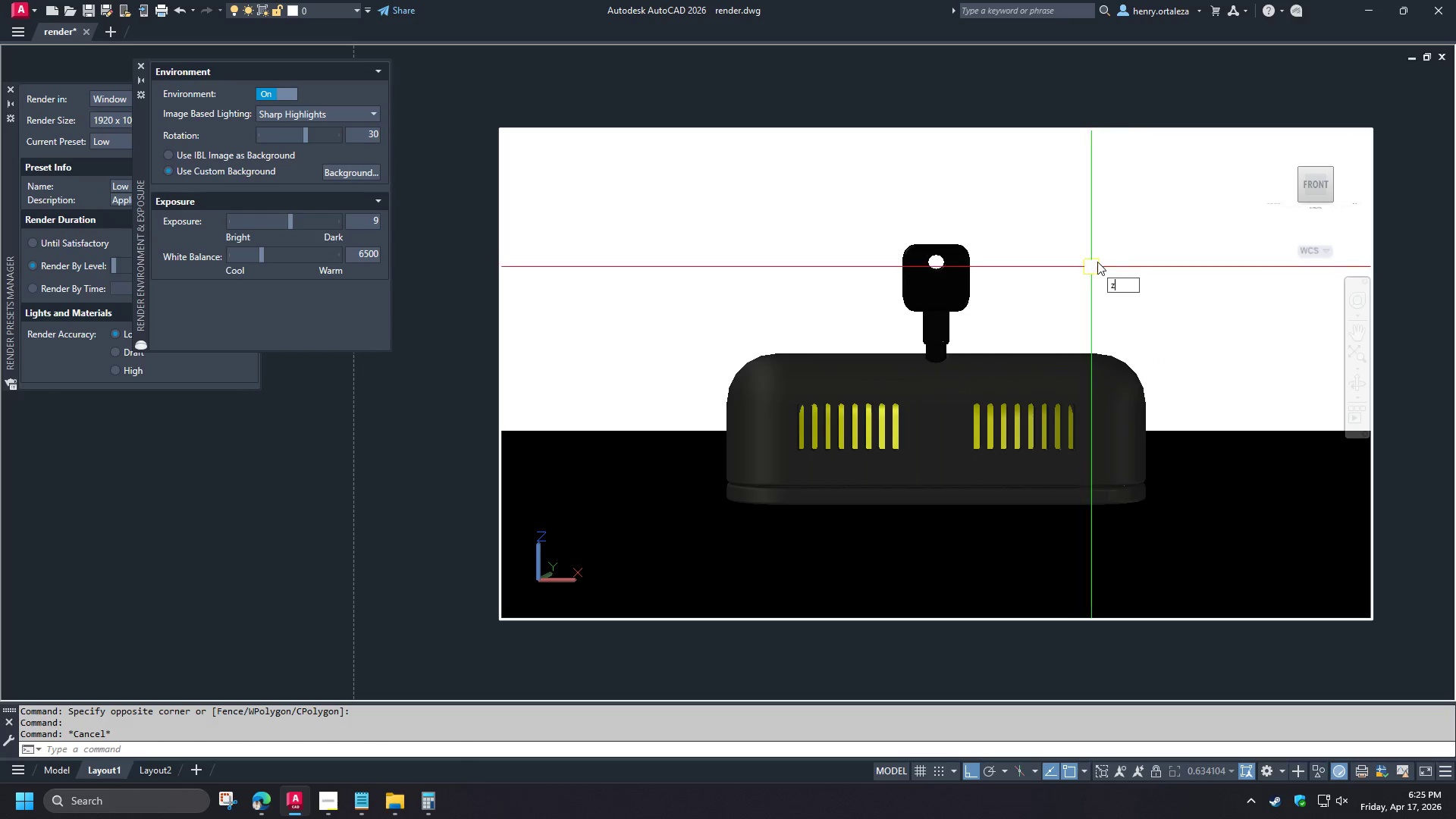 
key(Space)
 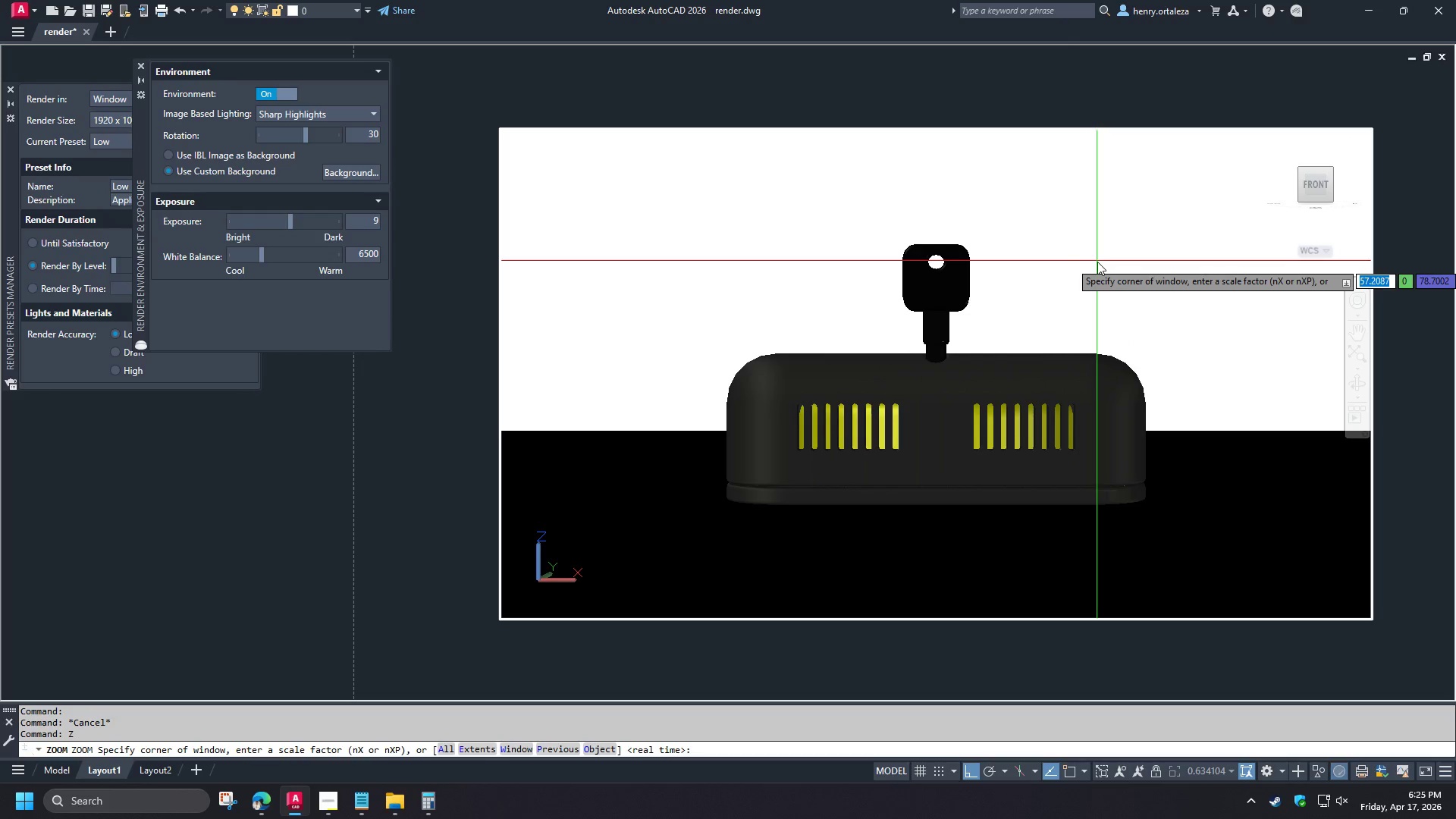 
scroll: coordinate [1107, 283], scroll_direction: none, amount: 0.0
 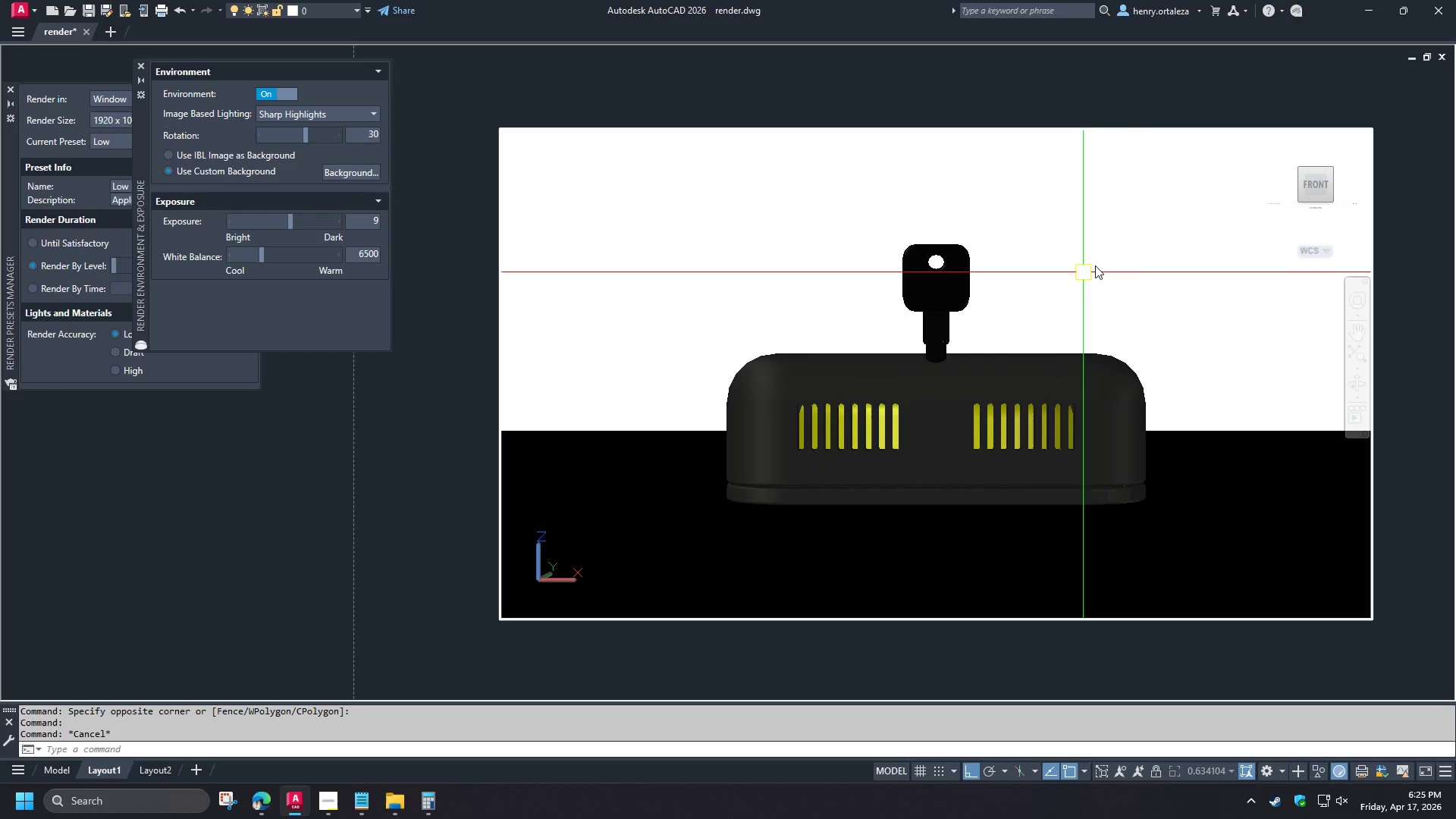 
key(O)
 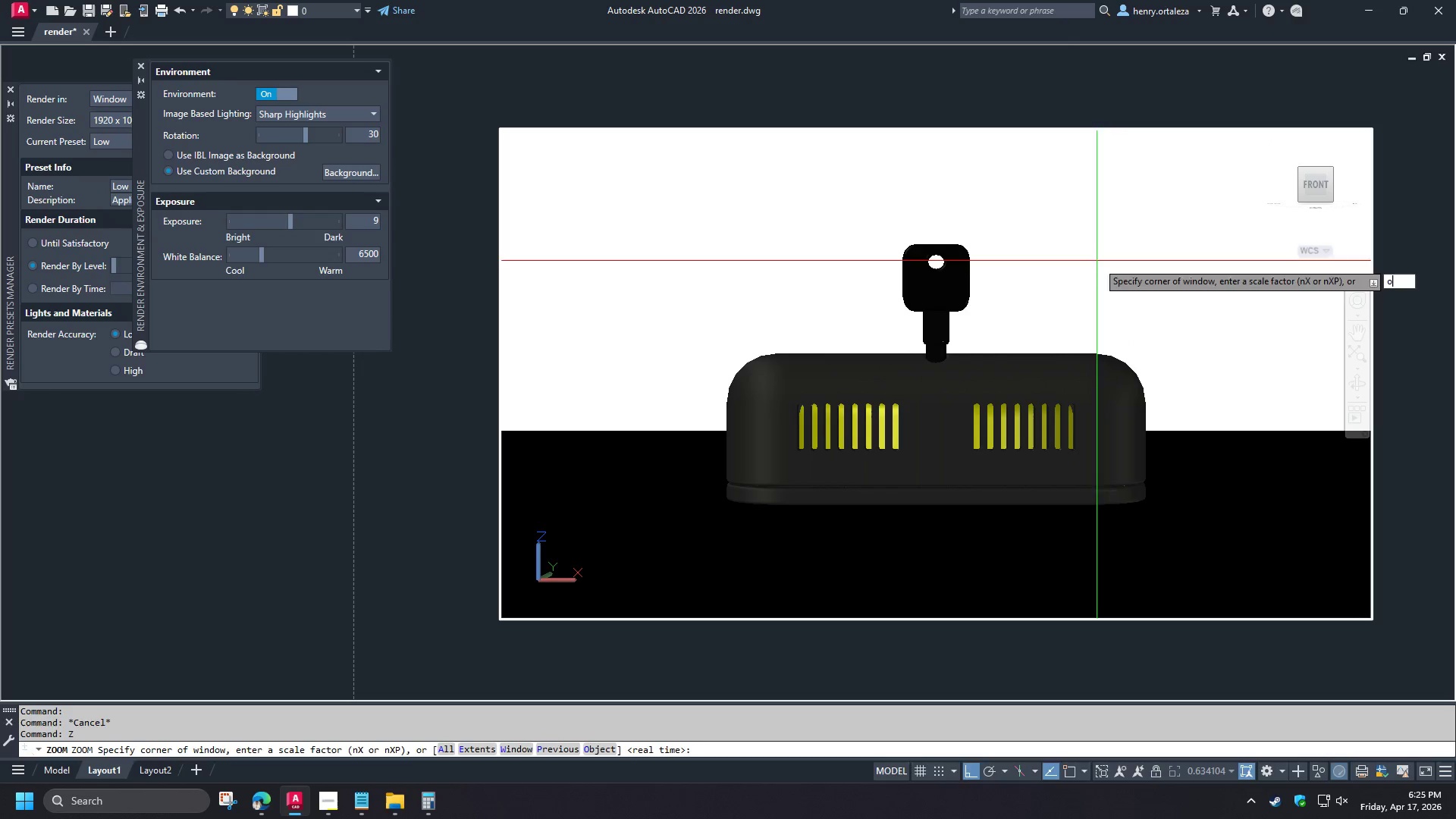 
key(Space)
 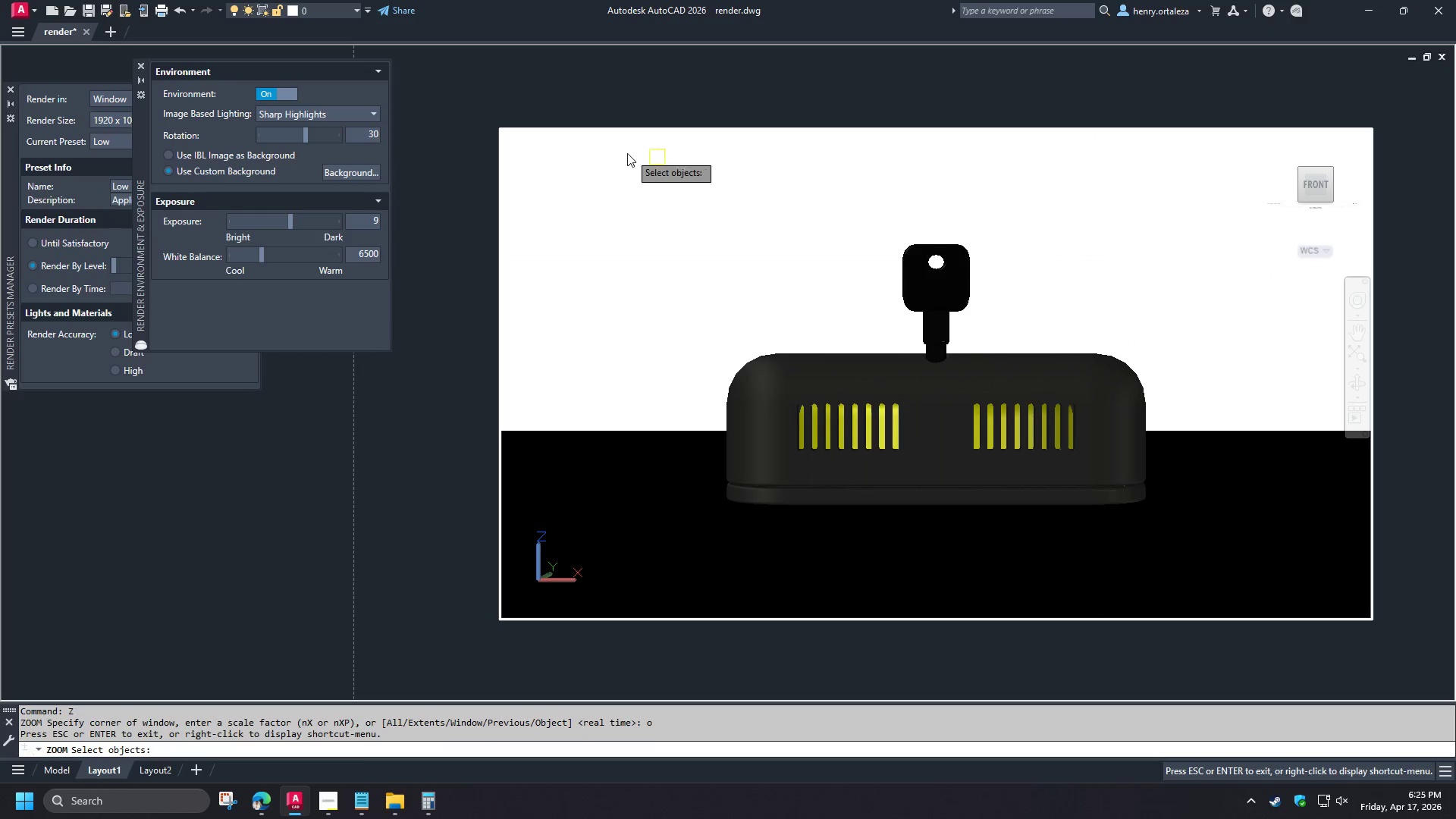 
left_click_drag(start_coordinate=[623, 154], to_coordinate=[638, 177])
 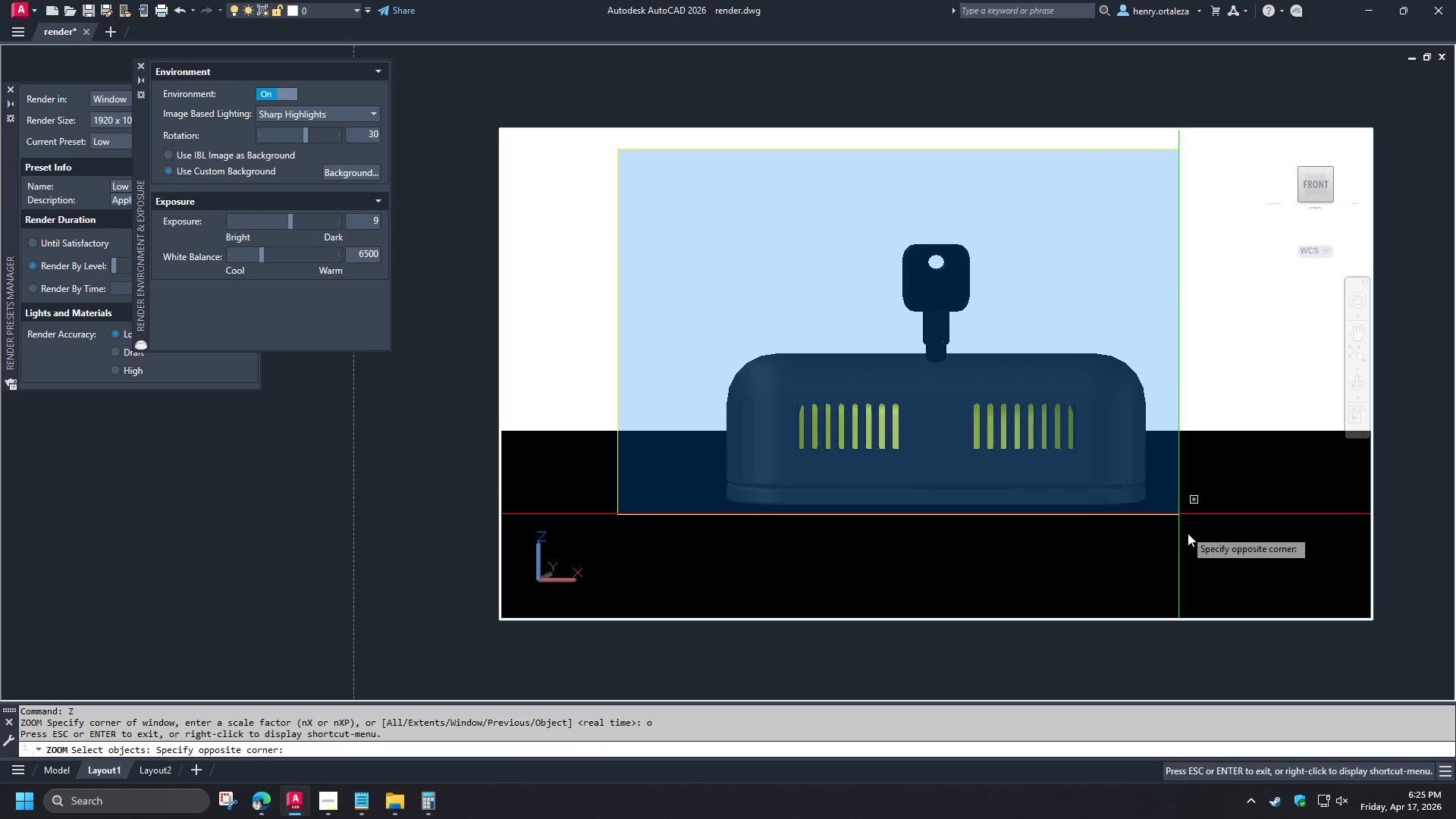 
left_click([1214, 557])
 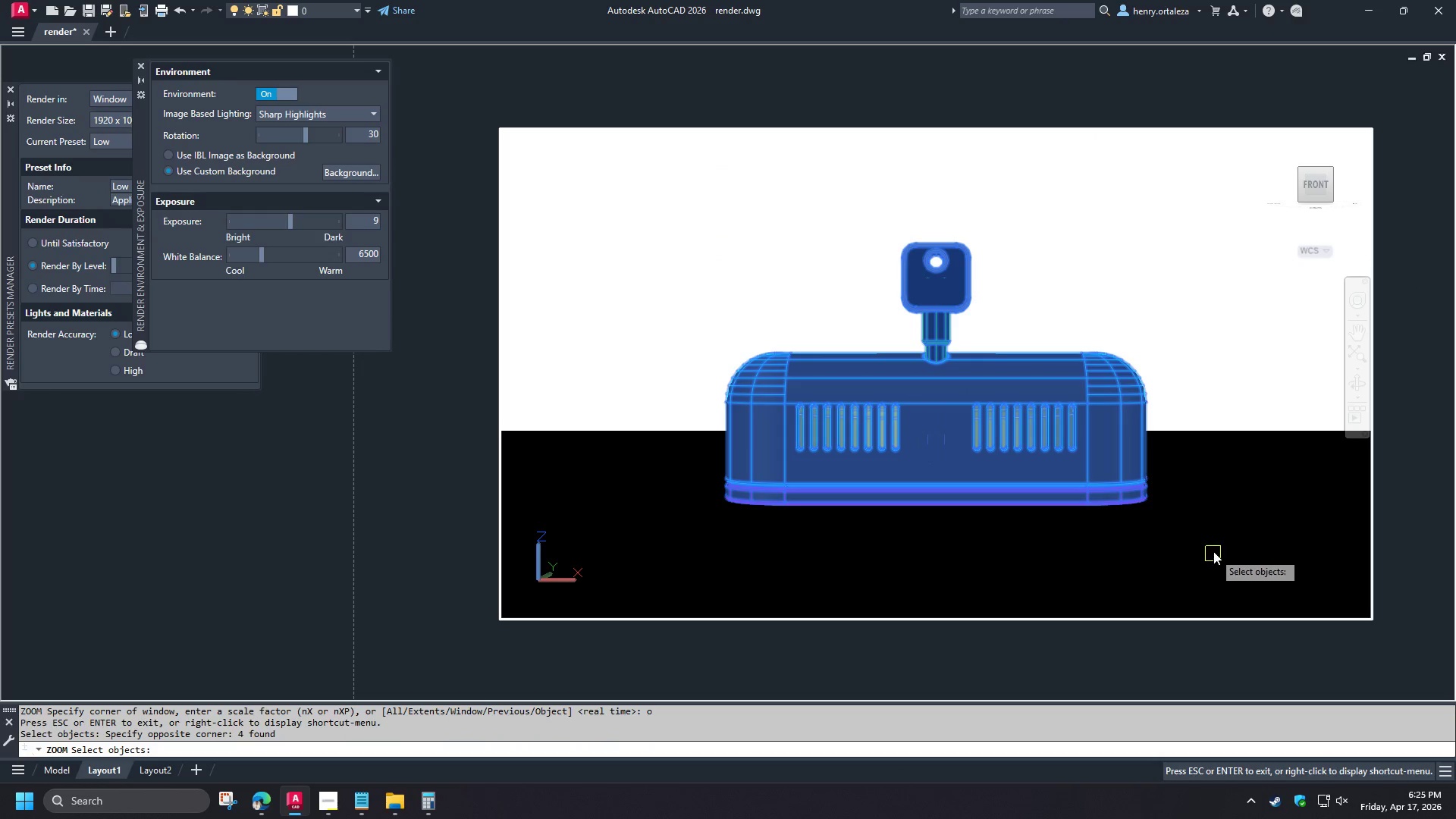 
key(Space)
 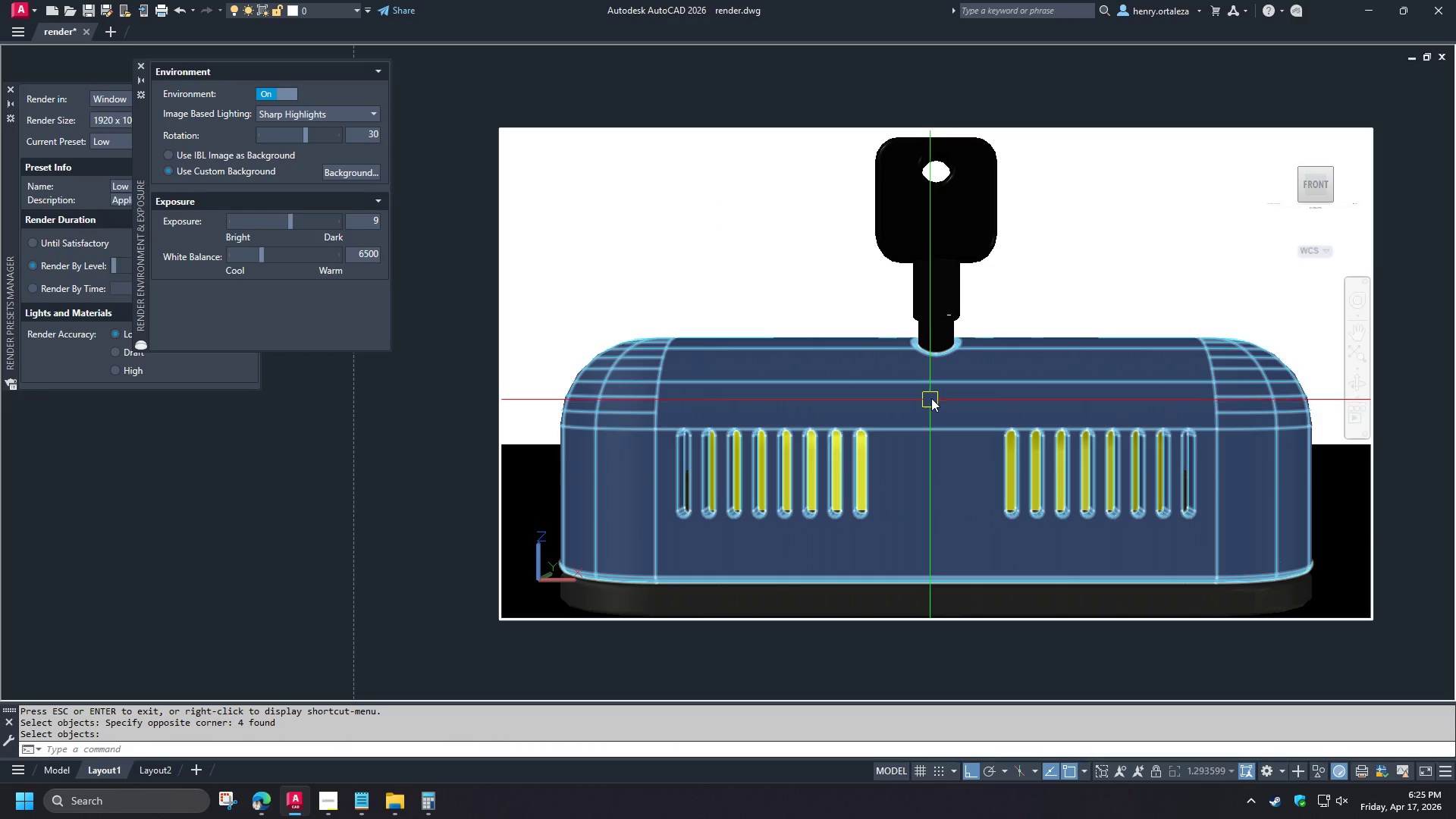 
key(Z)
 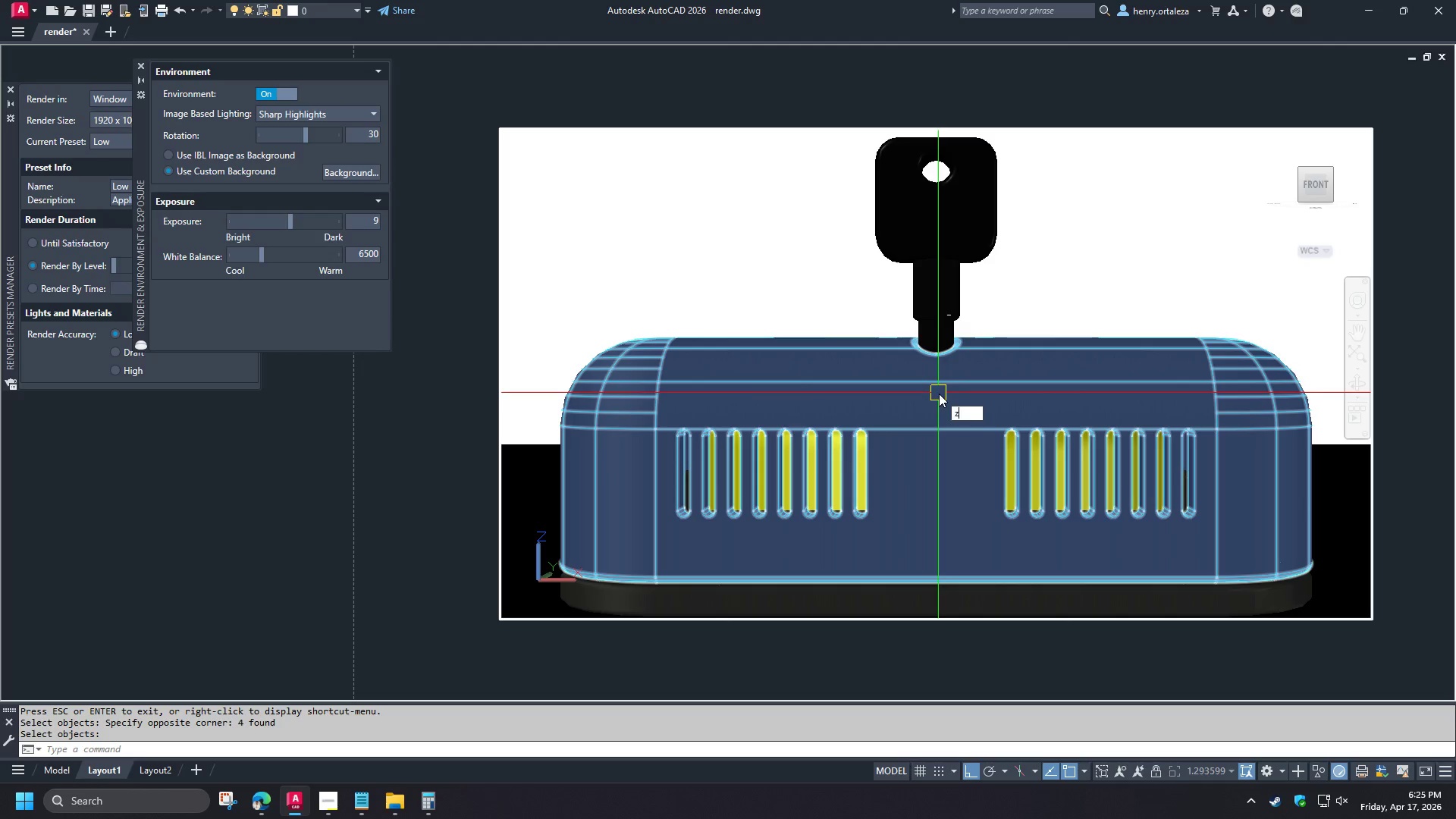 
key(Space)
 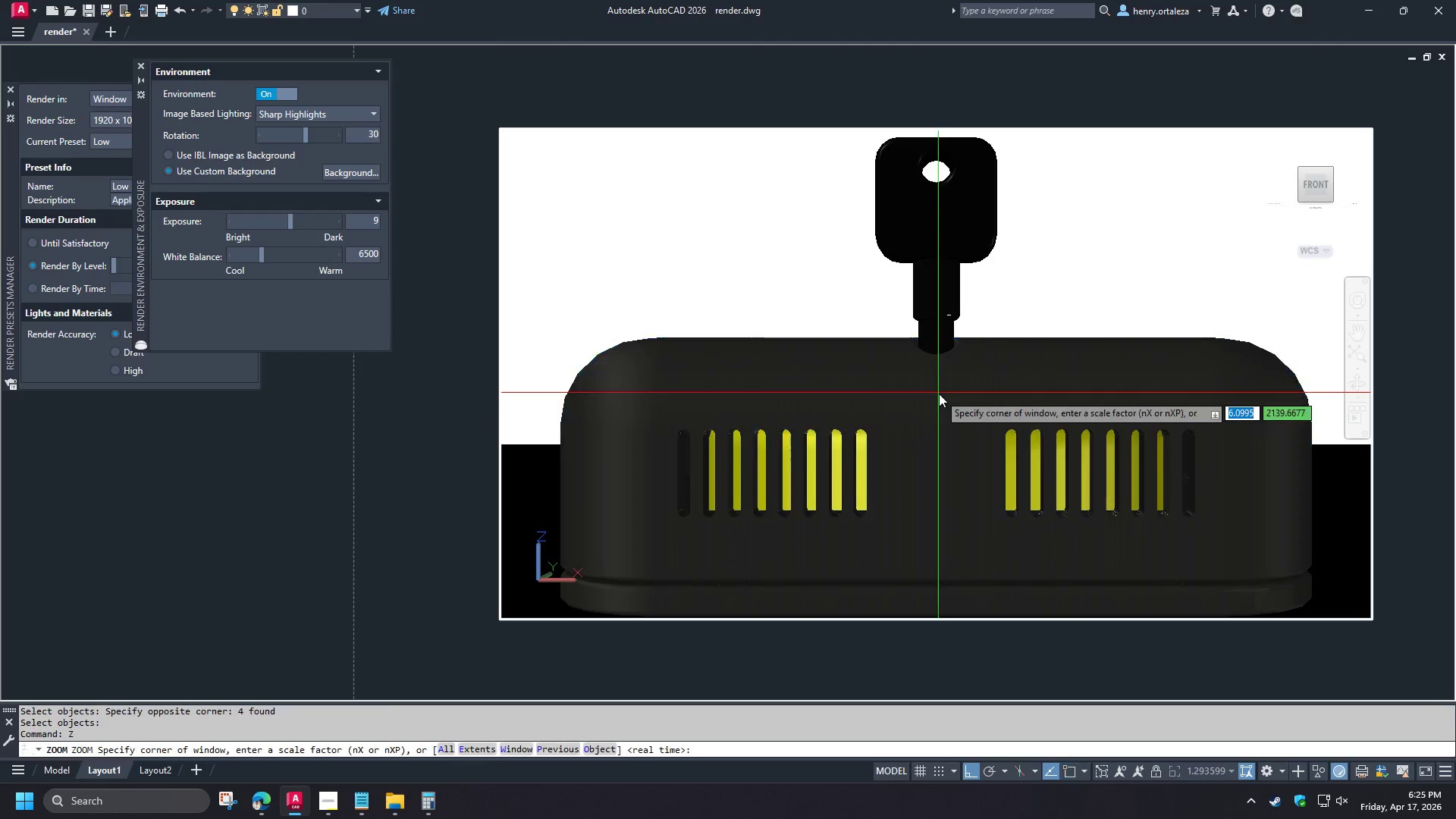 
key(Space)
 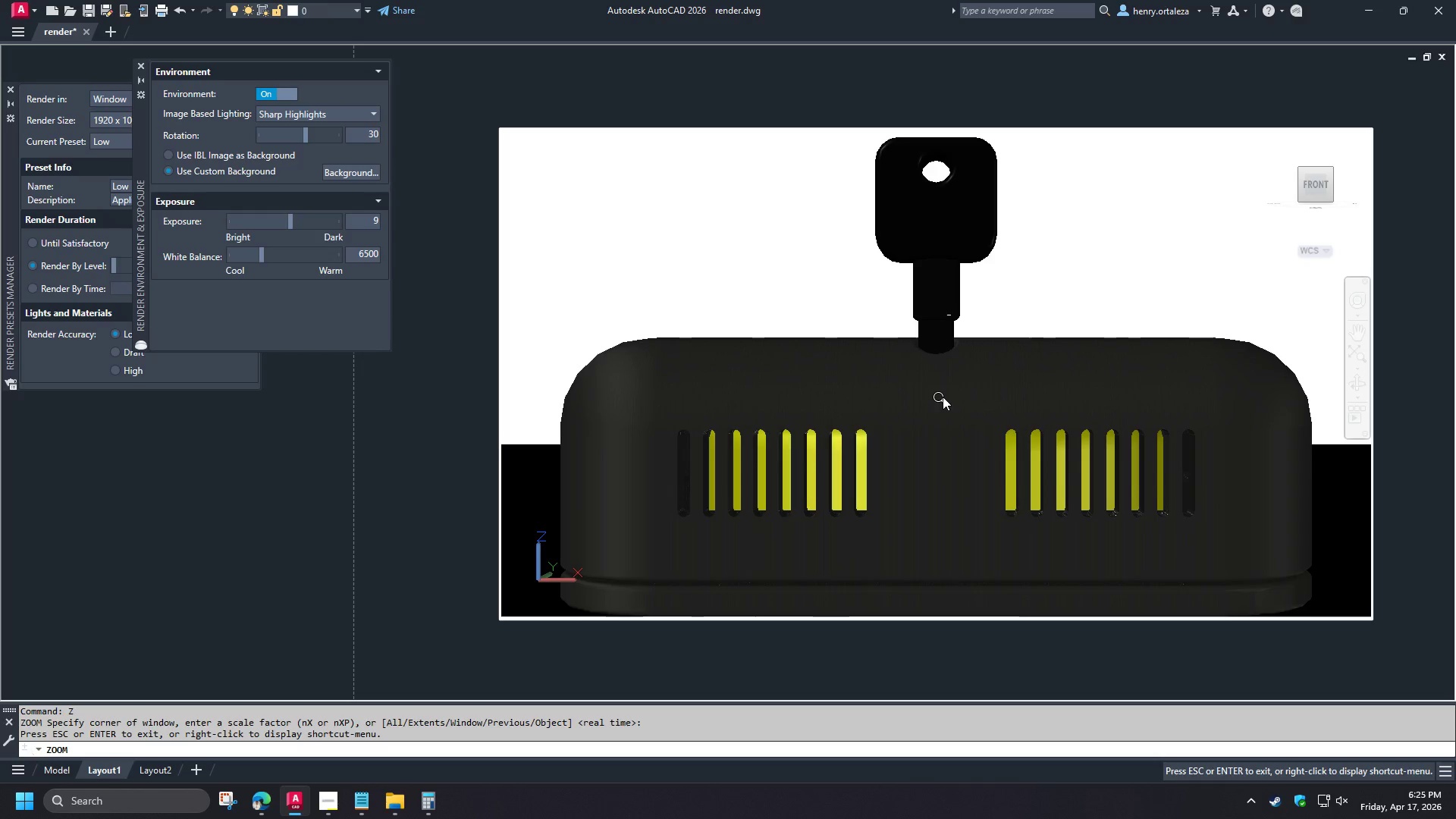 
wait(6.83)
 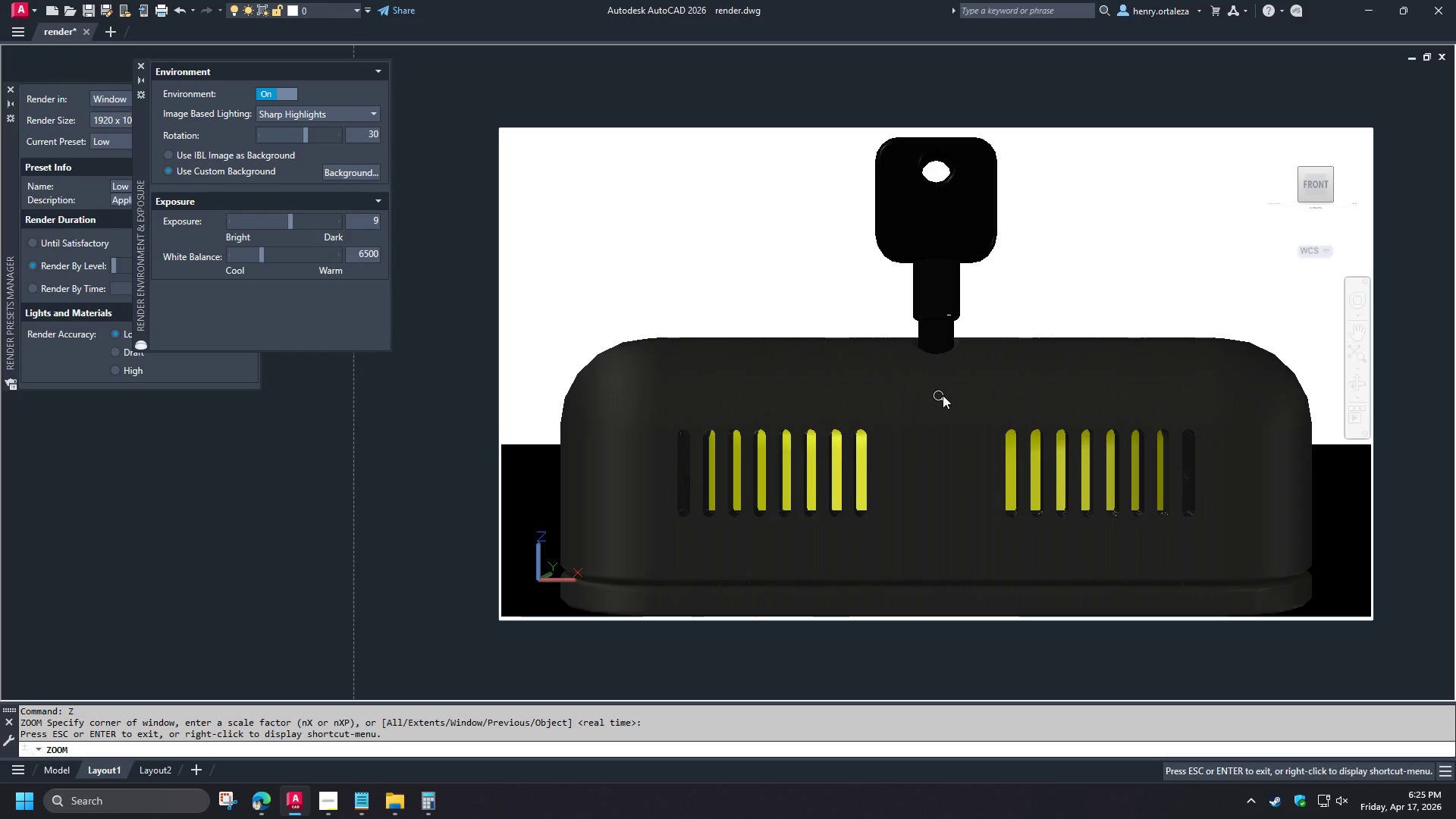 
left_click_drag(start_coordinate=[943, 400], to_coordinate=[944, 461])
 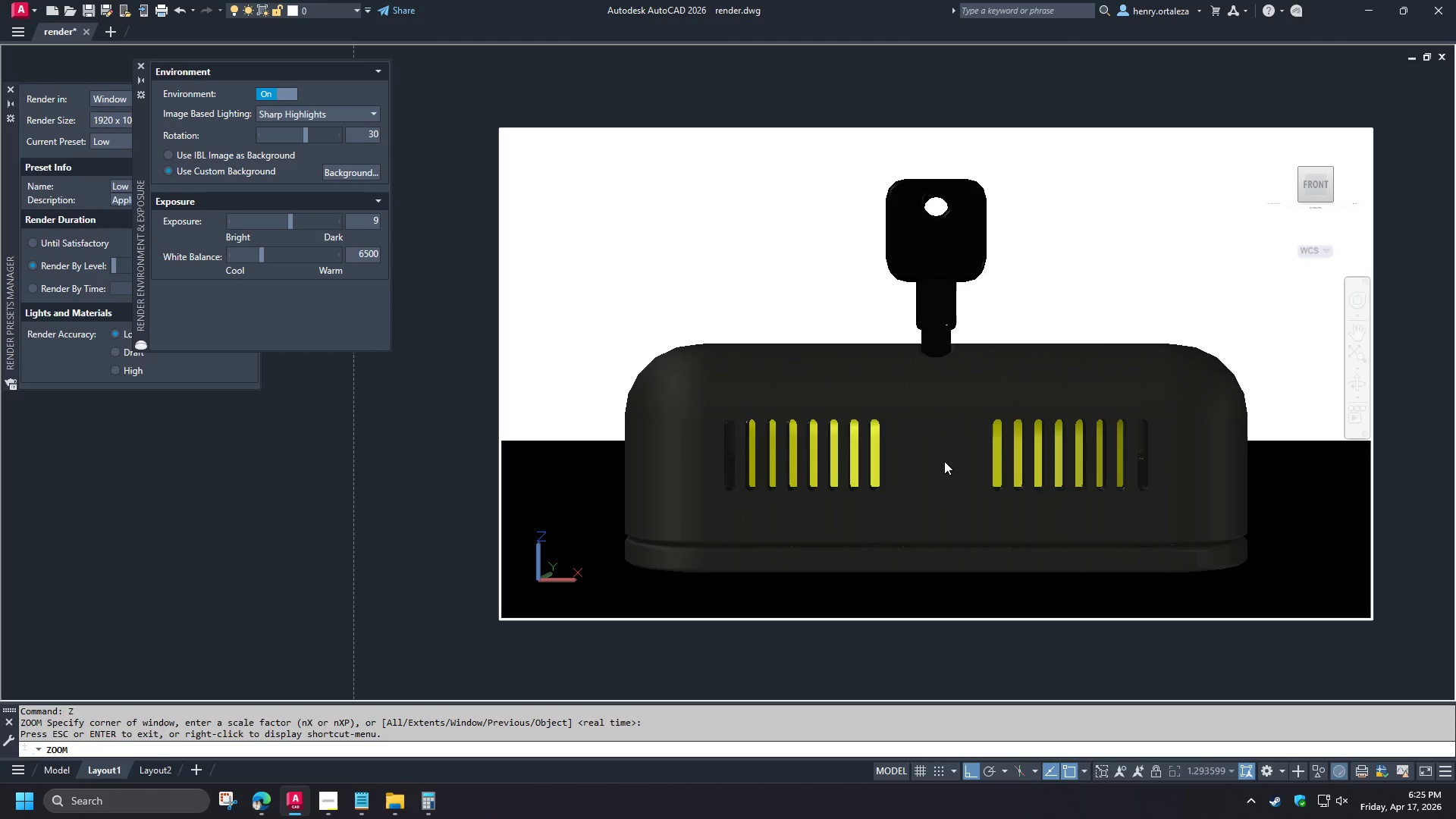 
key(Space)
 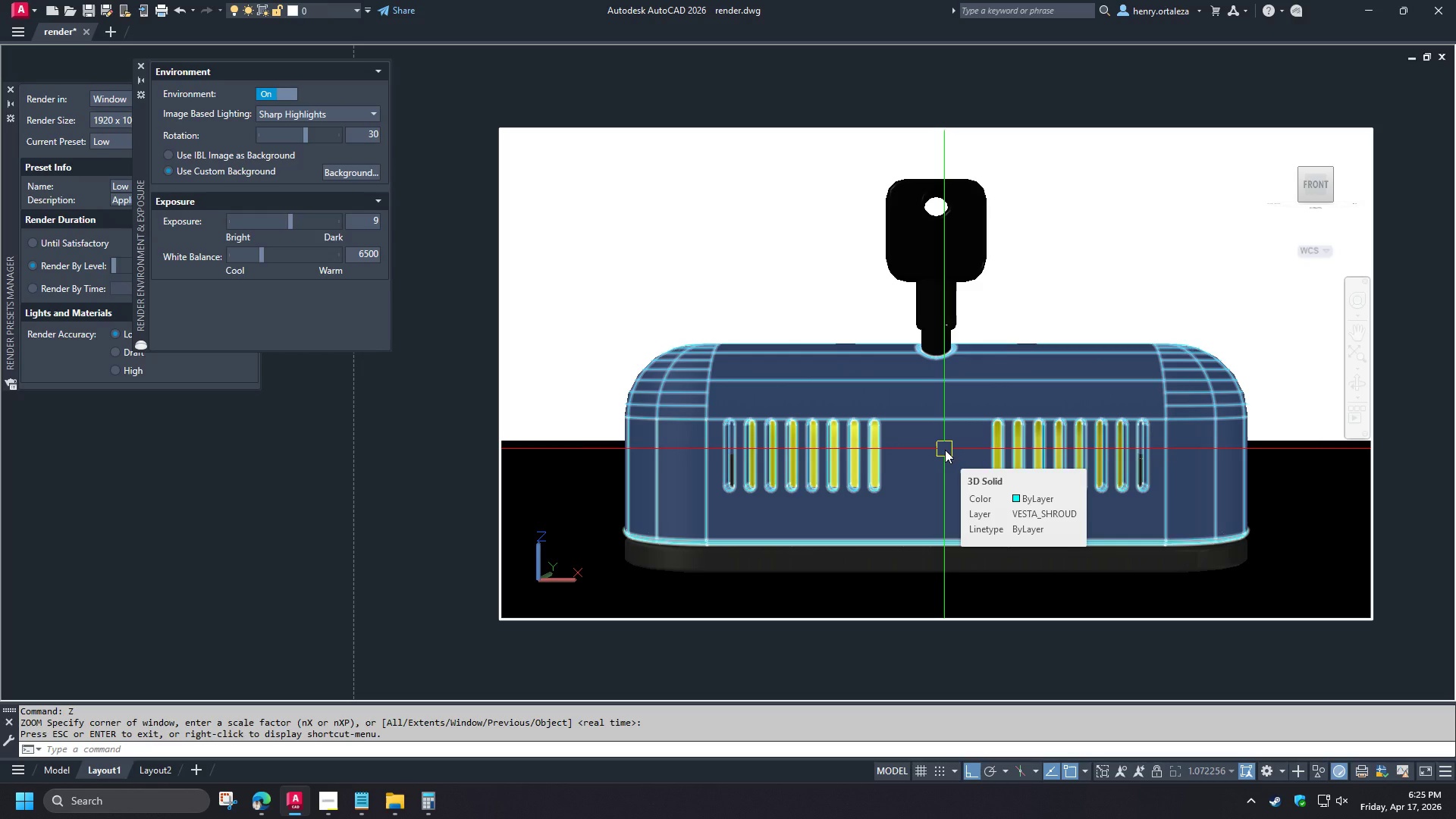 
type(rr )
 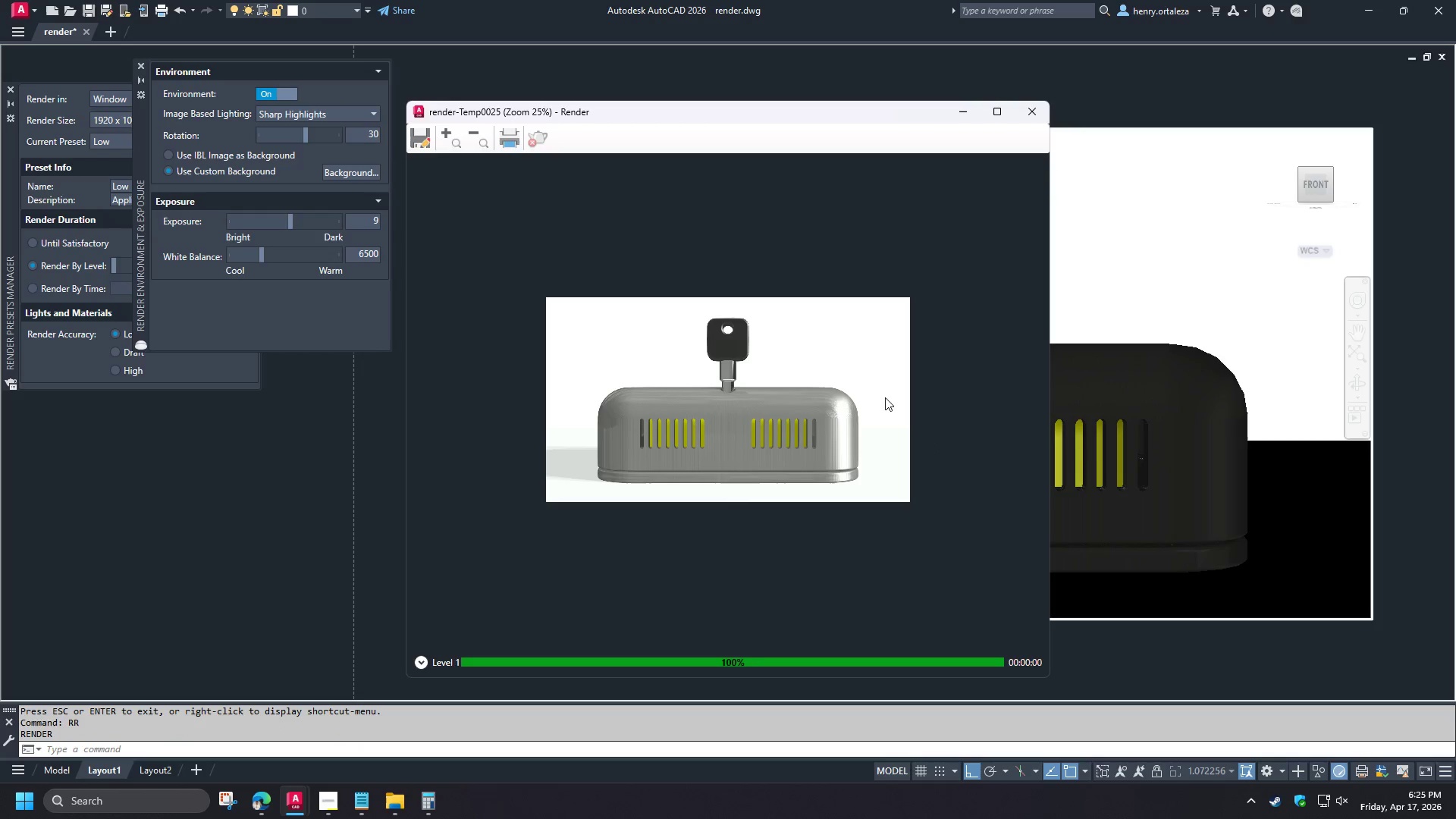 
scroll: coordinate [743, 444], scroll_direction: up, amount: 1.0
 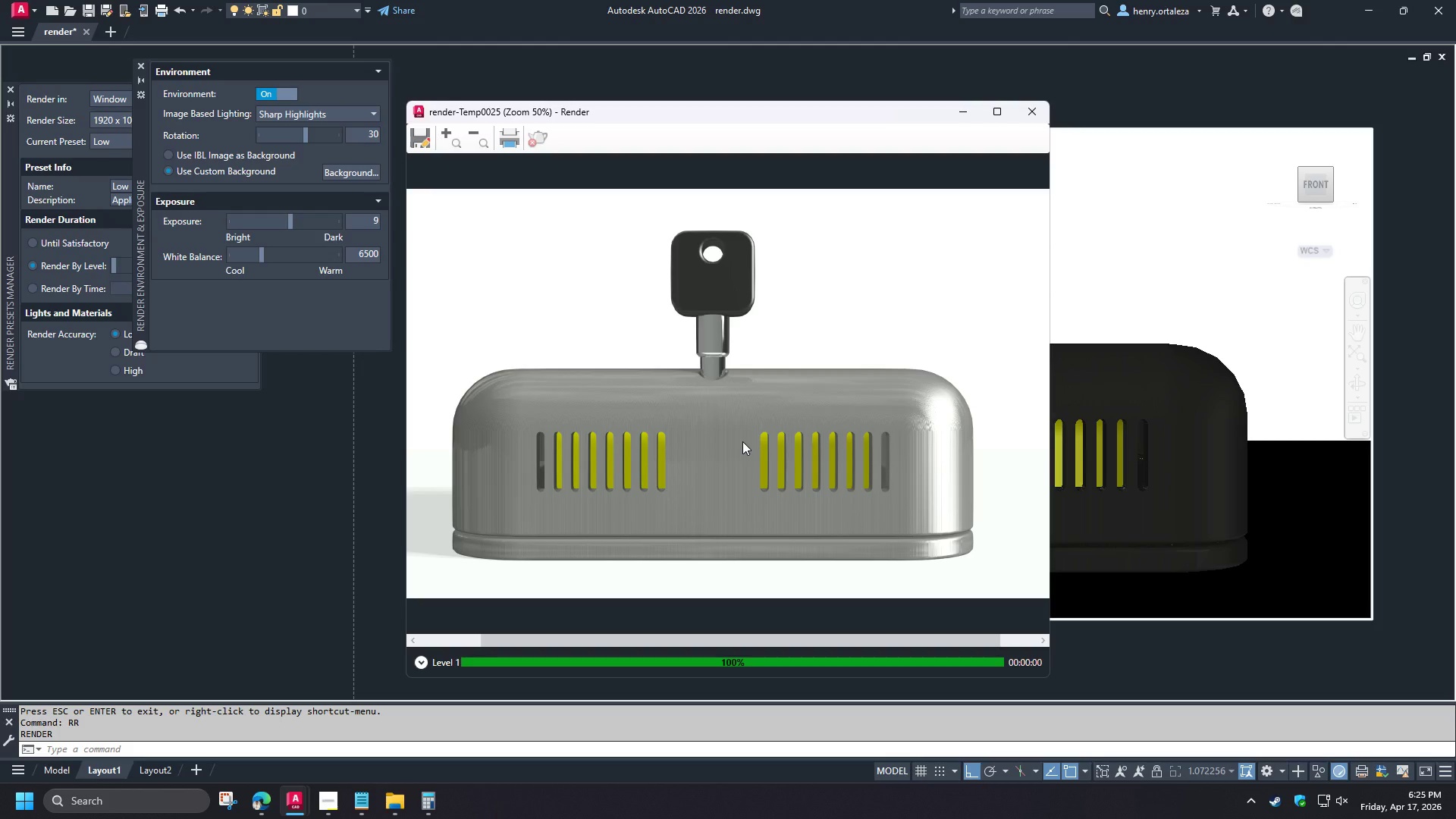 
wait(7.52)
 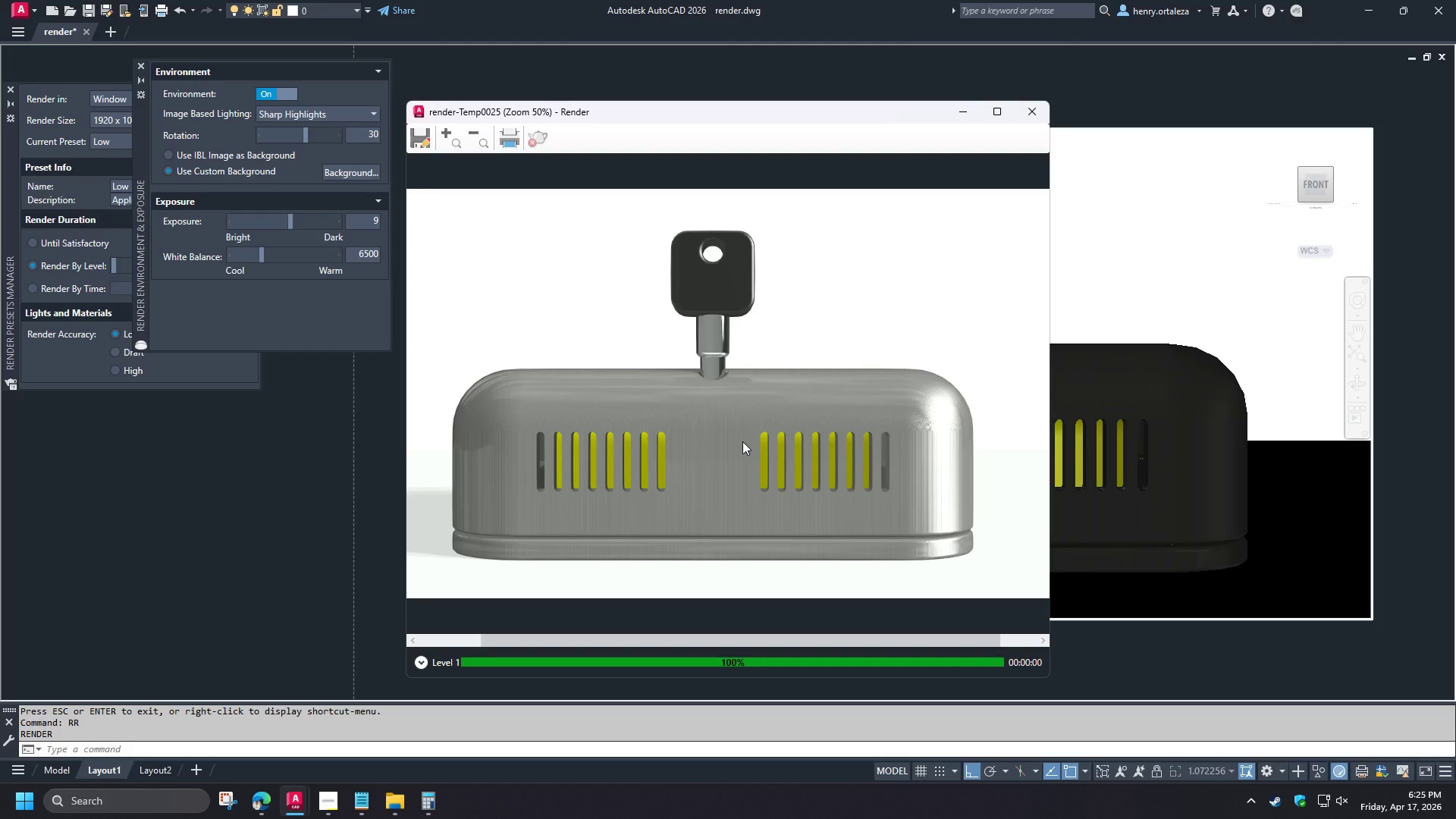 
scroll: coordinate [742, 441], scroll_direction: down, amount: 1.0
 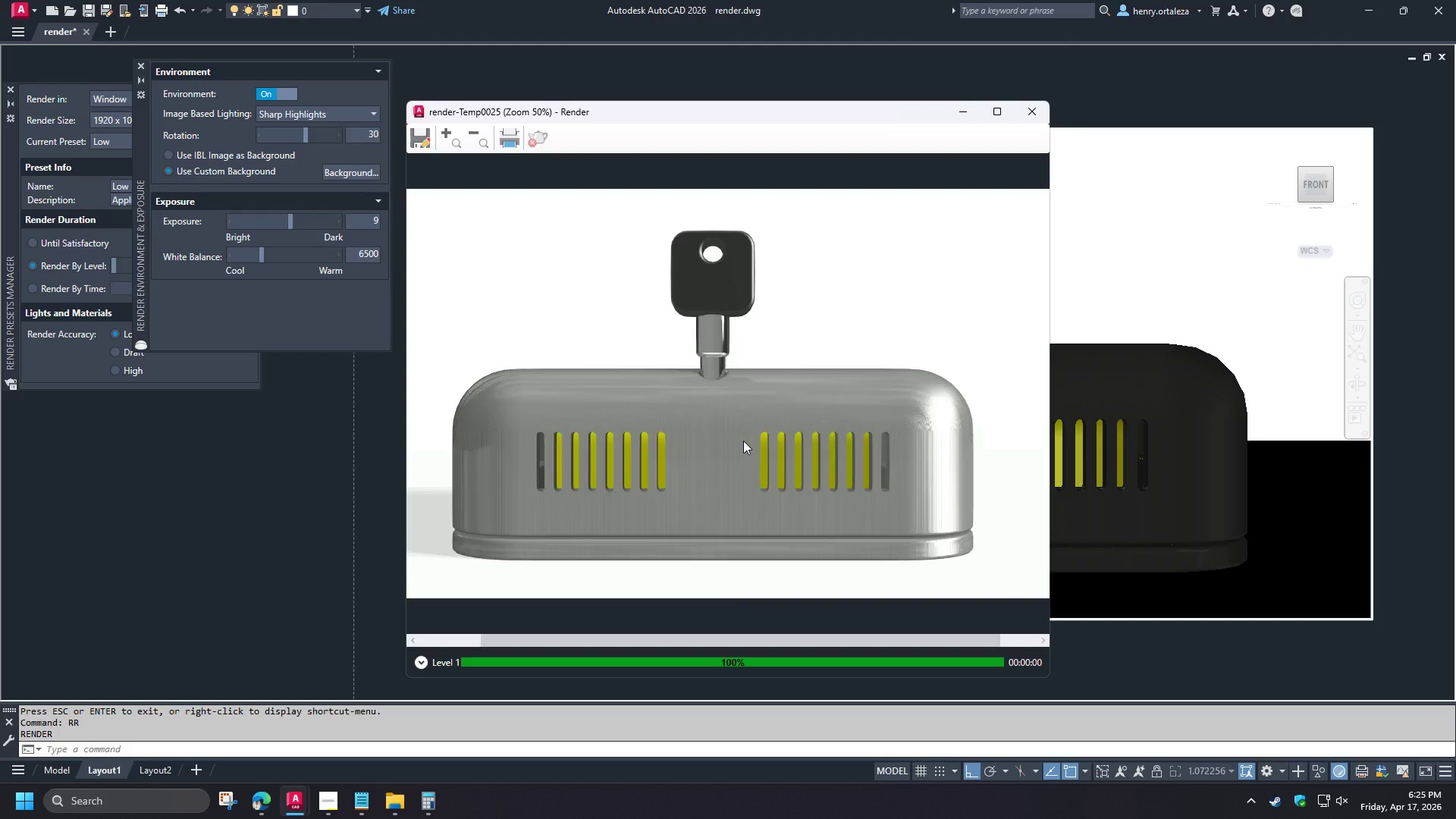 
scroll: coordinate [743, 441], scroll_direction: up, amount: 1.0
 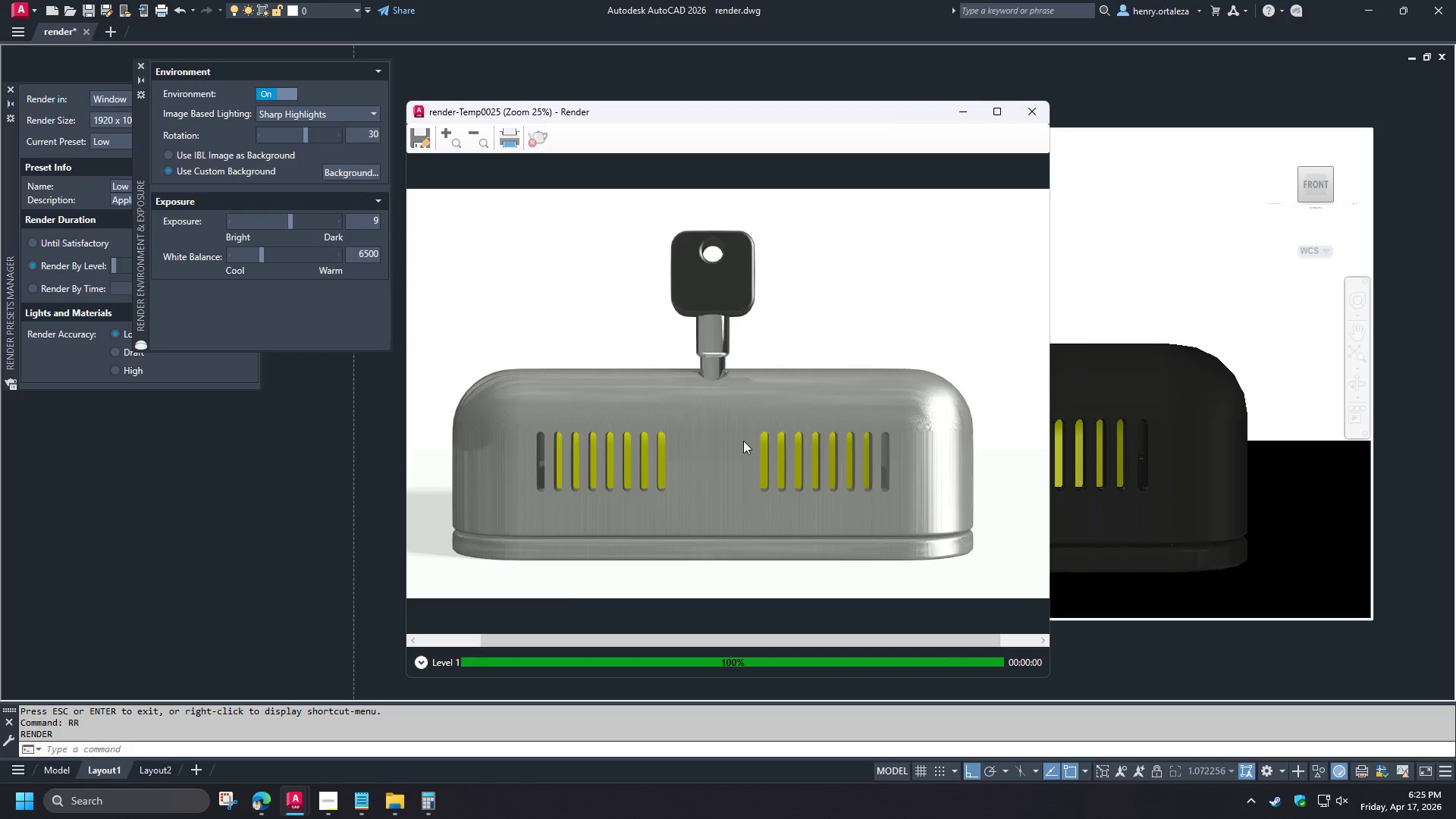 
scroll: coordinate [743, 441], scroll_direction: down, amount: 1.0
 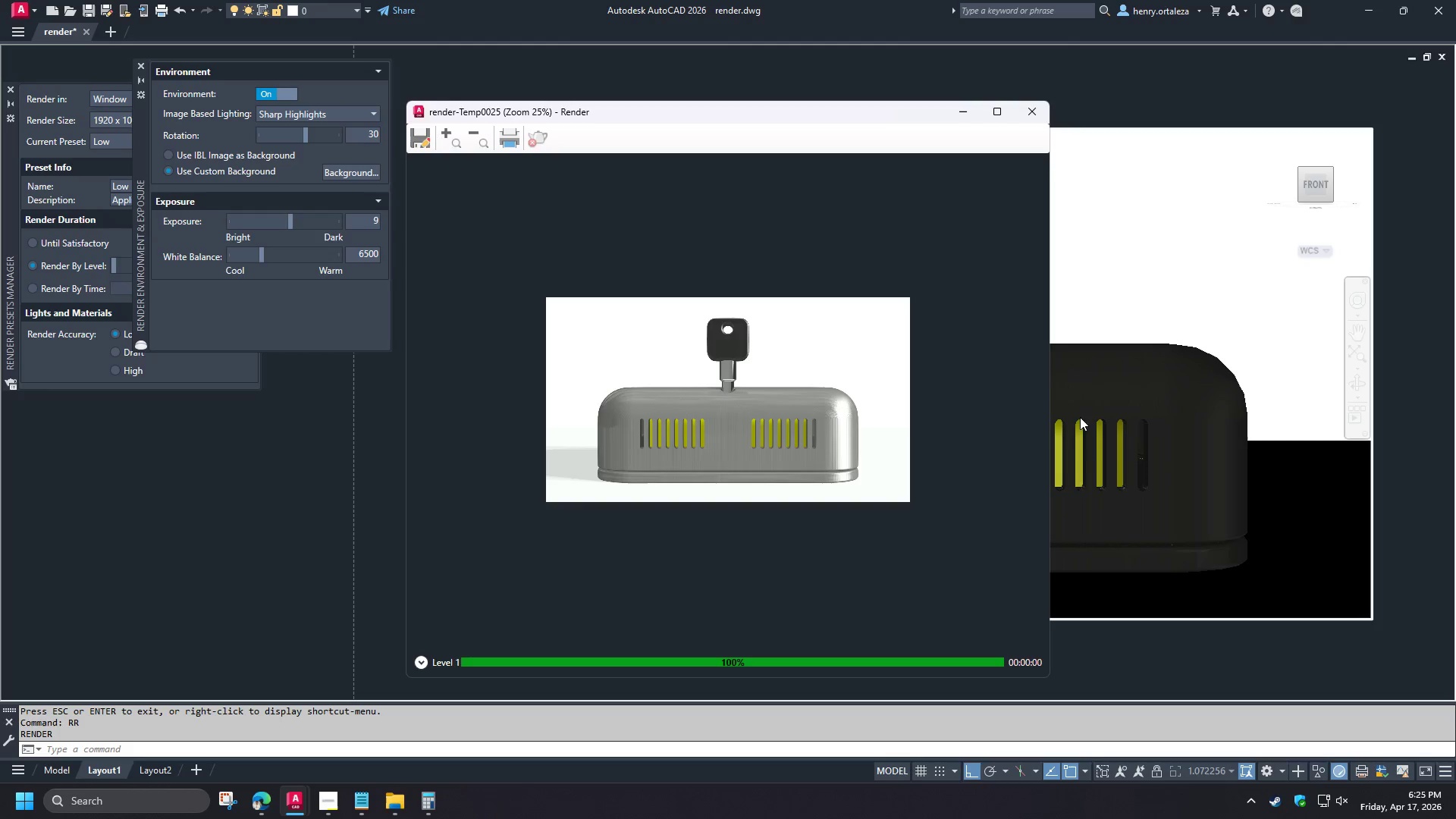 
left_click_drag(start_coordinate=[1050, 416], to_coordinate=[1152, 418])
 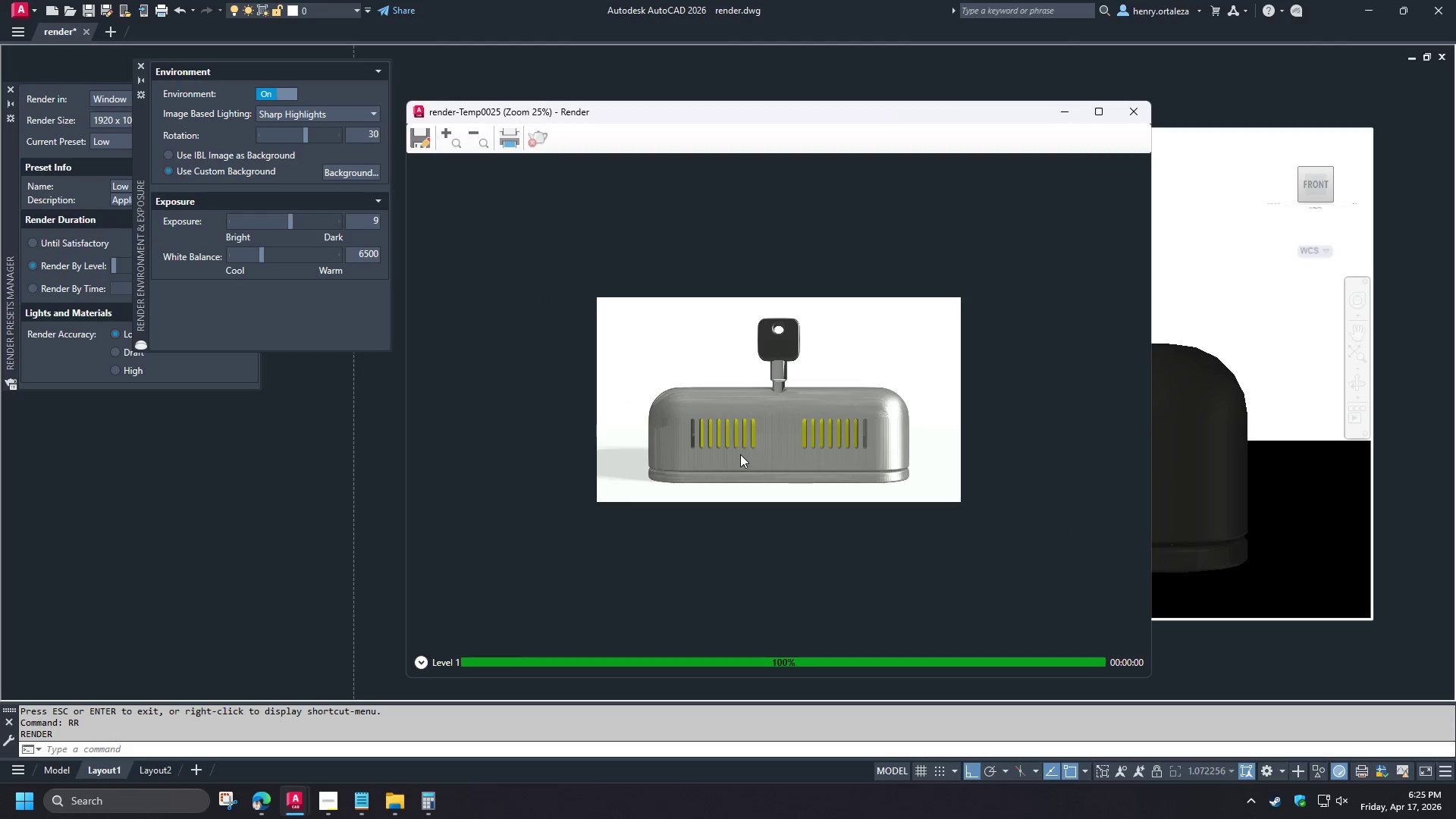 
scroll: coordinate [740, 453], scroll_direction: up, amount: 1.0
 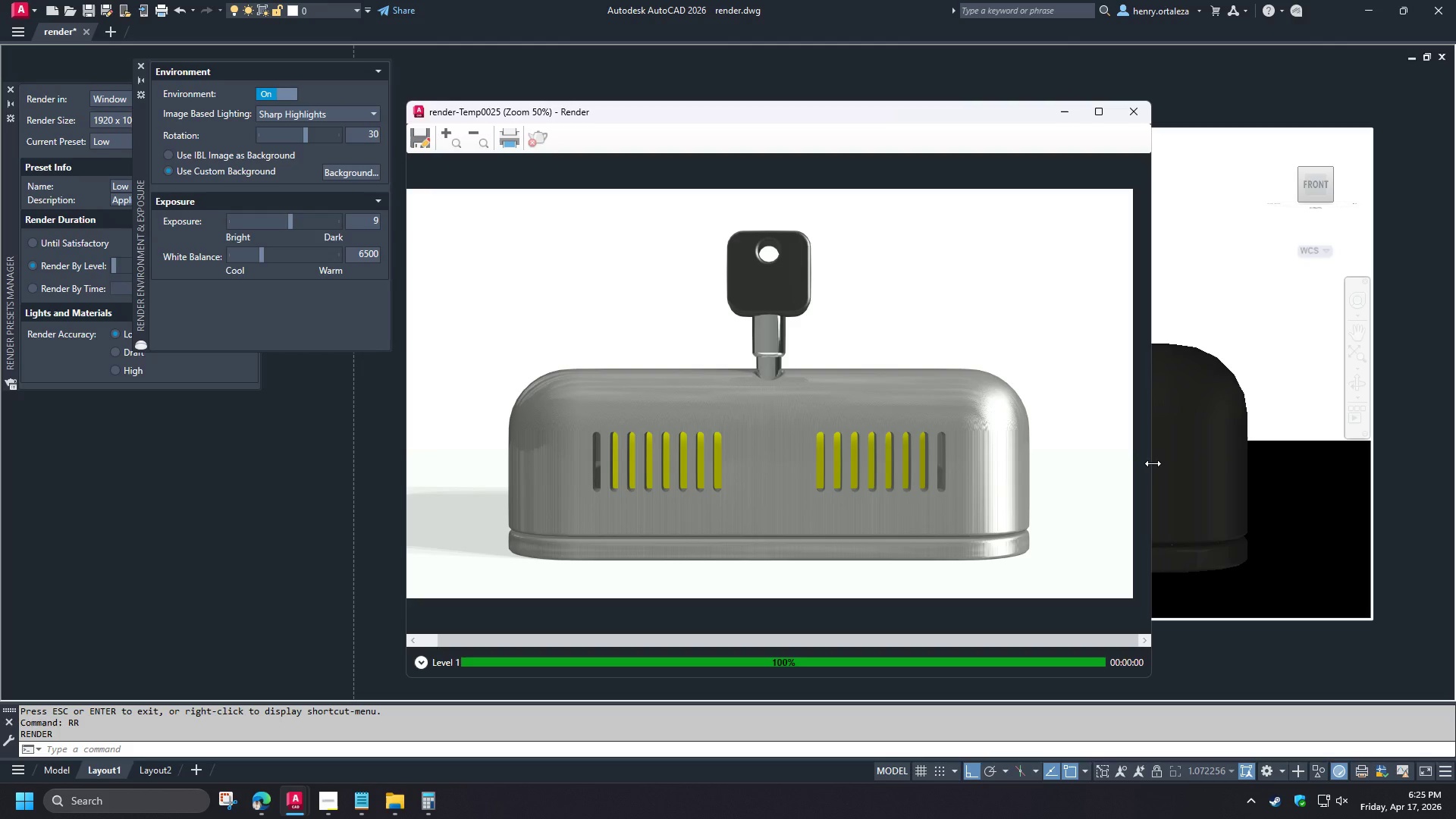 
left_click_drag(start_coordinate=[1154, 463], to_coordinate=[1188, 463])
 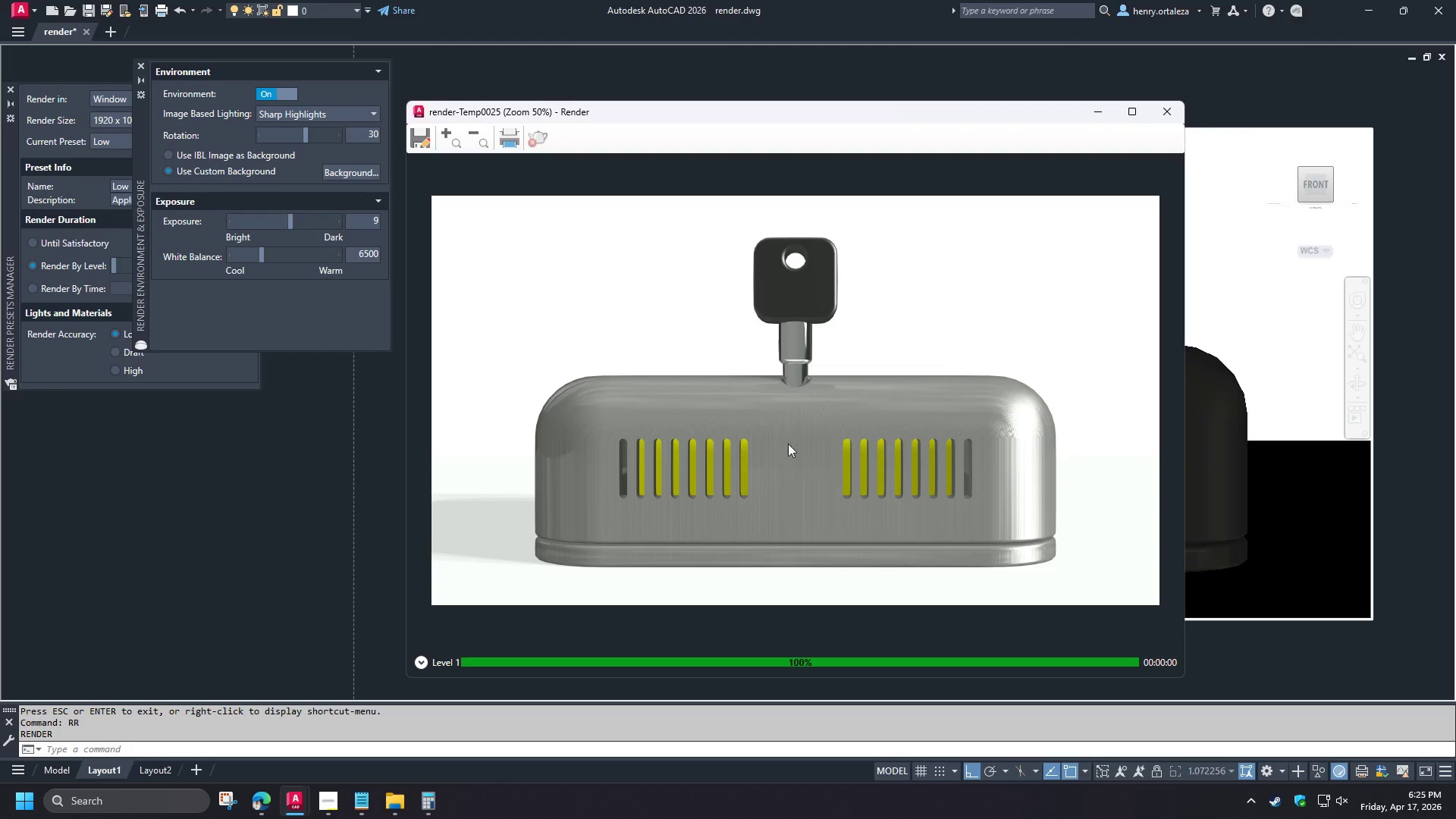 
scroll: coordinate [728, 420], scroll_direction: none, amount: 0.0
 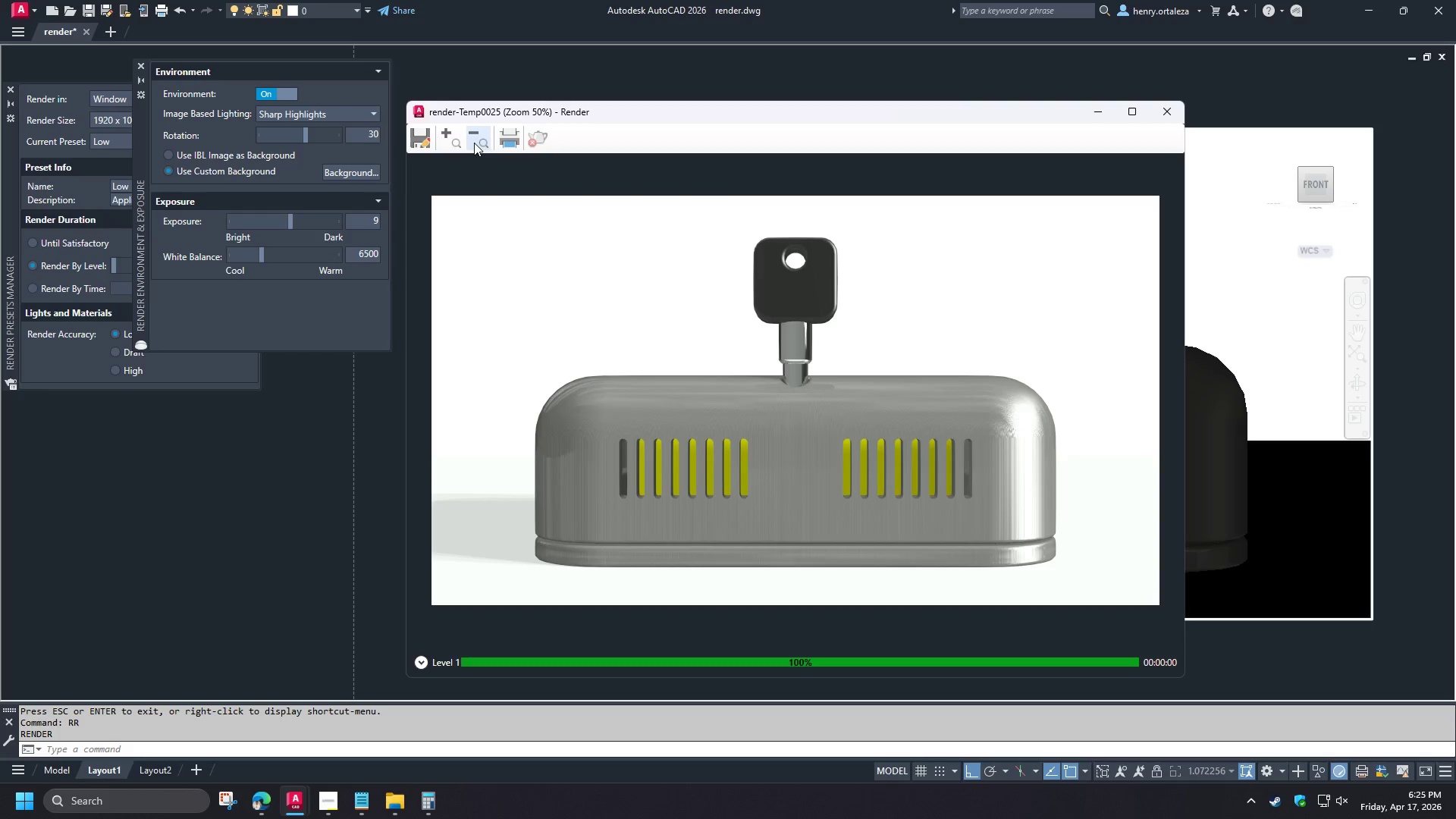 
double_click([474, 143])
 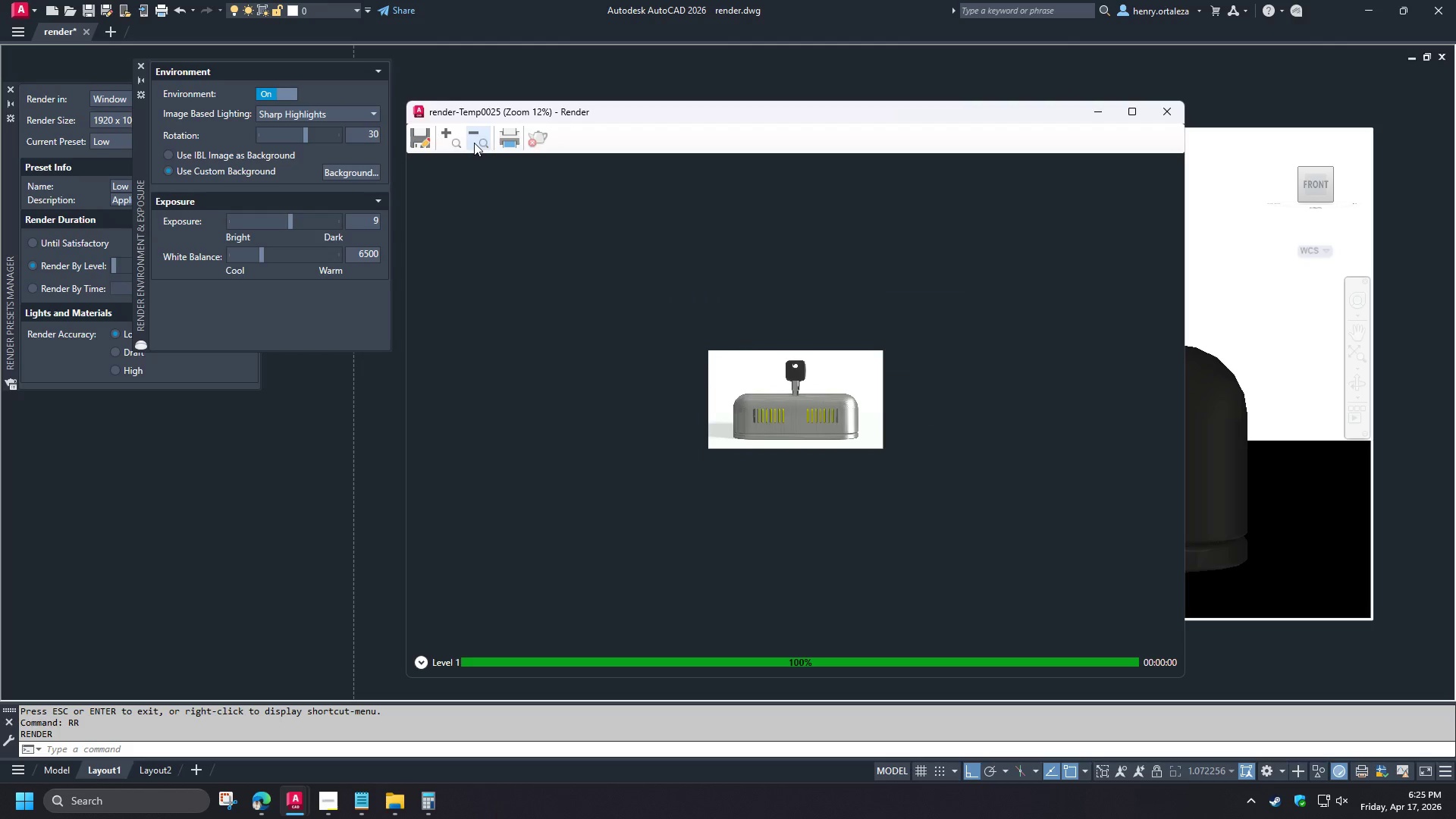 
triple_click([474, 143])
 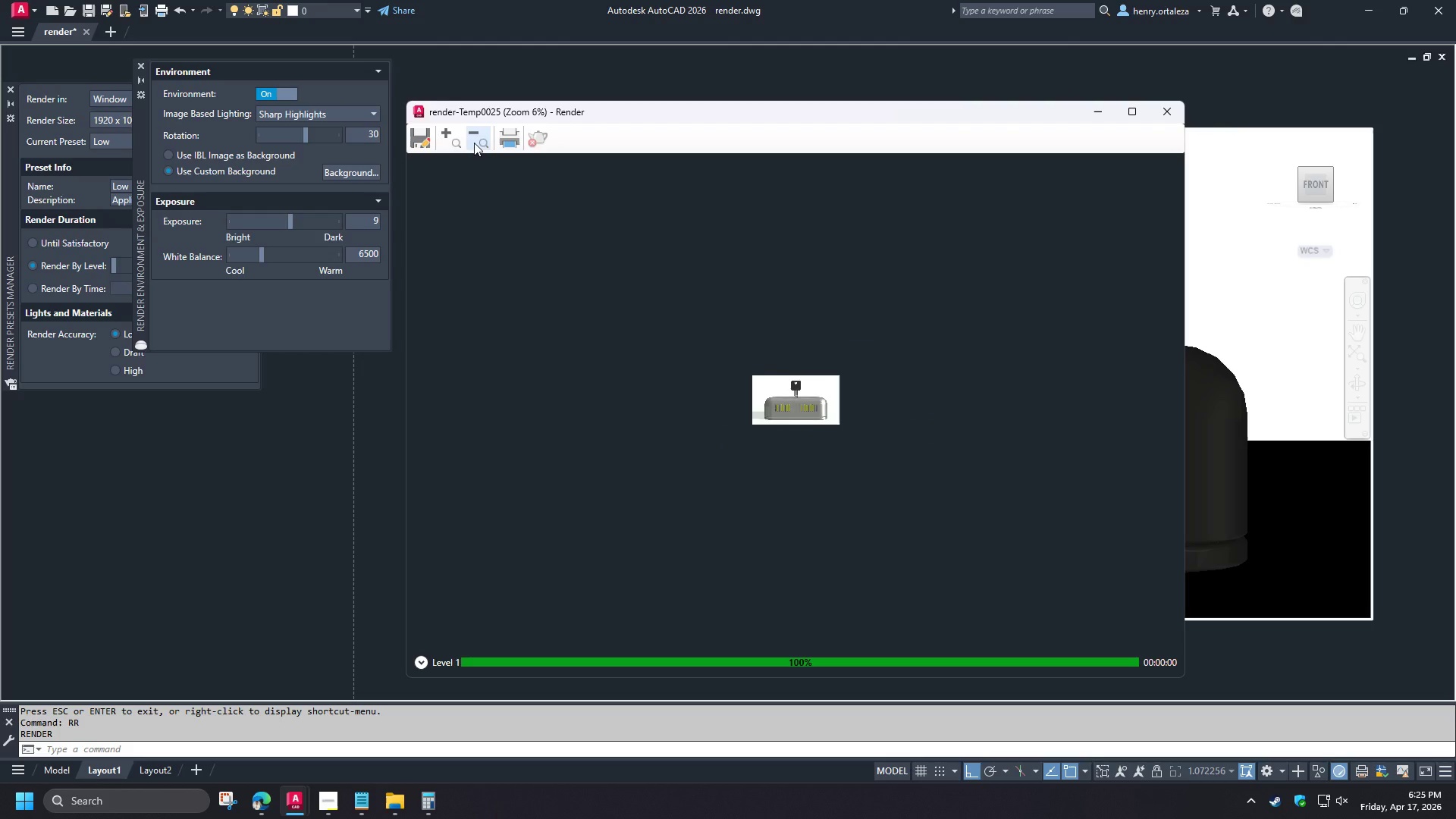 
triple_click([474, 143])
 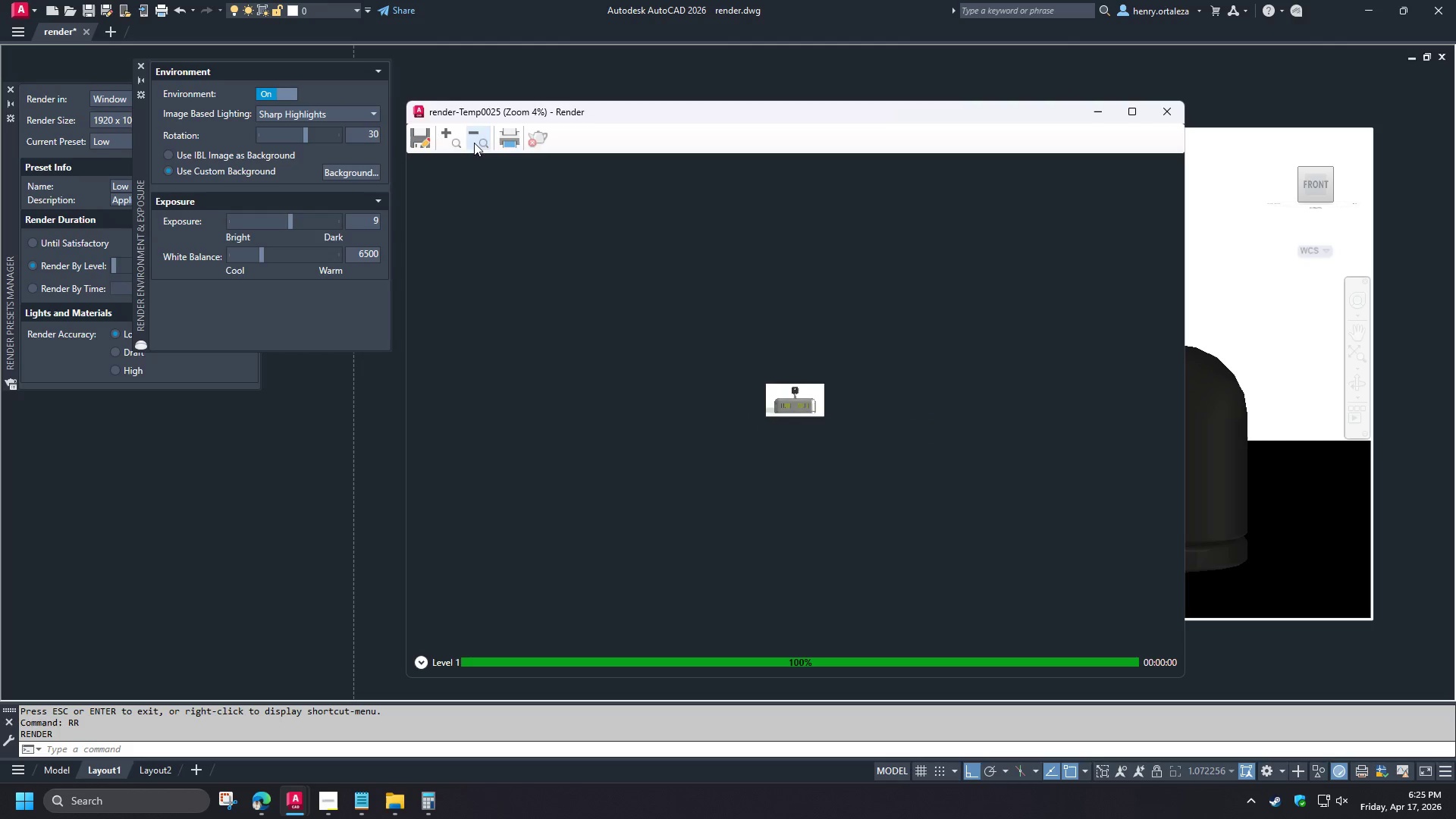 
triple_click([474, 143])
 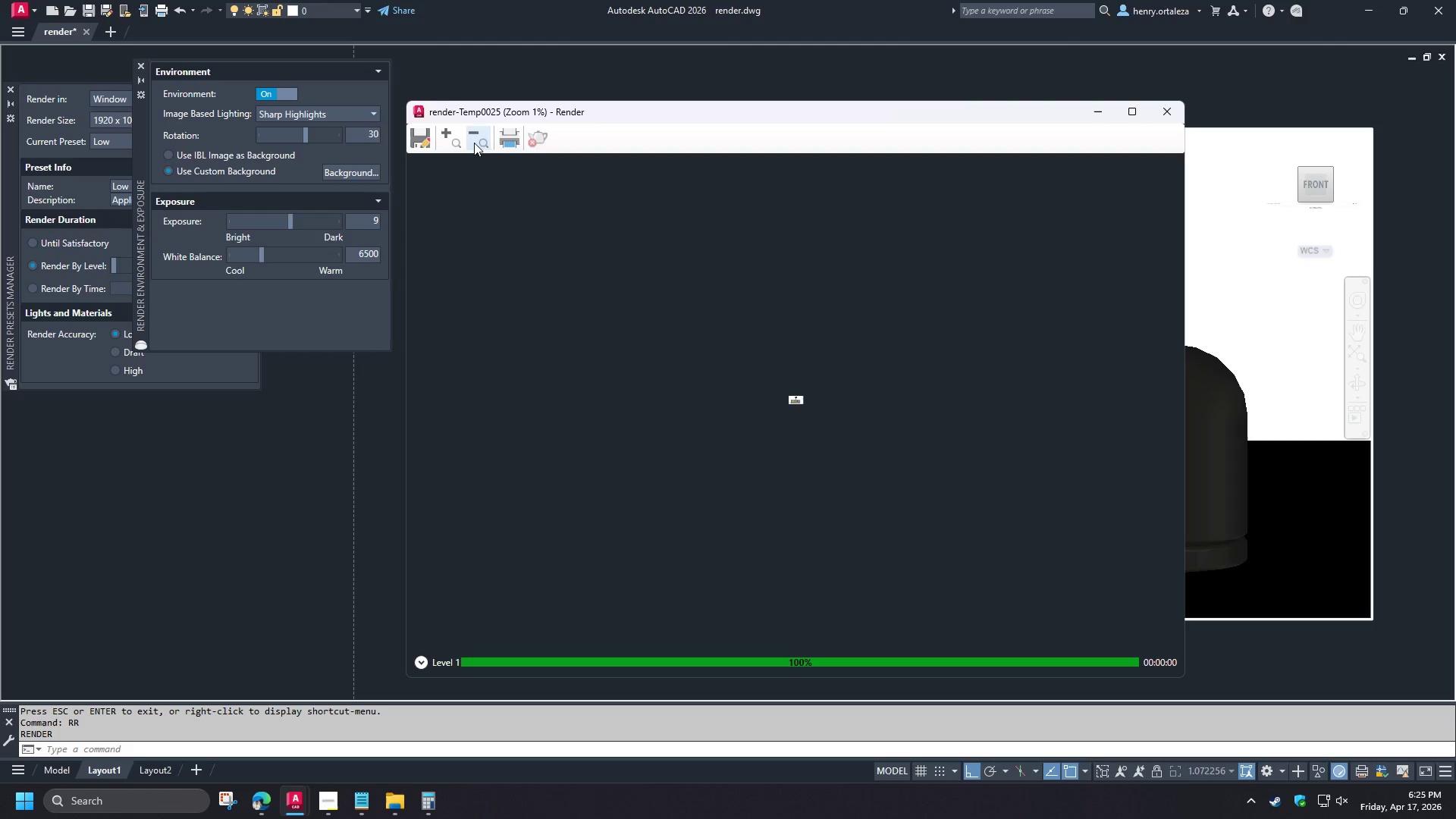 
triple_click([474, 143])
 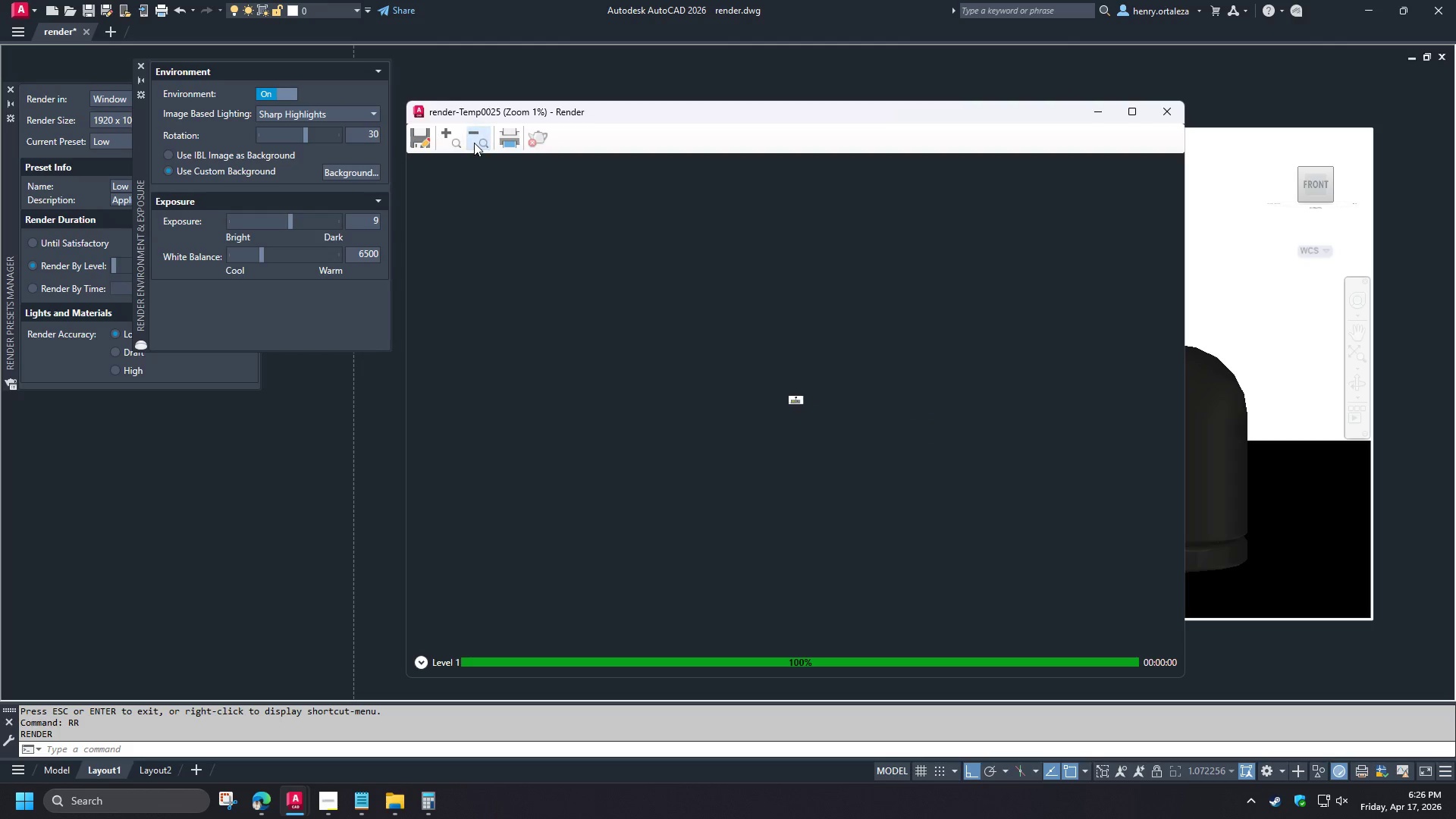 
triple_click([474, 143])
 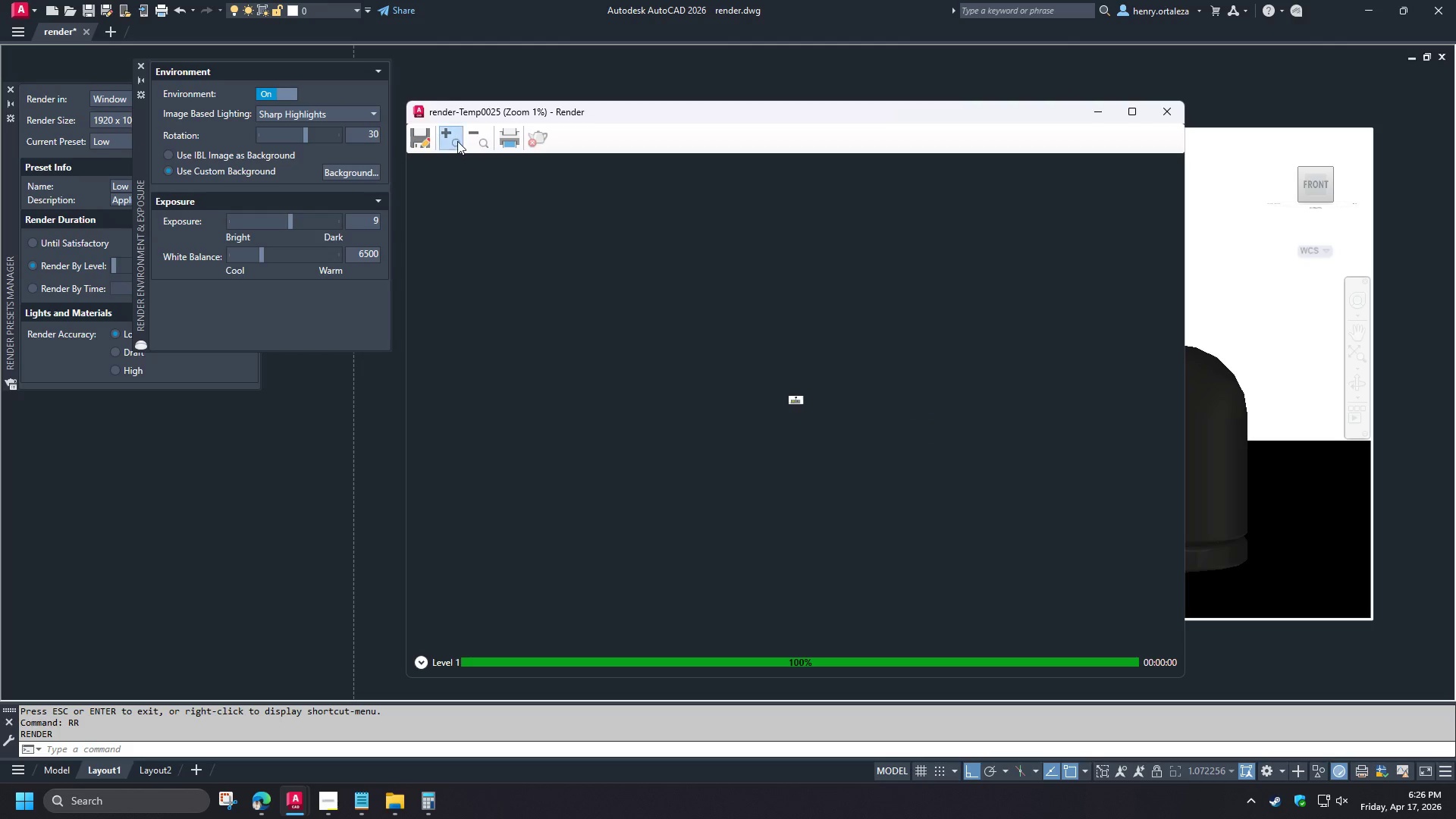 
double_click([457, 141])
 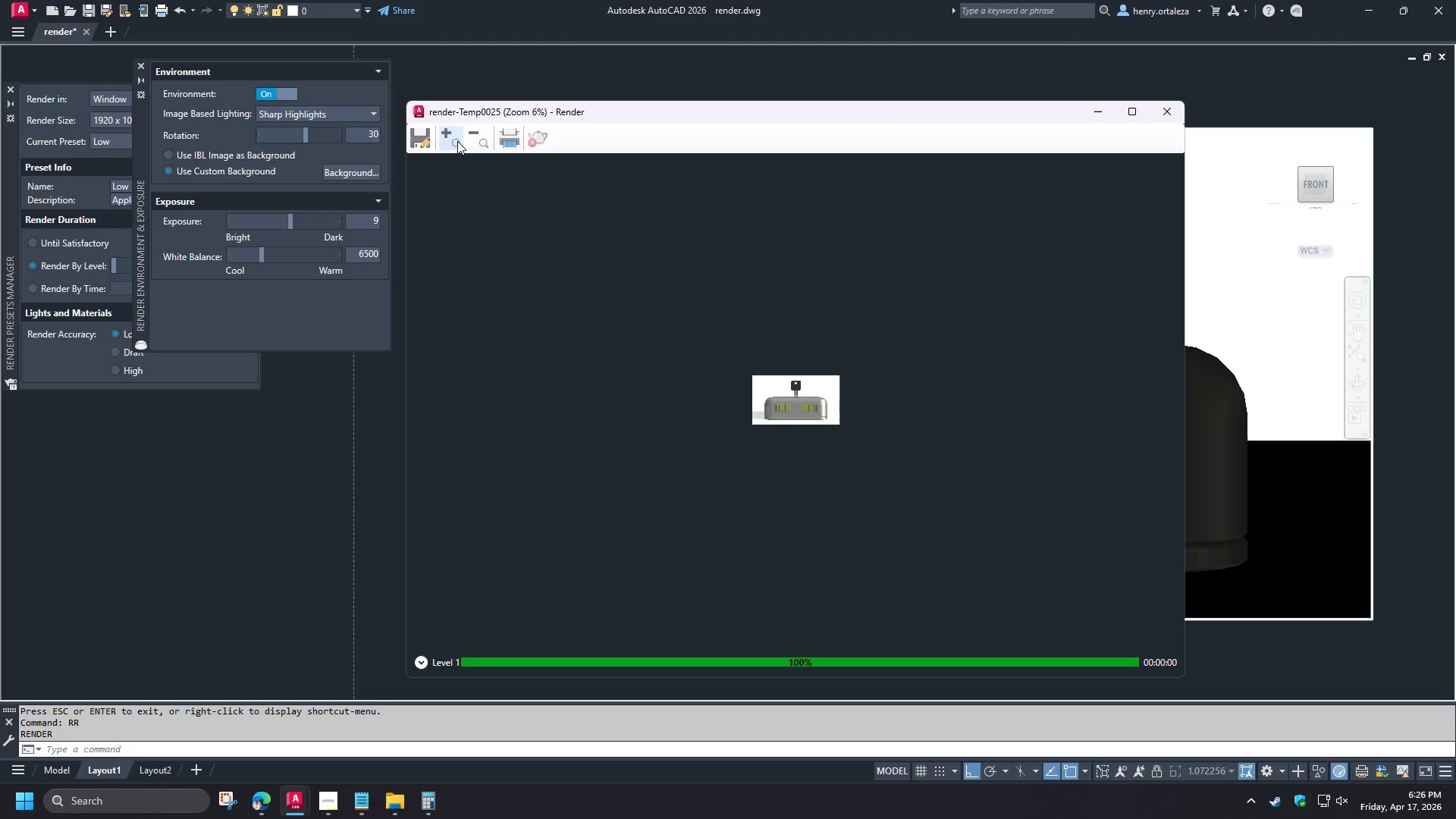 
triple_click([457, 141])
 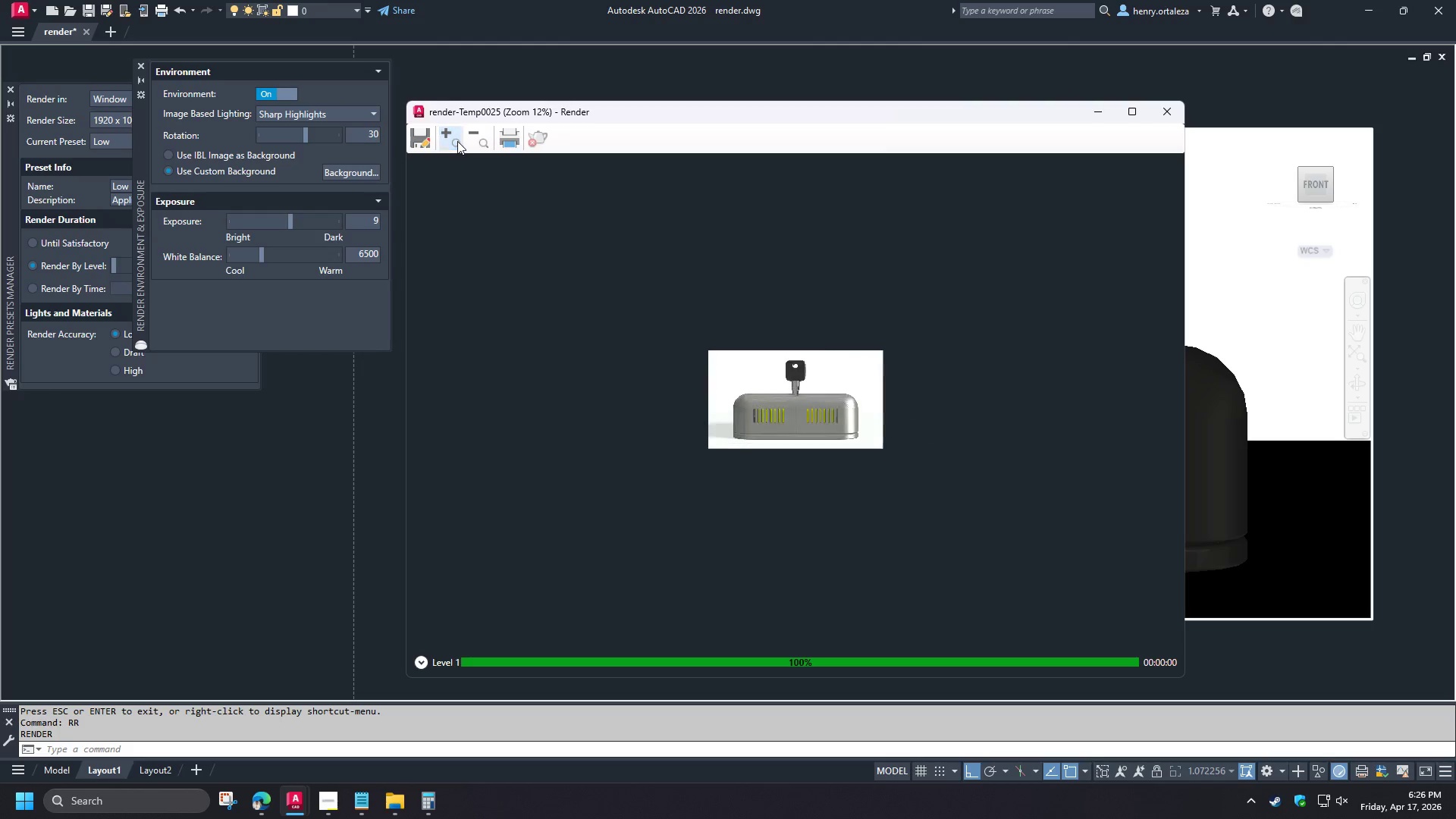 
triple_click([457, 141])
 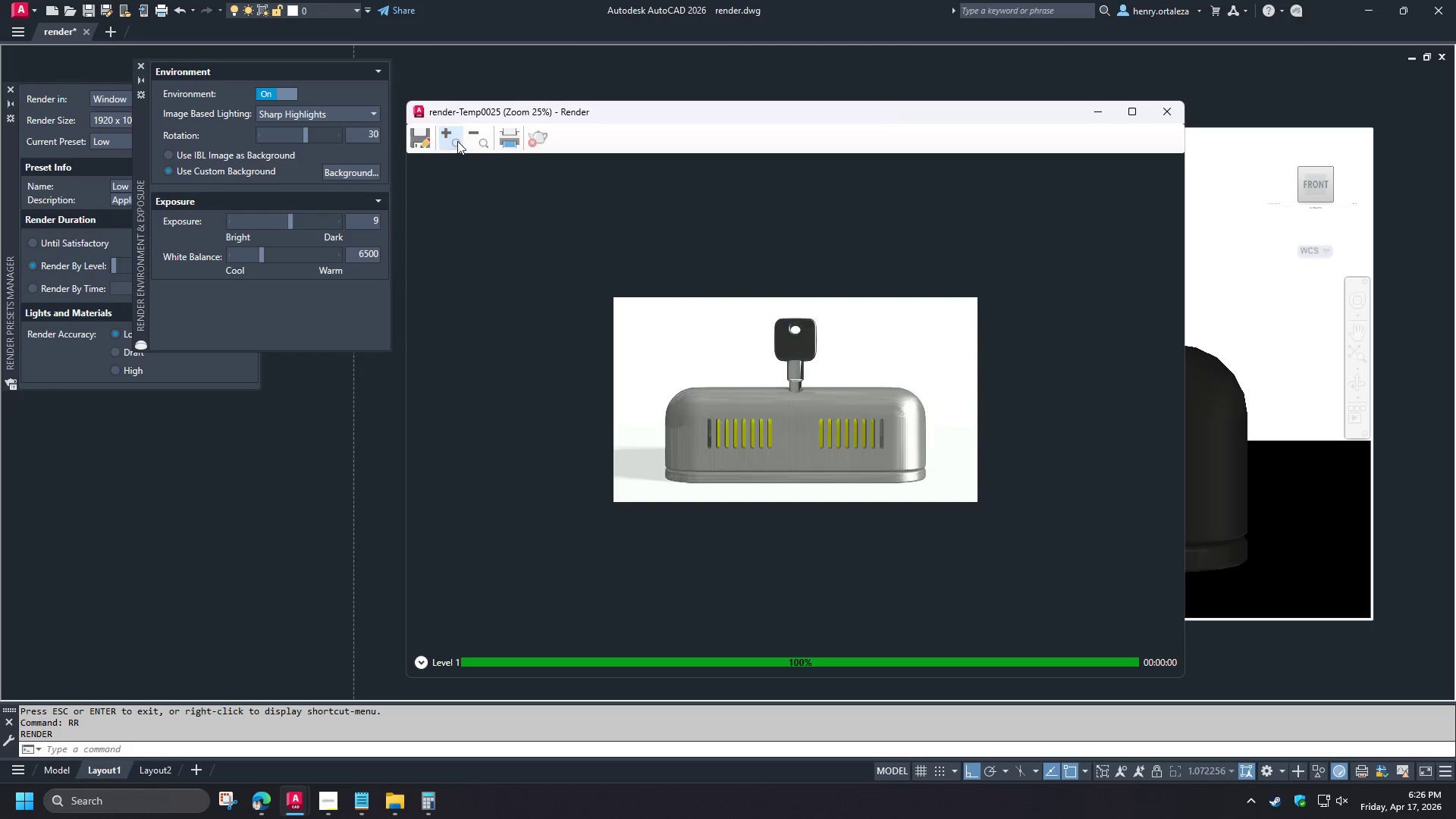 
triple_click([457, 141])
 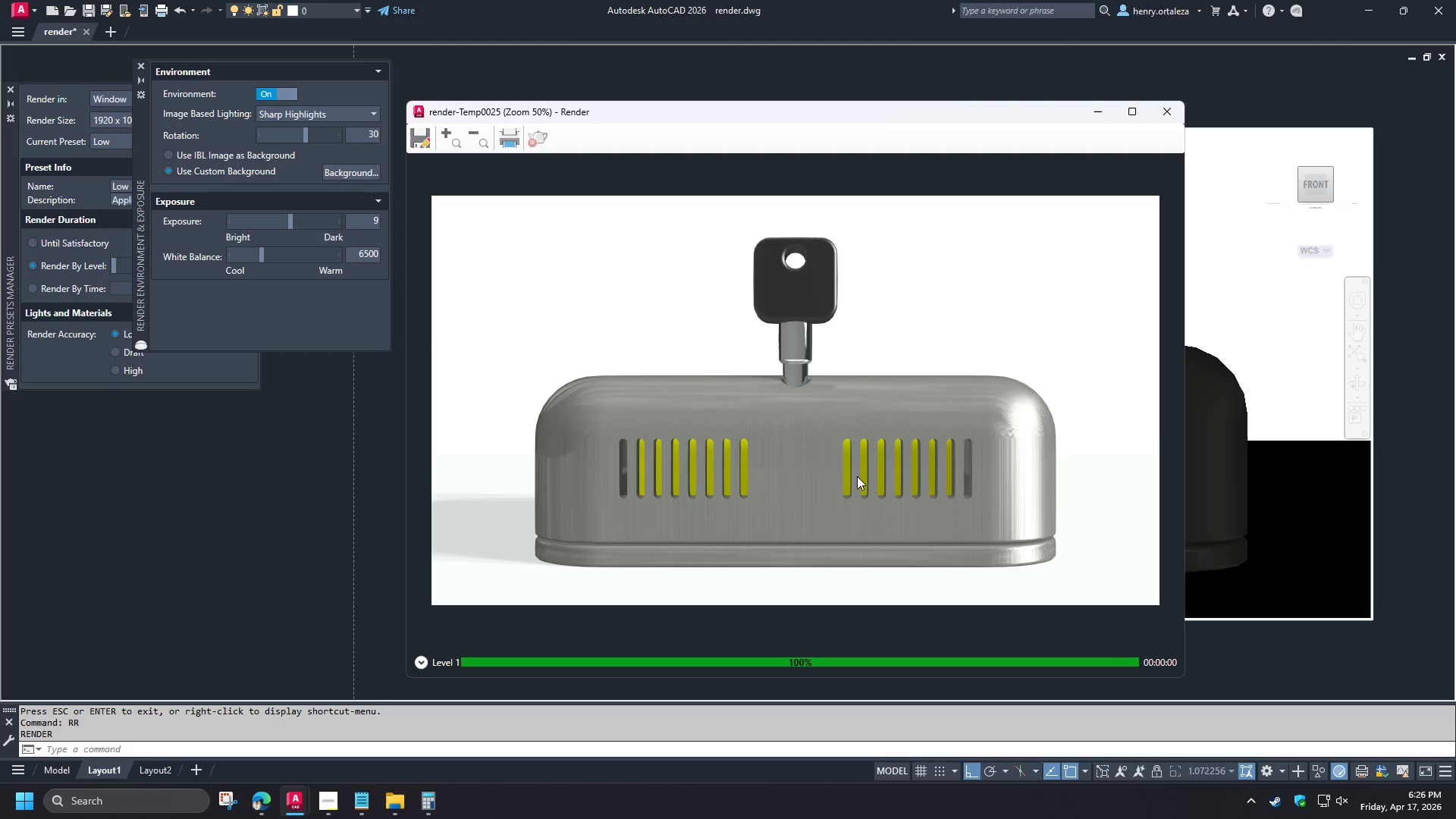 
wait(9.44)
 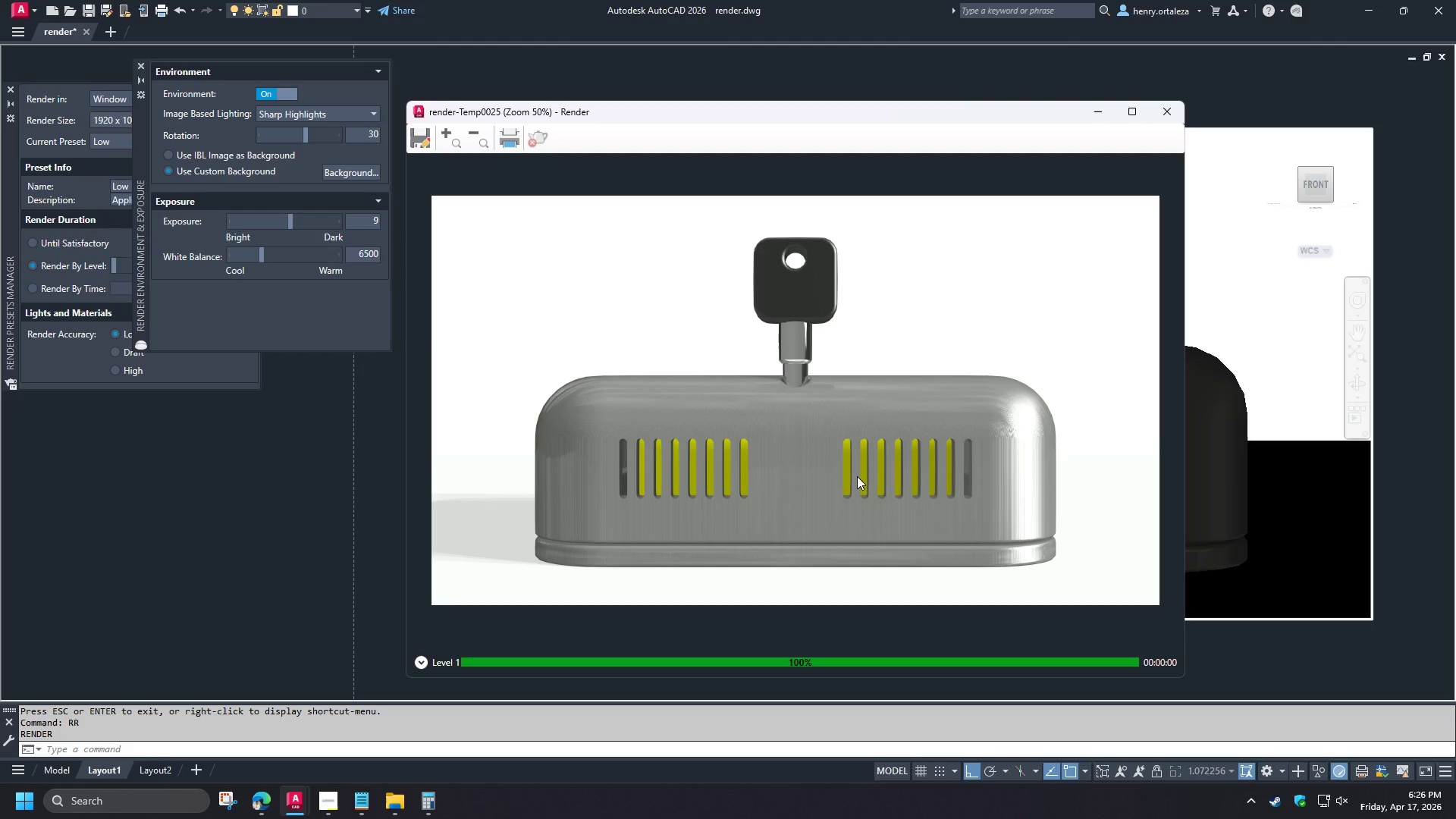 
left_click([1161, 111])
 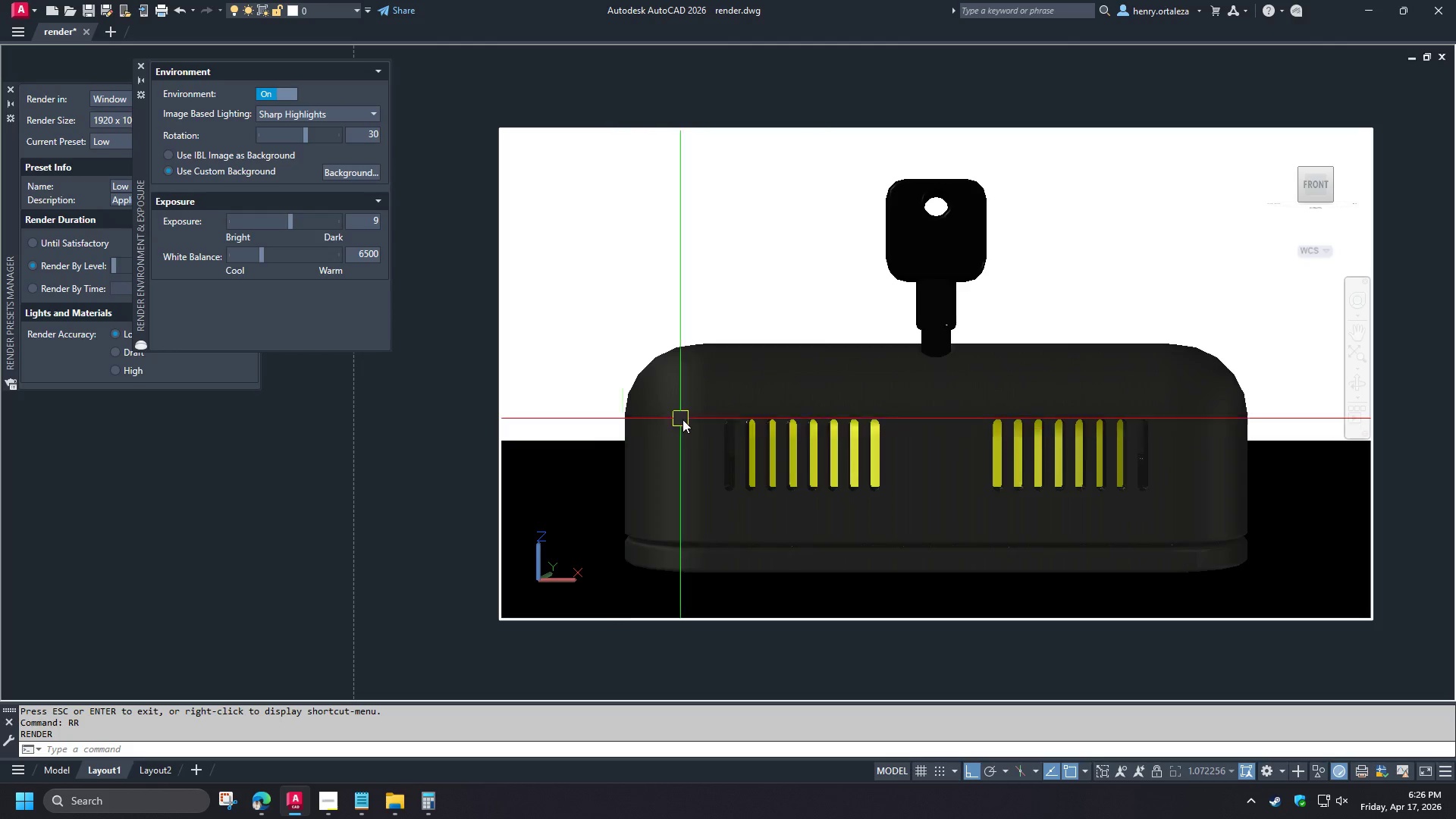 
type(mat )
 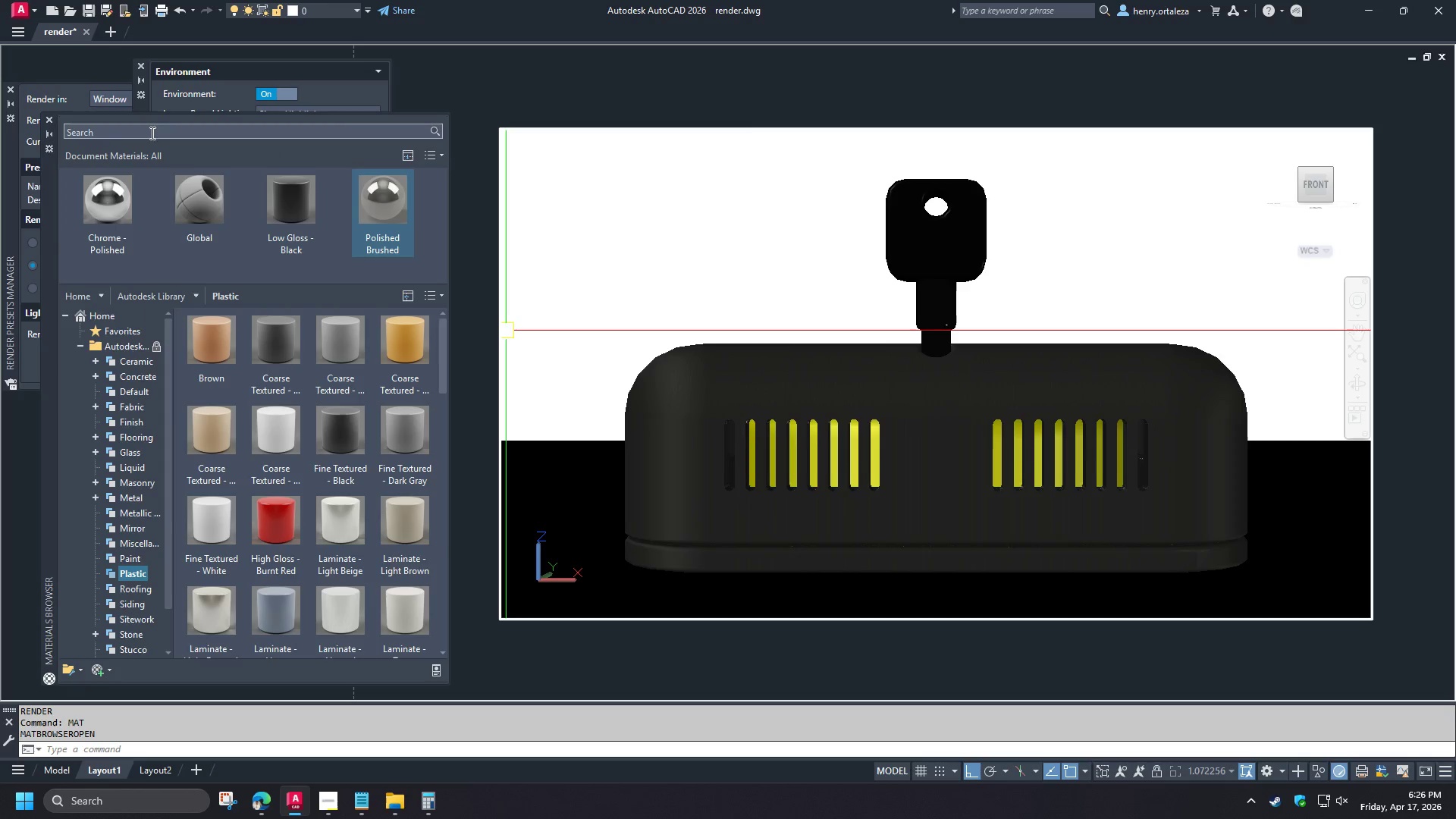 
left_click([137, 133])
 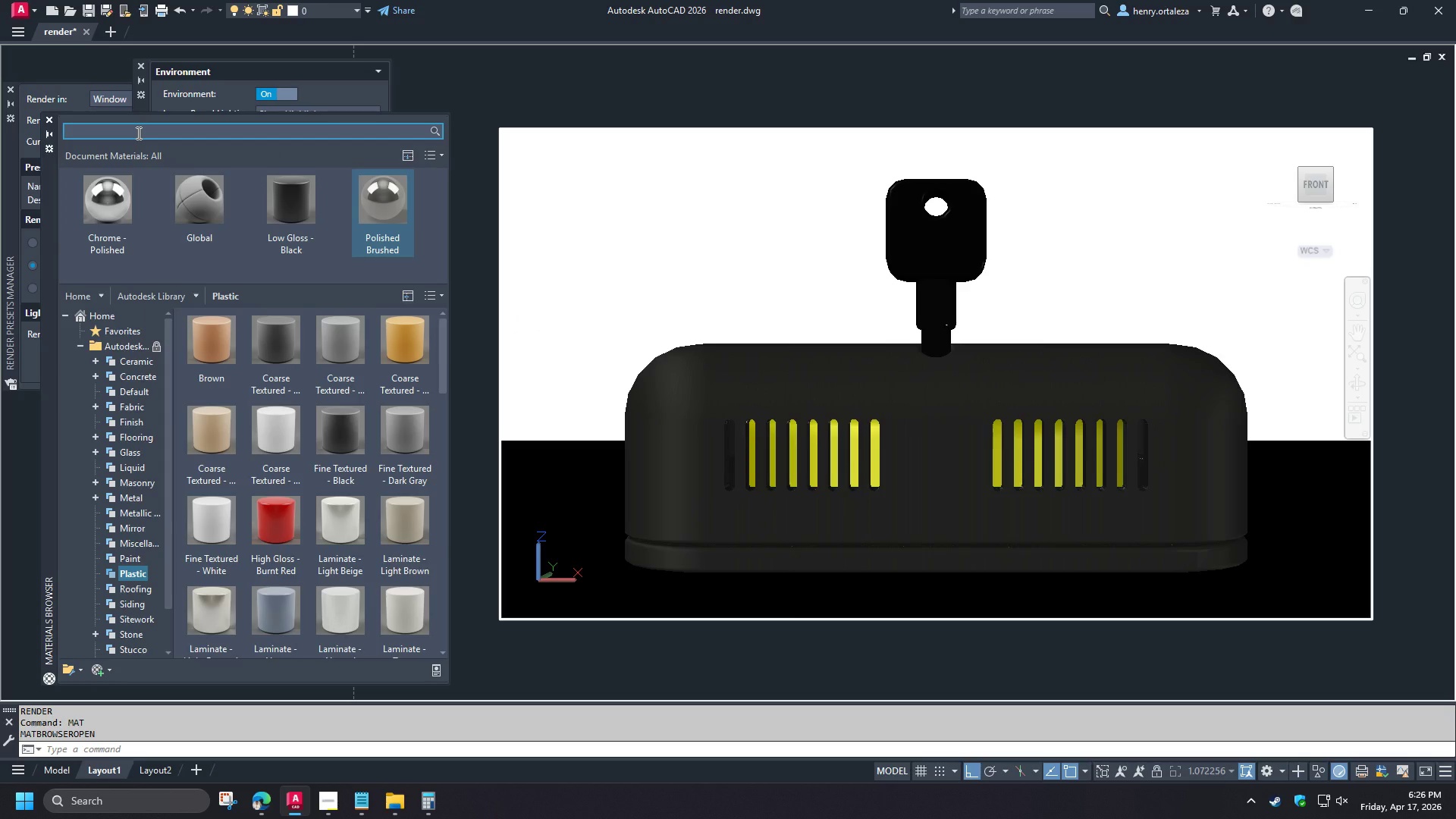 
type(pastic white)
 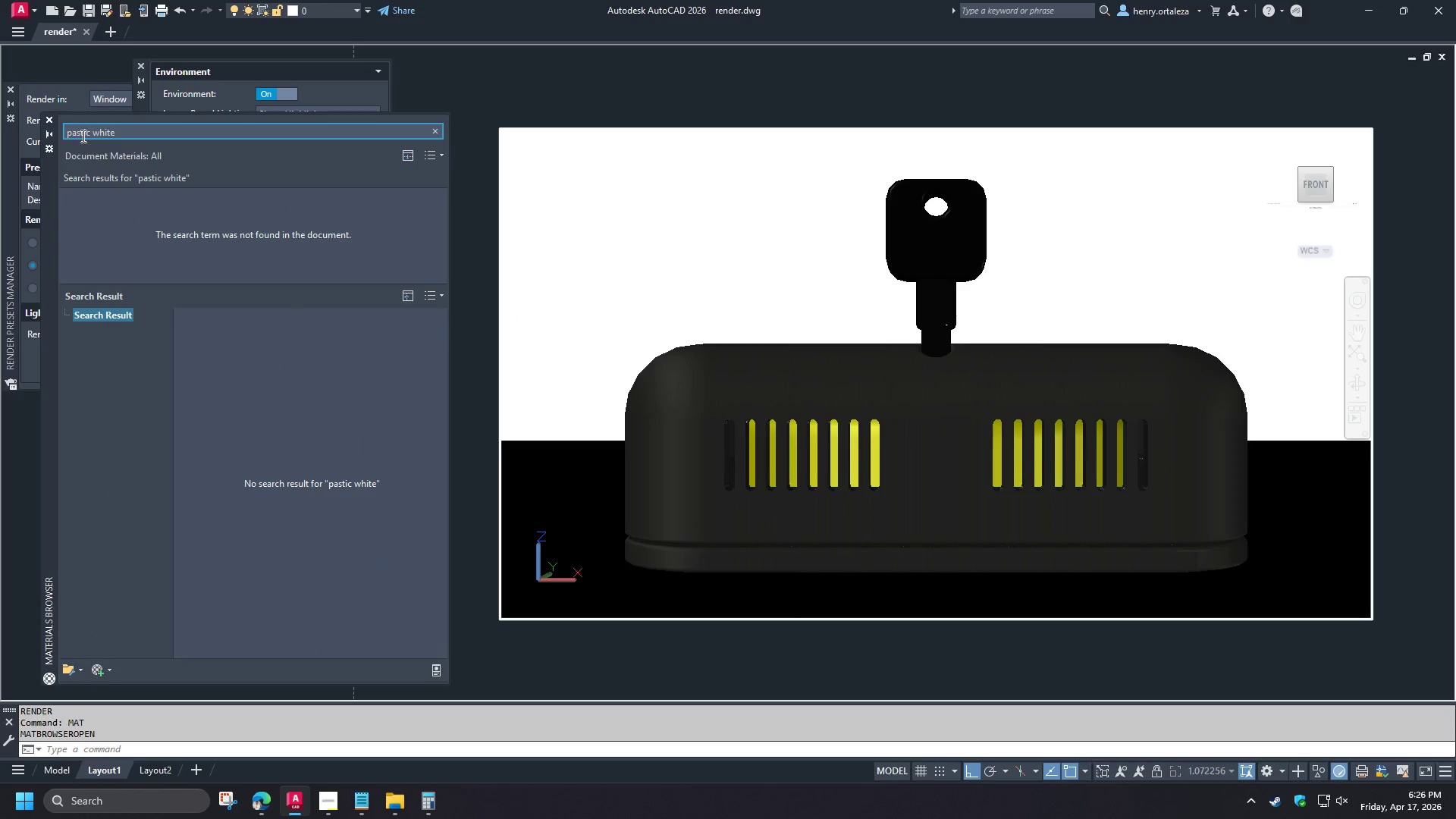 
left_click([74, 131])
 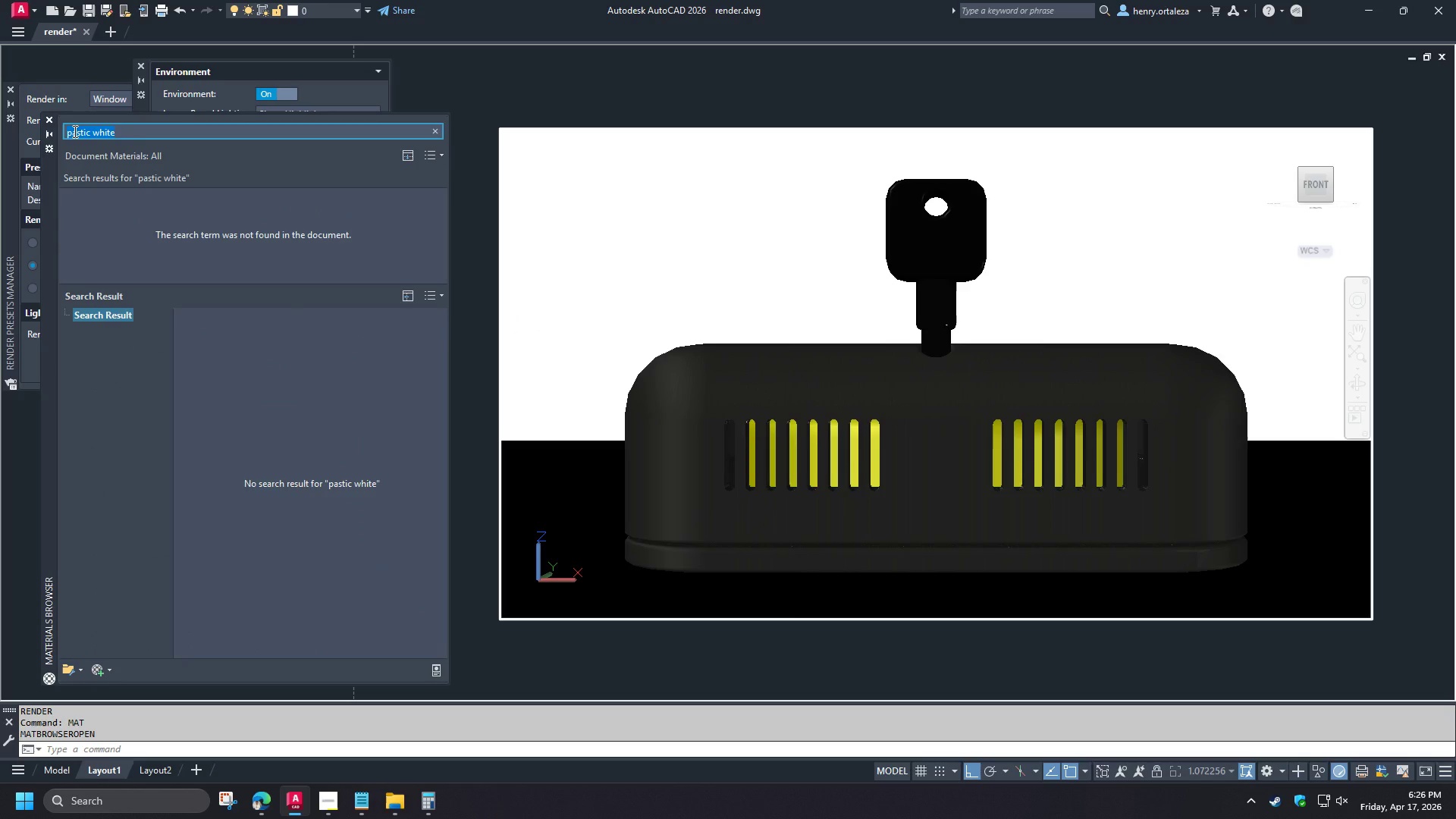 
left_click([74, 131])
 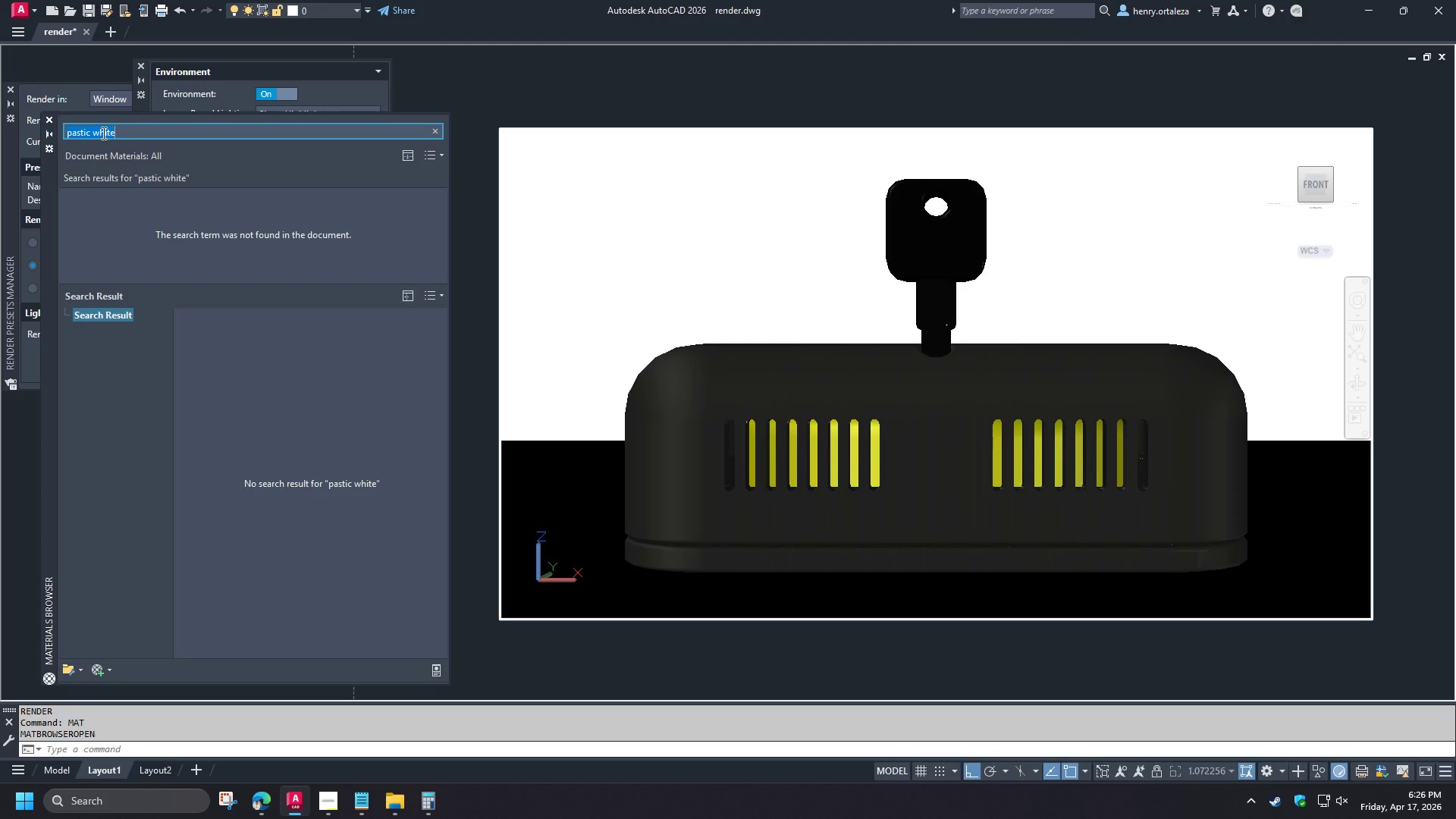 
type(plastic white)
 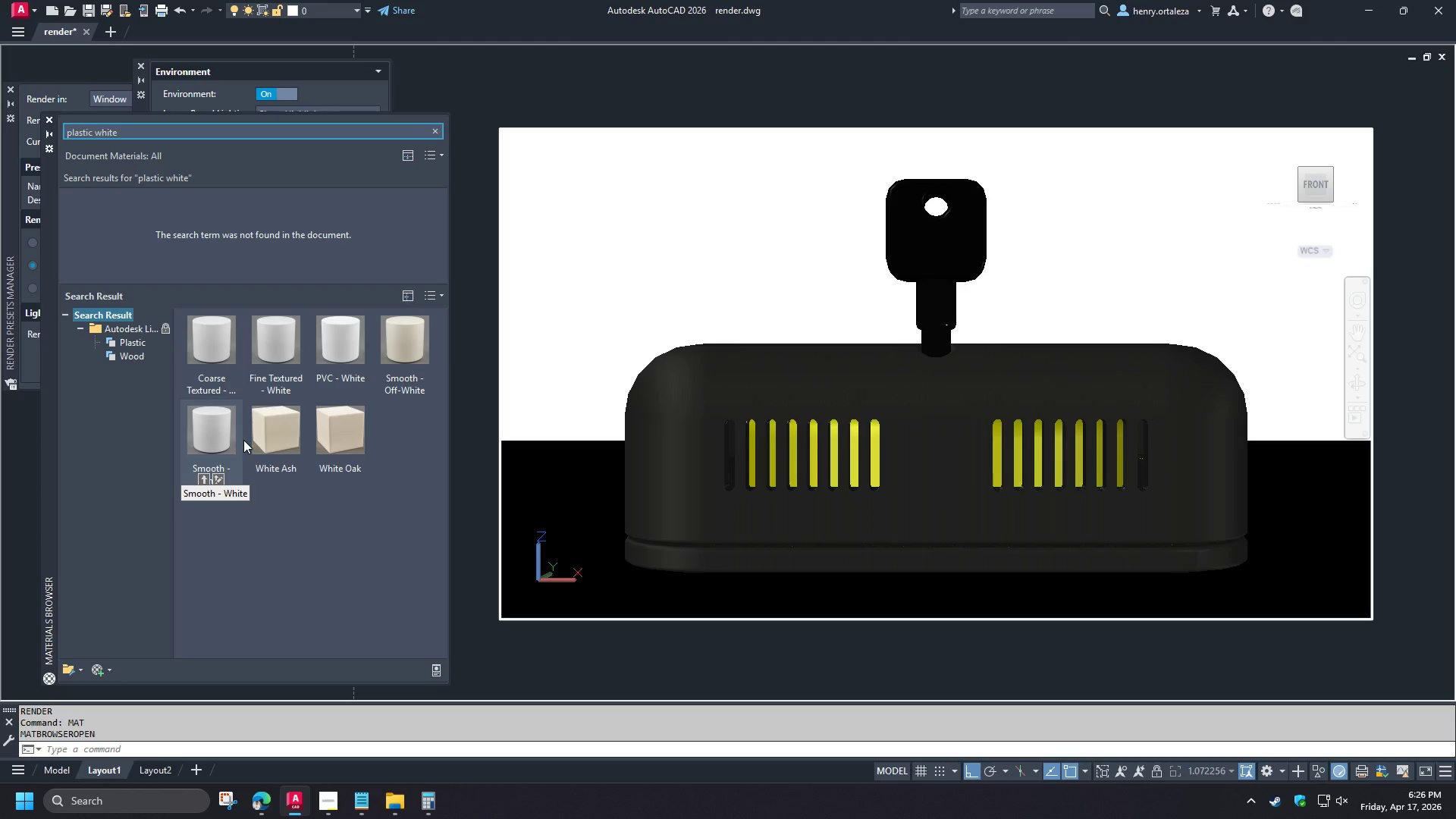 
wait(5.59)
 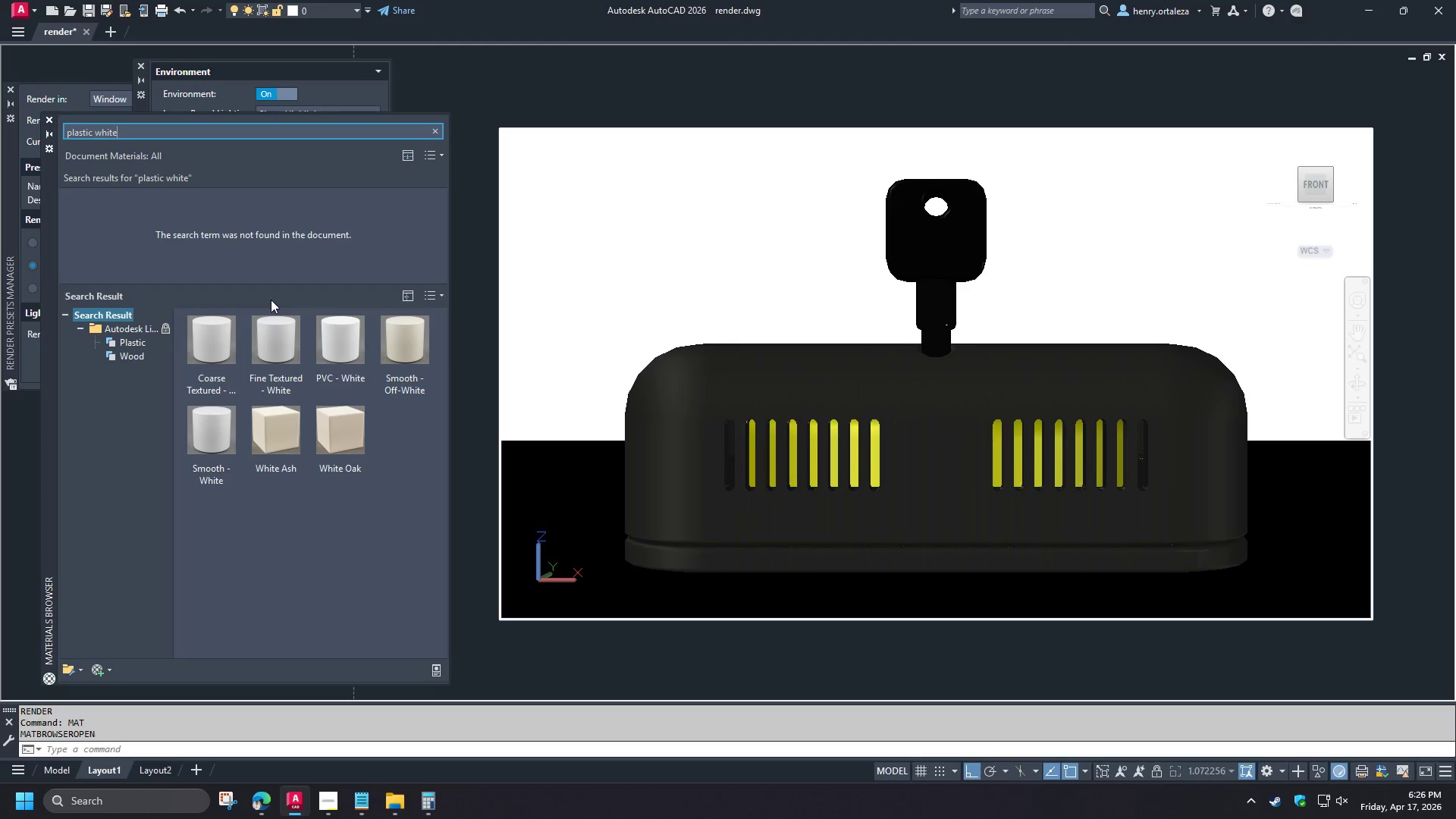 
left_click([790, 455])
 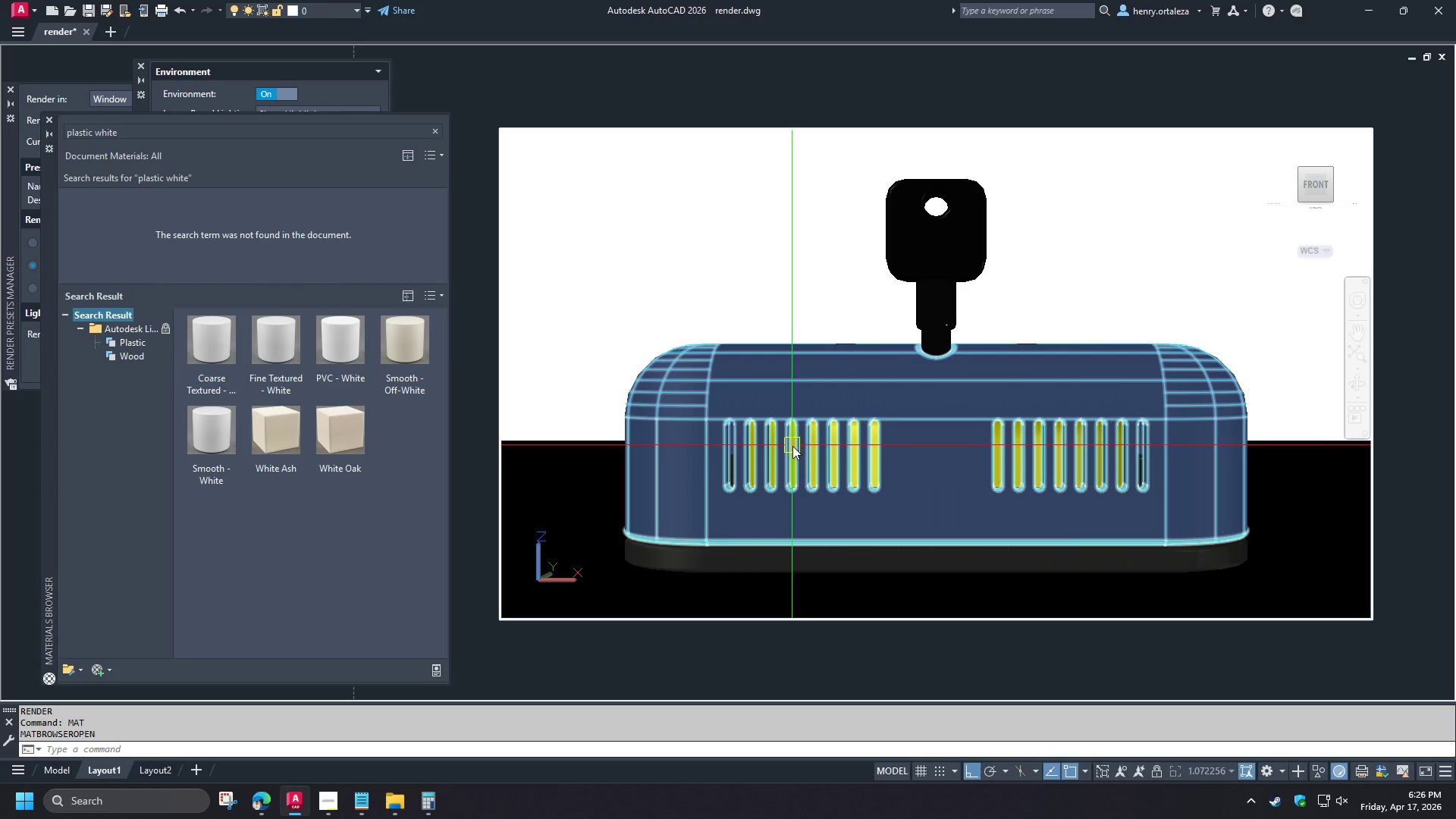 
type(vs 2 )
 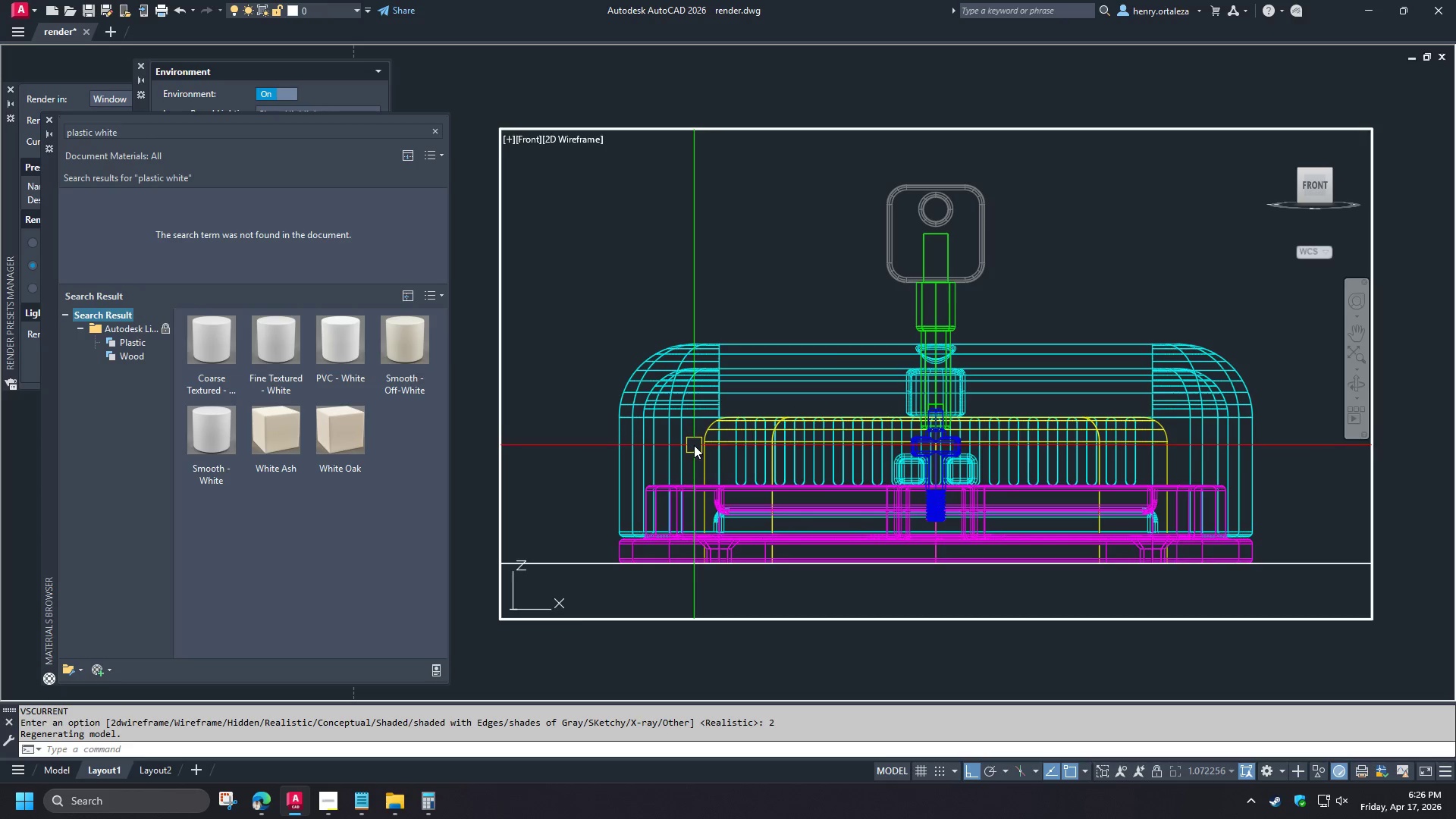 
left_click([704, 448])
 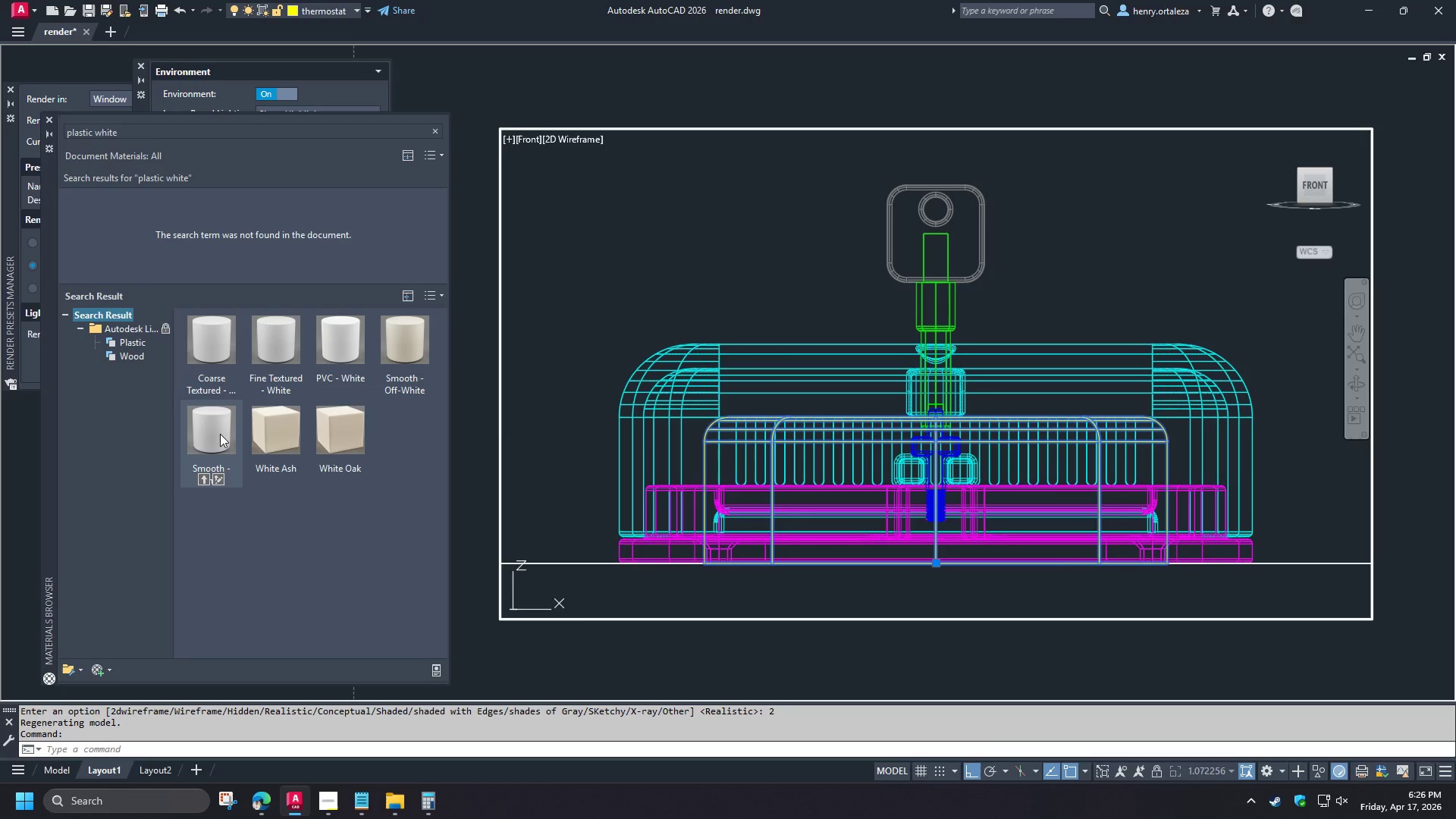 
right_click([220, 434])
 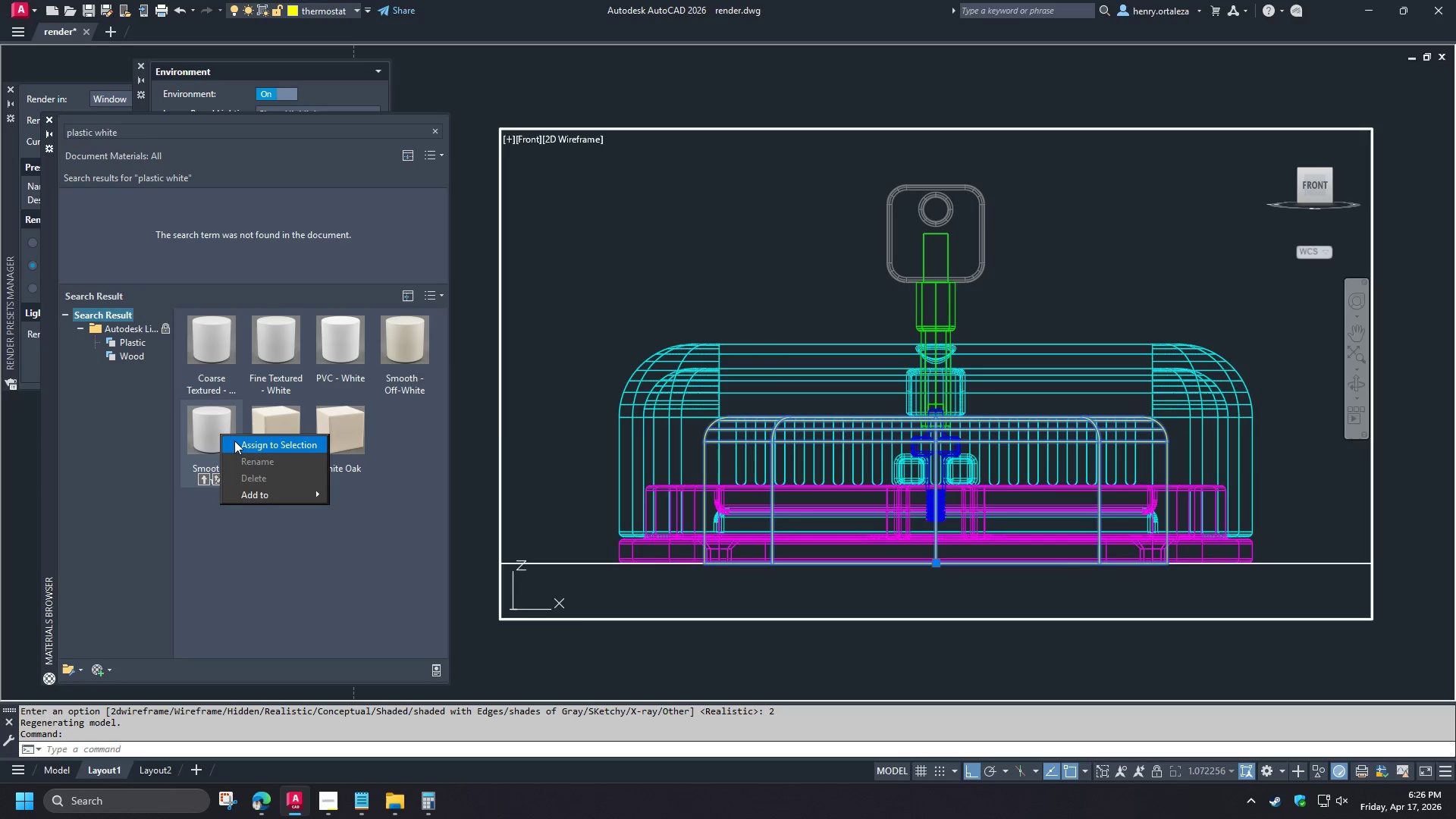 
left_click([234, 441])
 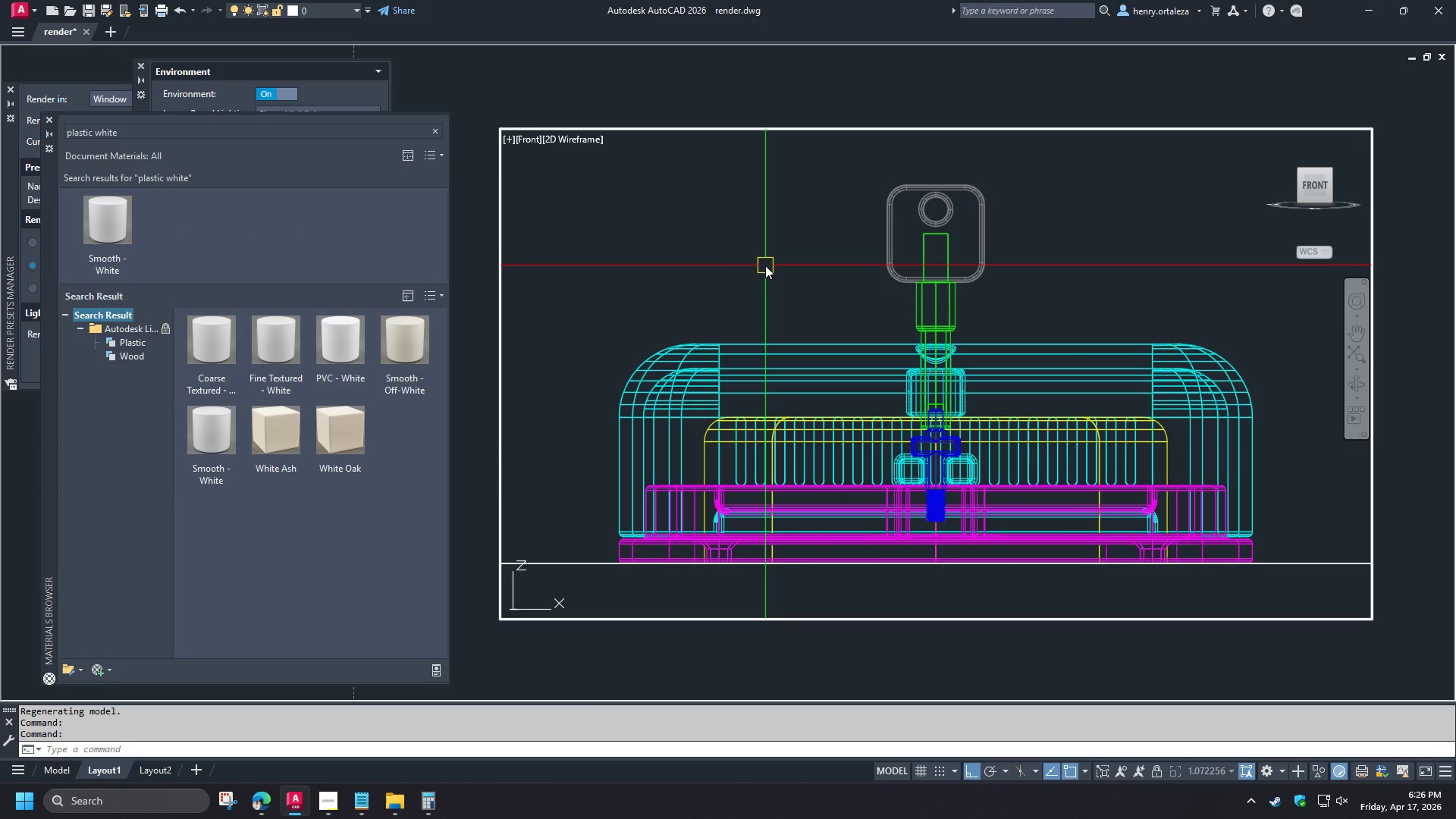 
key(Escape)
type(rr )
 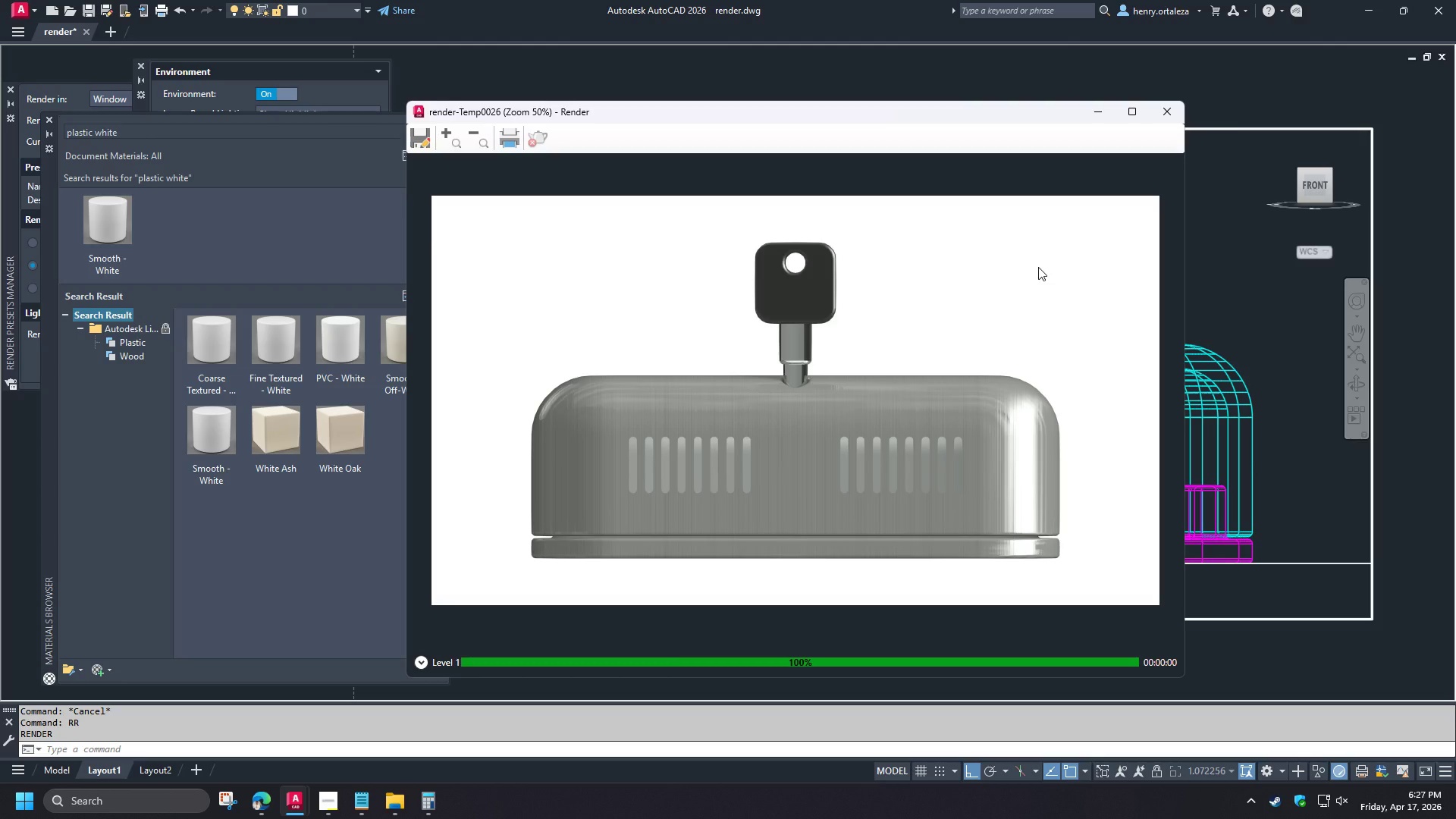 
wait(31.02)
 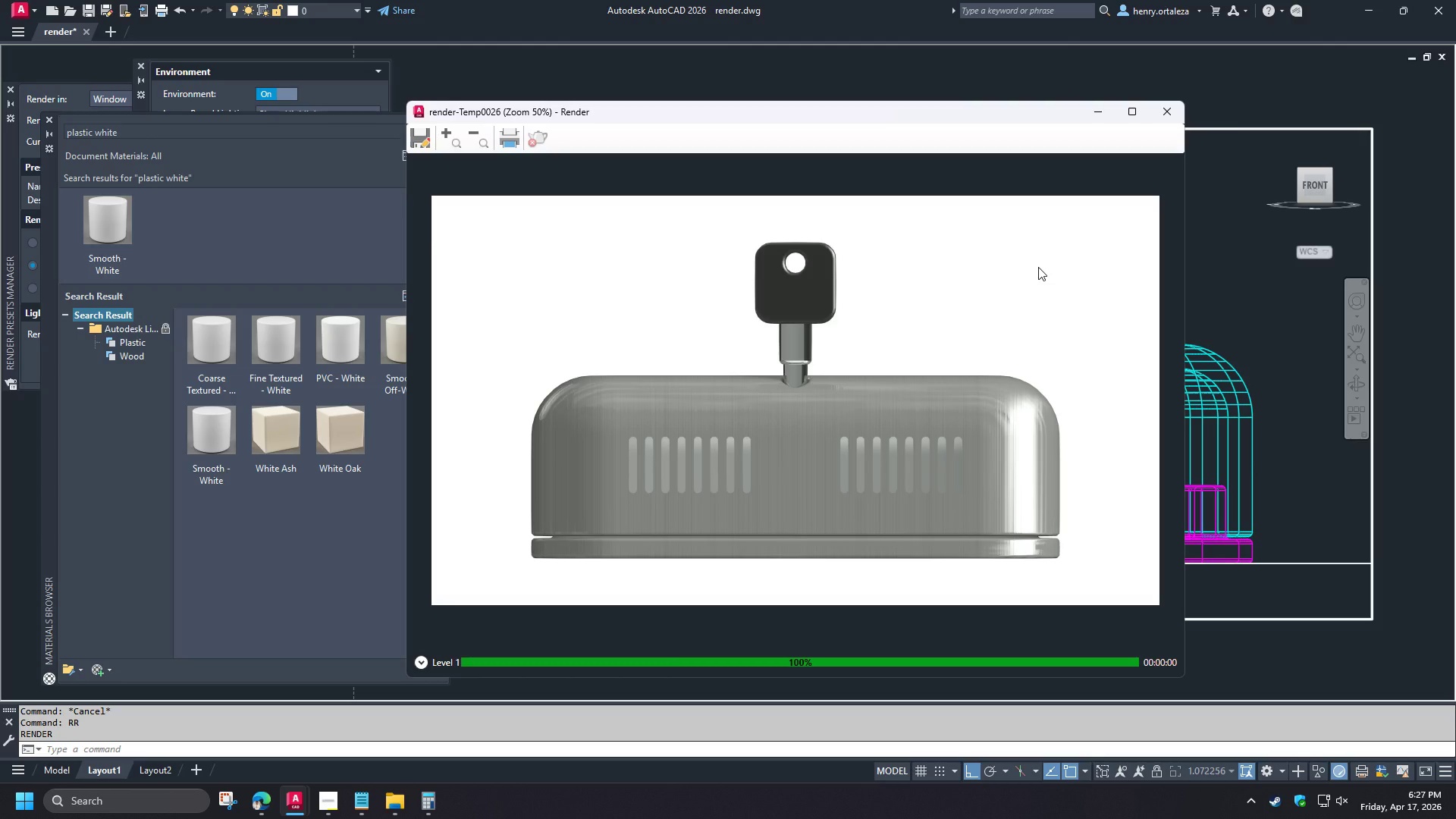 
left_click([1162, 113])
 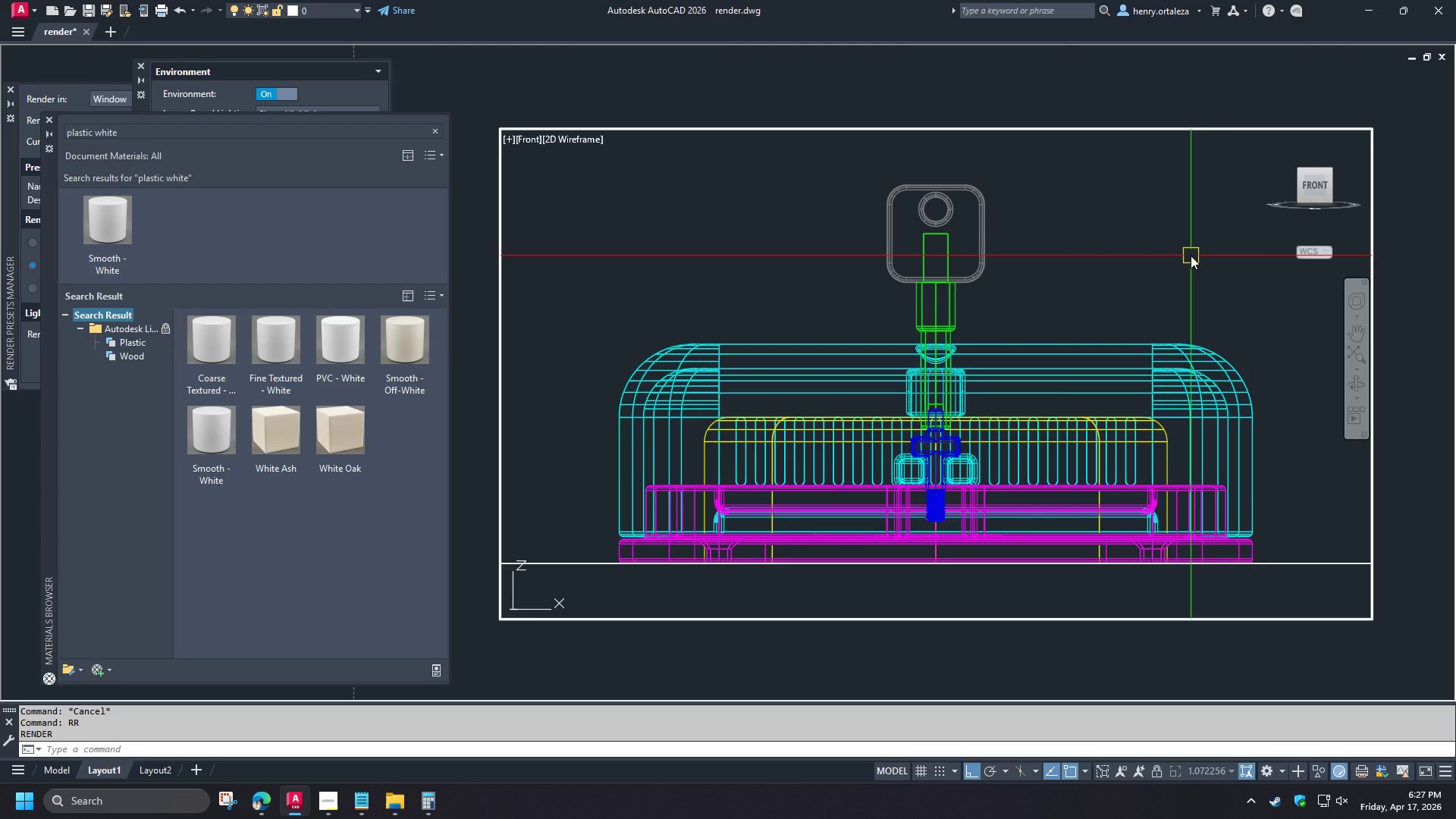 
wait(7.92)
 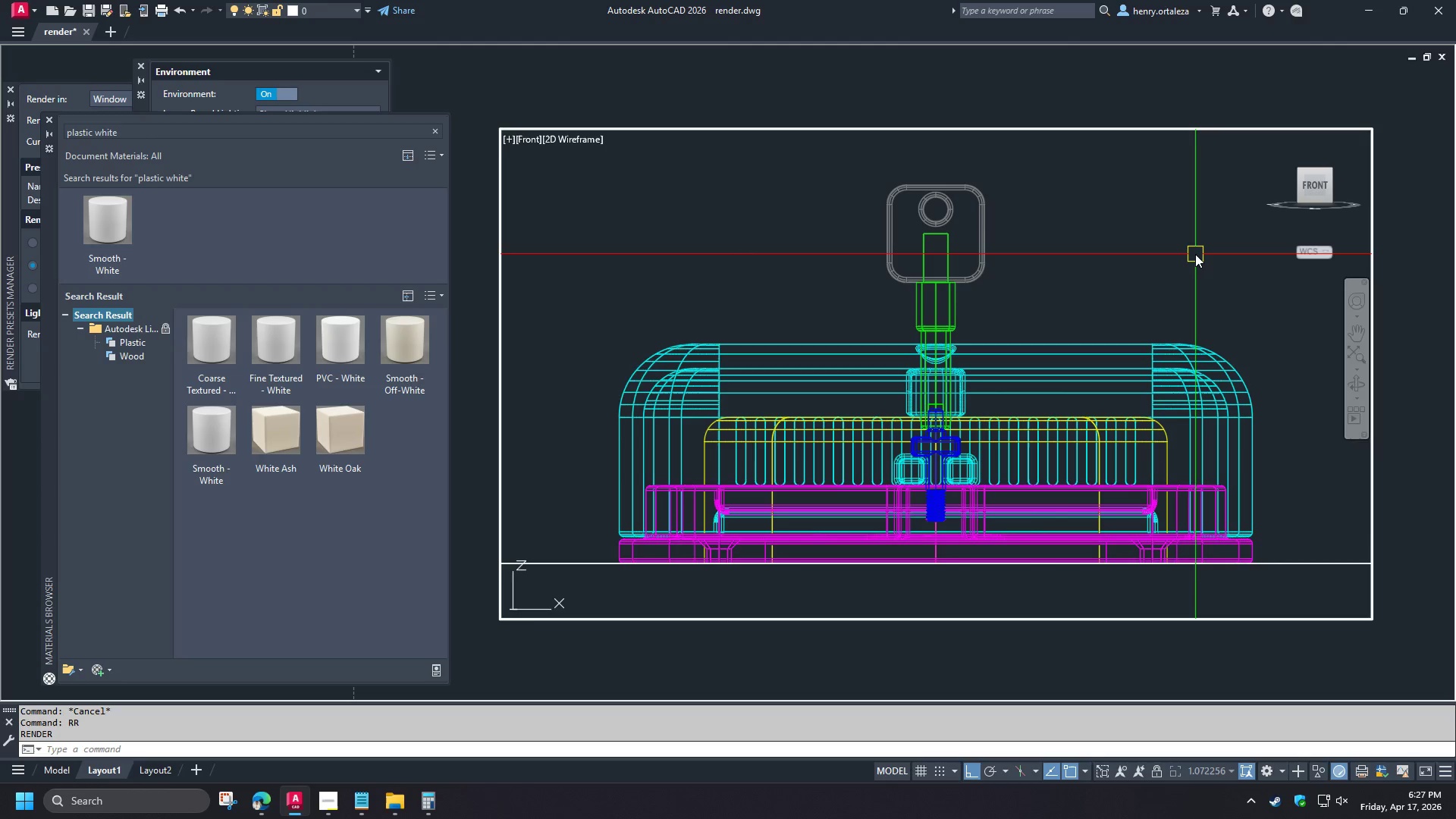 
type(vss 2 )
 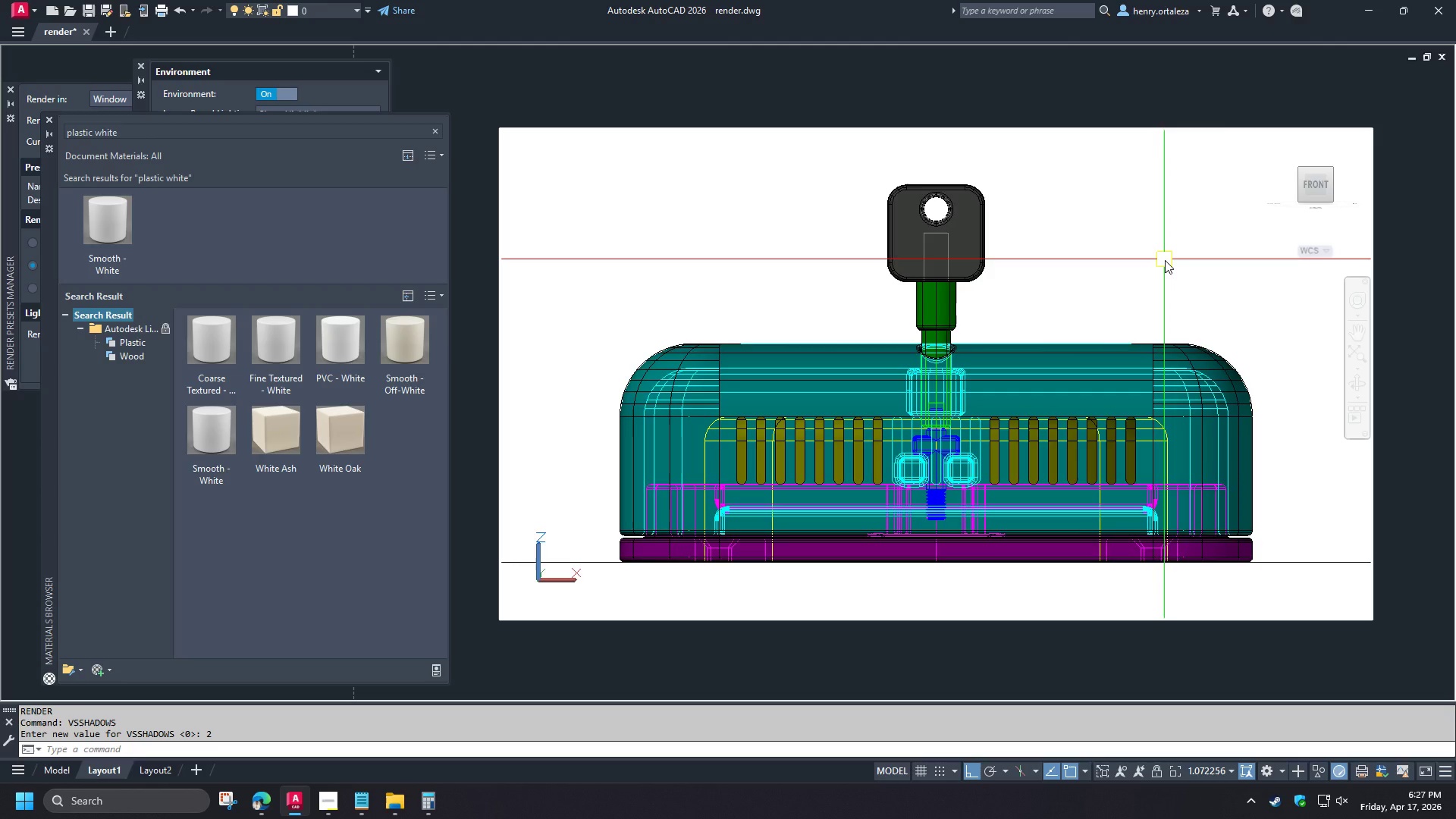 
type(vss 2 )
 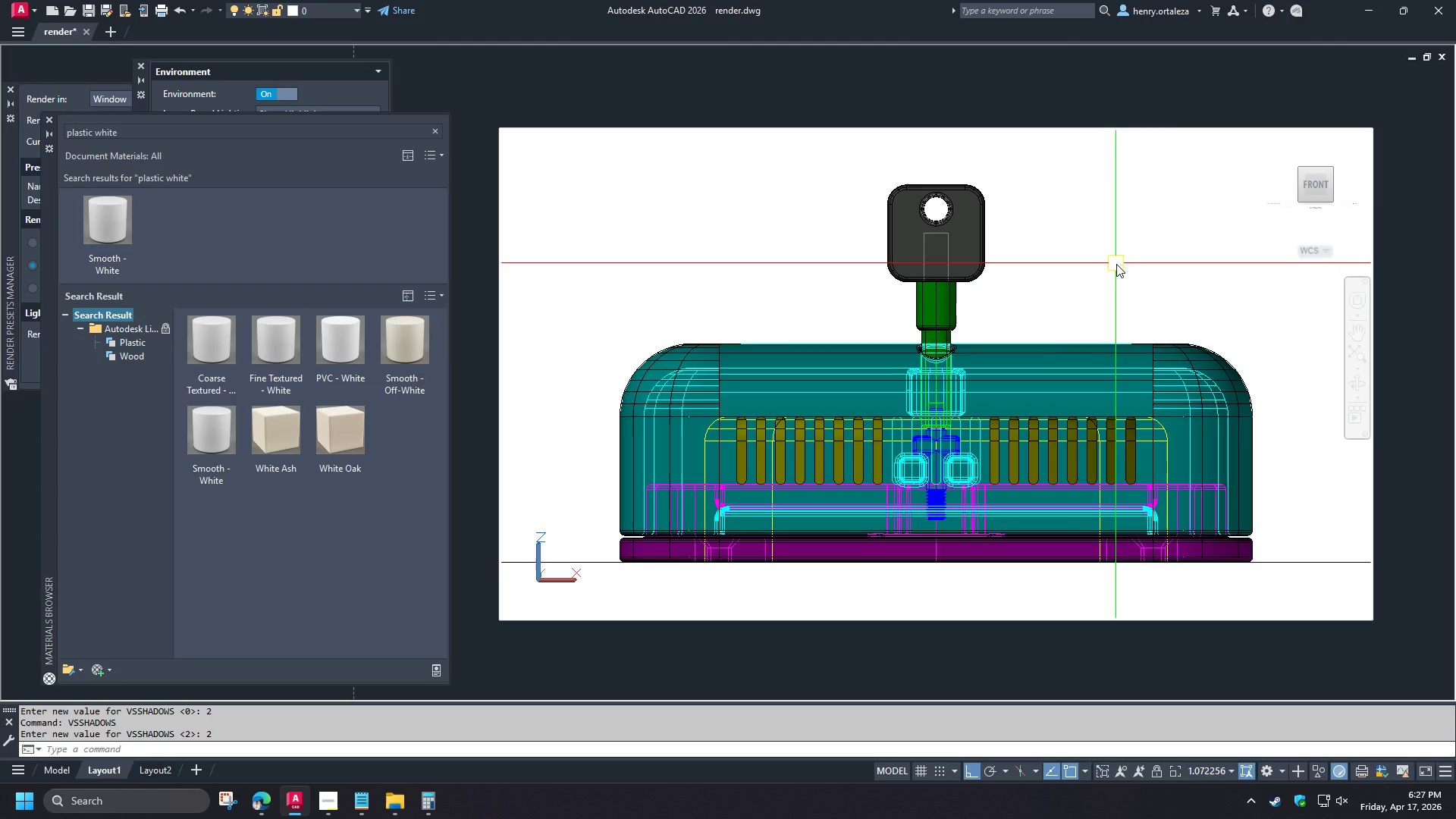 
type(view )
 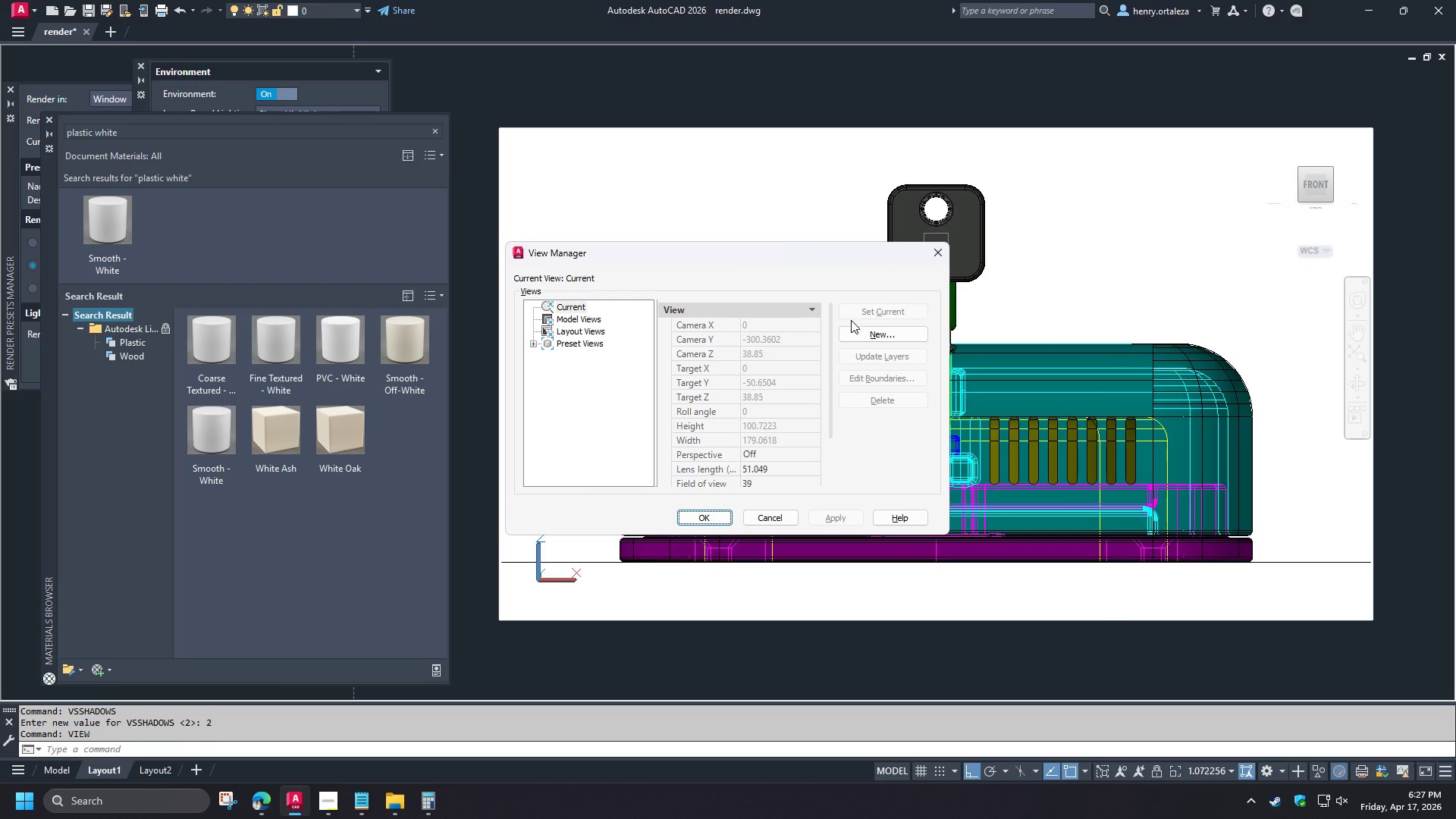 
left_click([872, 331])
 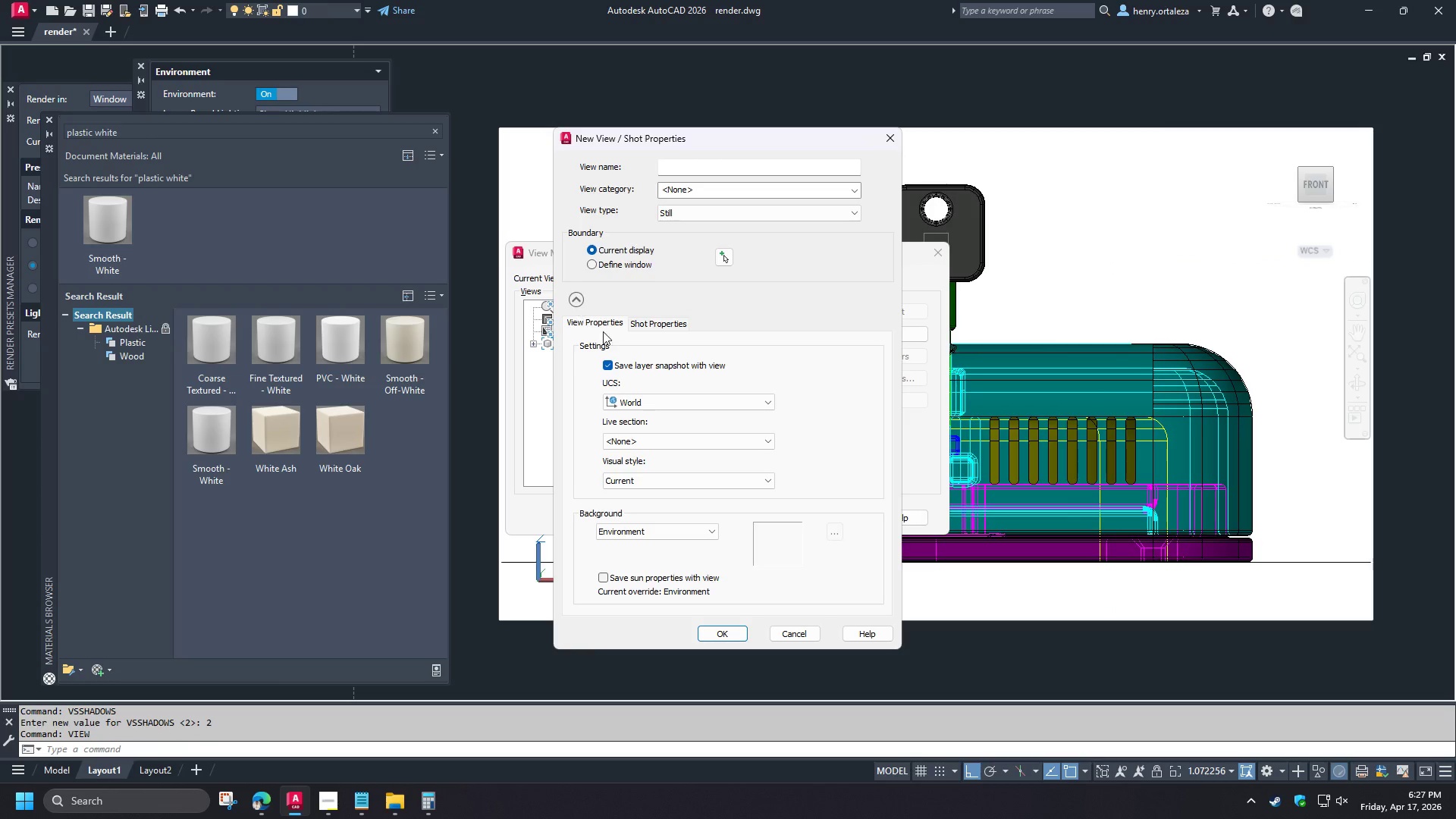 
double_click([625, 362])
 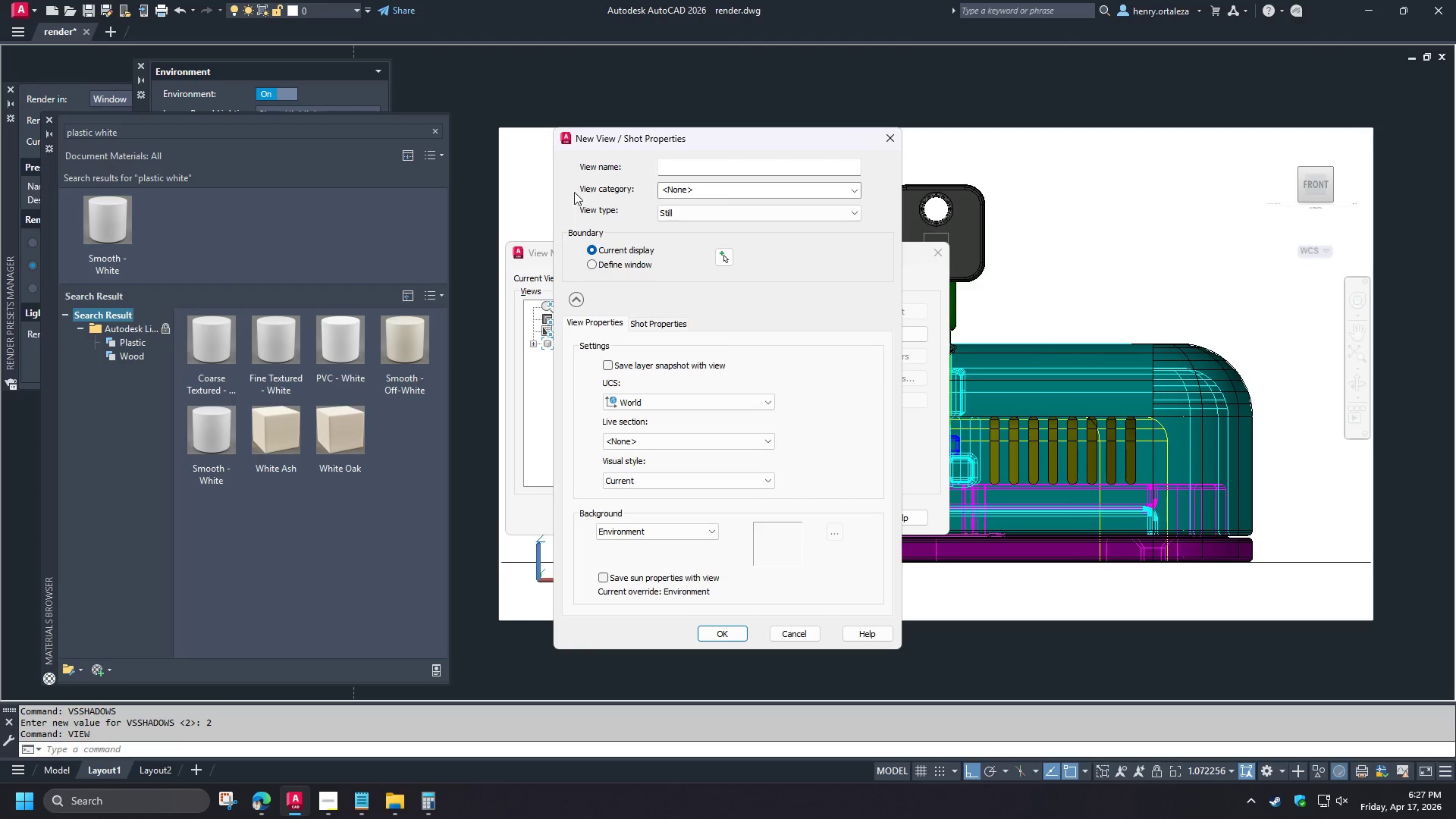 
left_click_drag(start_coordinate=[618, 137], to_coordinate=[568, 184])
 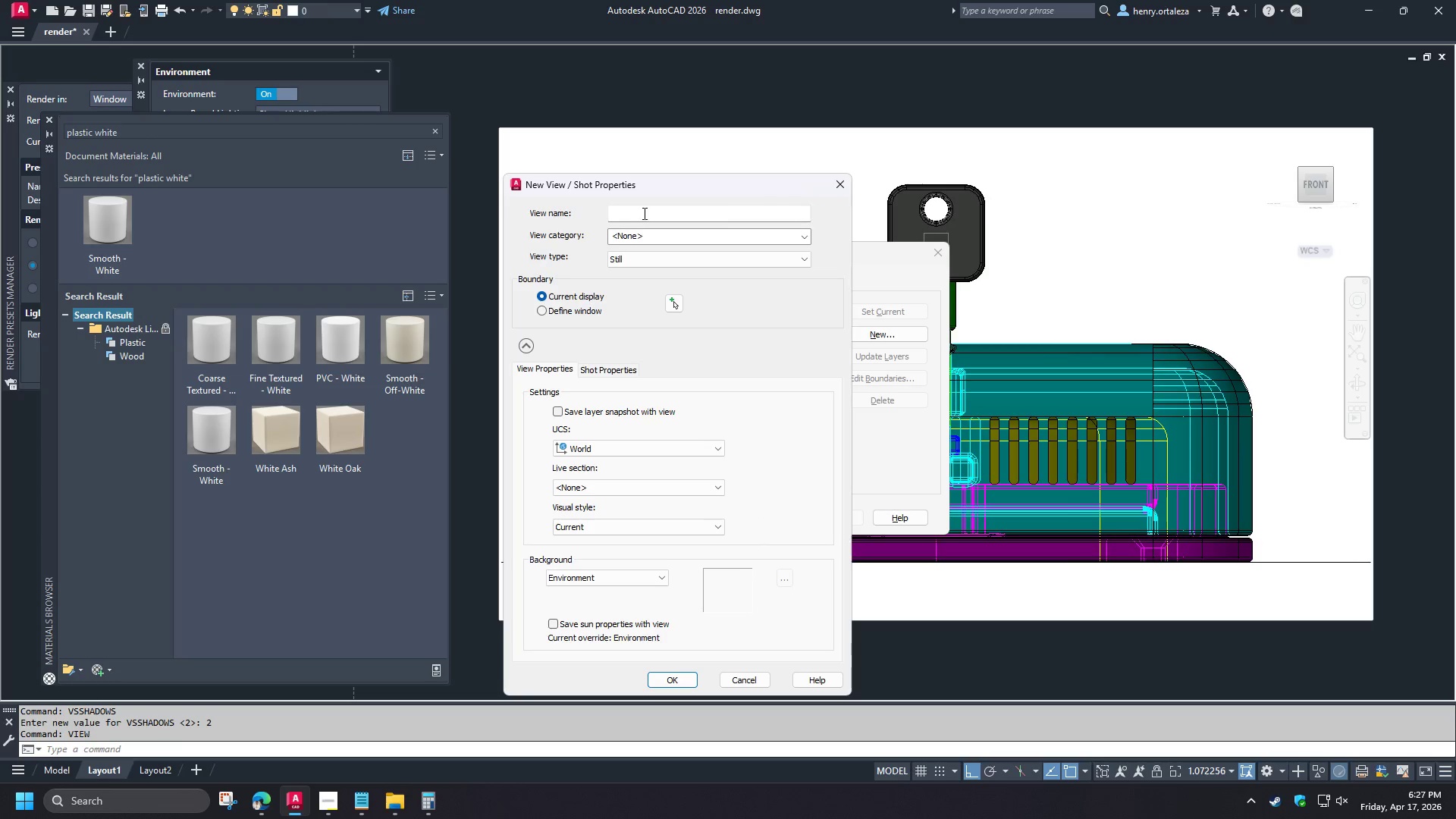 
left_click([643, 213])
 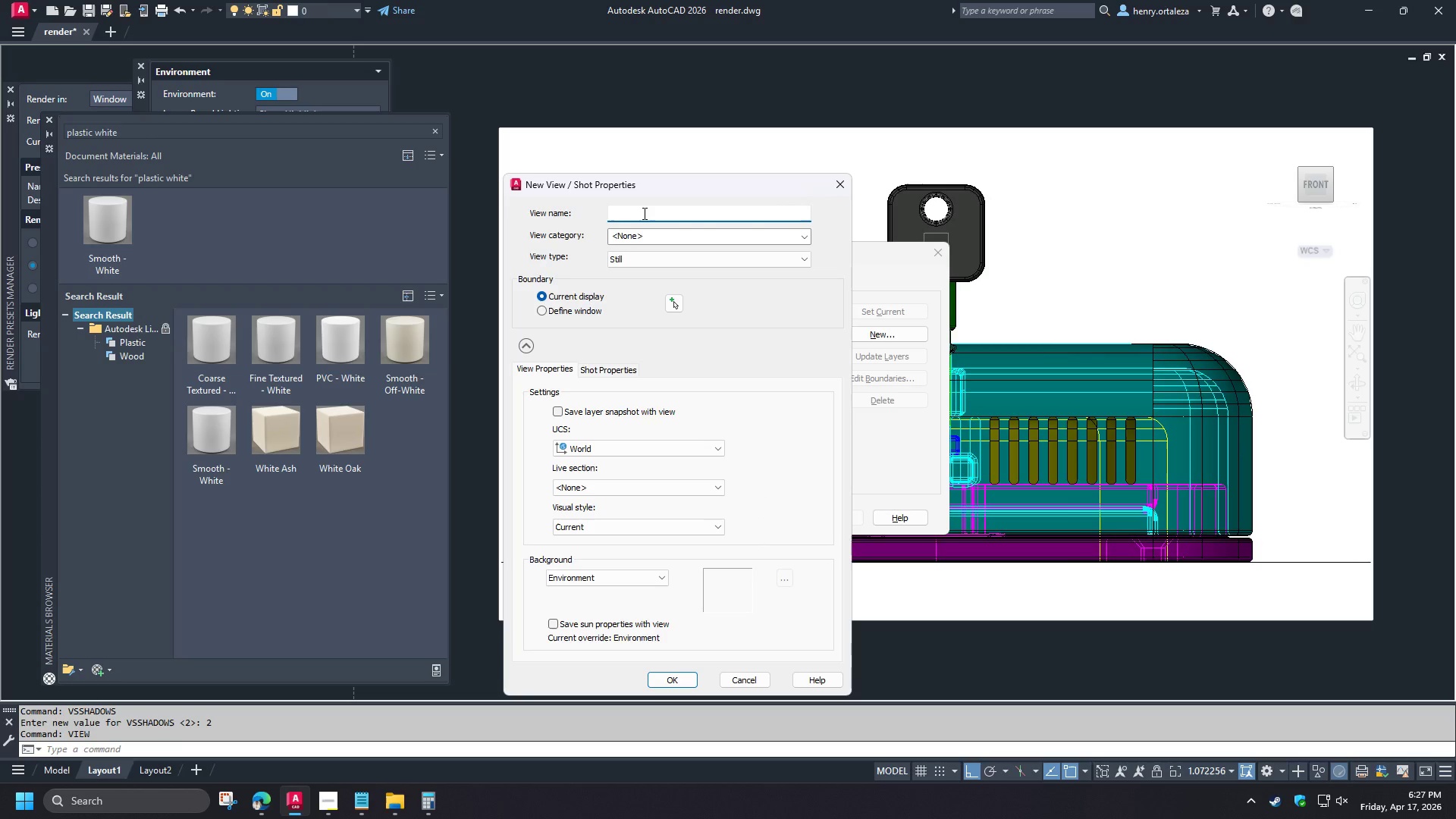 
type(front view)
 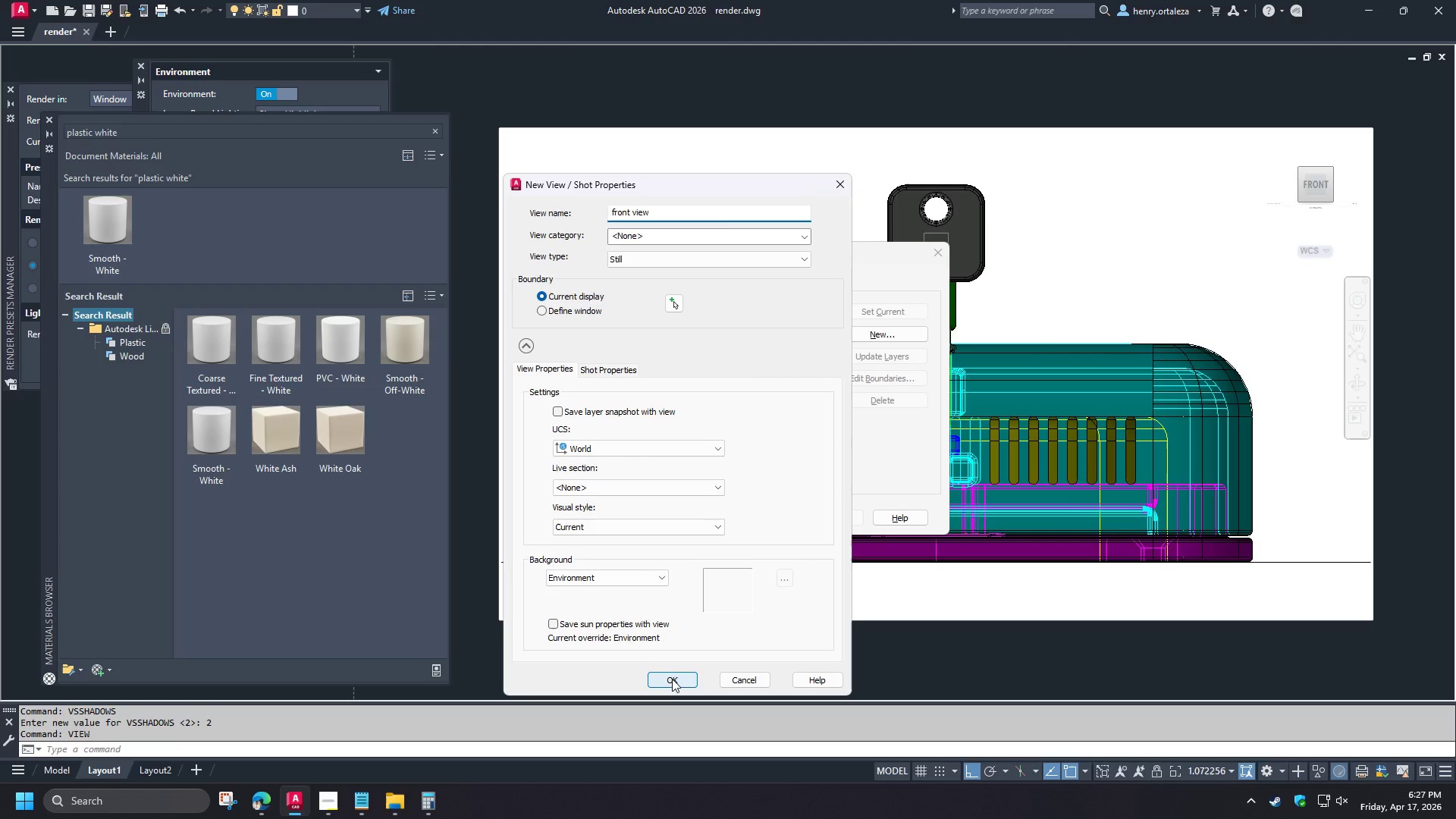 
wait(7.41)
 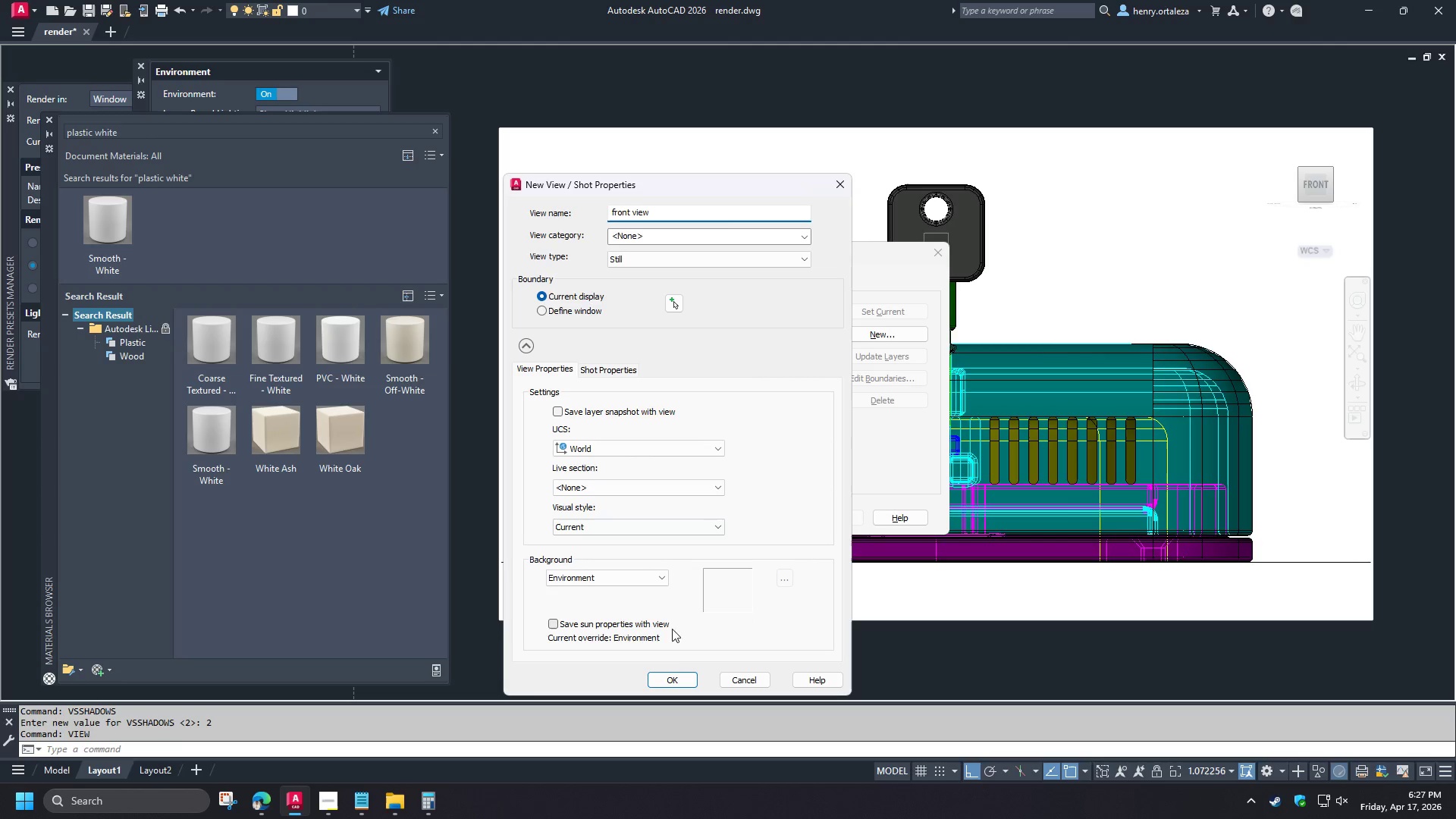 
left_click([601, 368])
 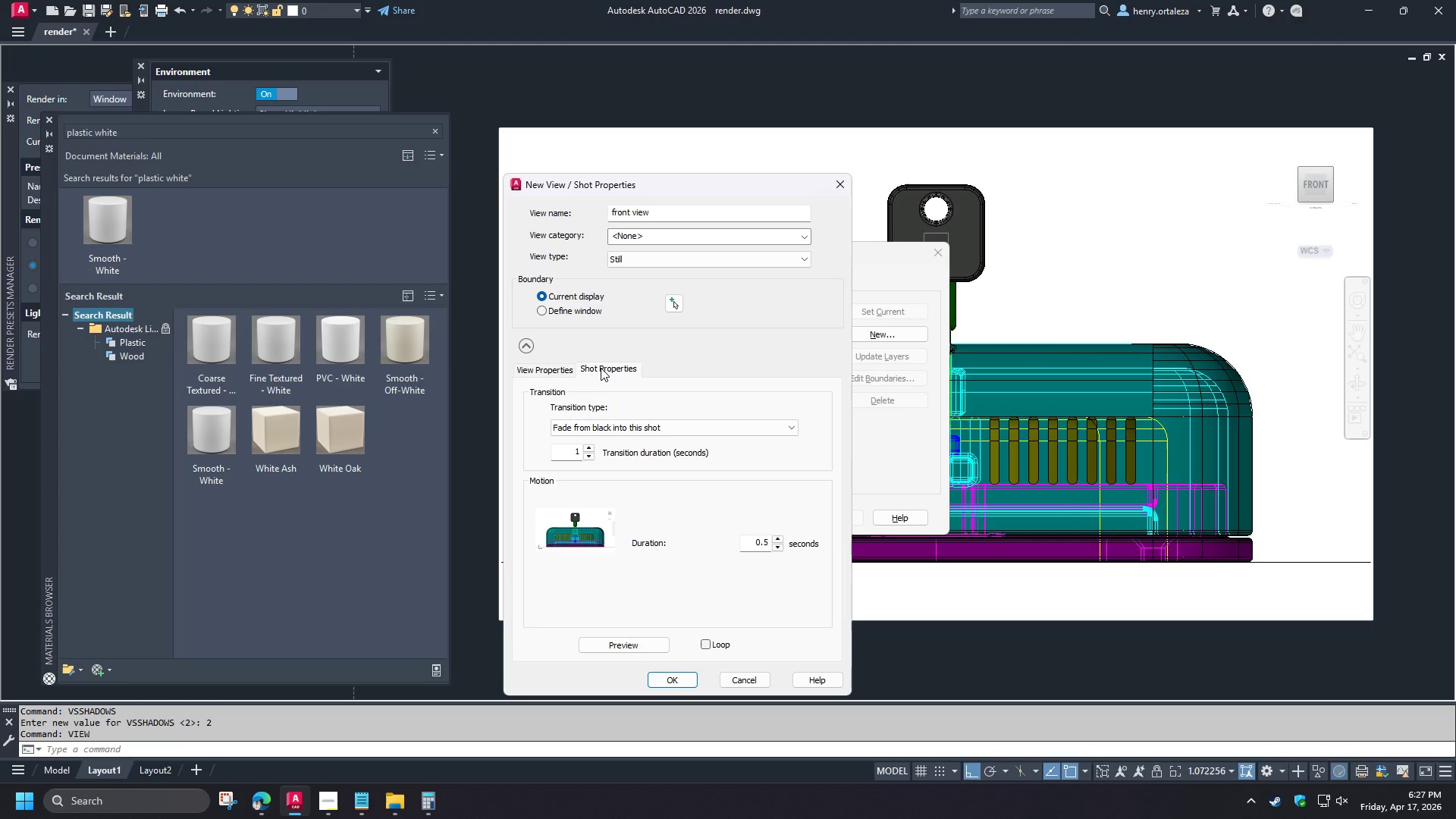 
wait(6.08)
 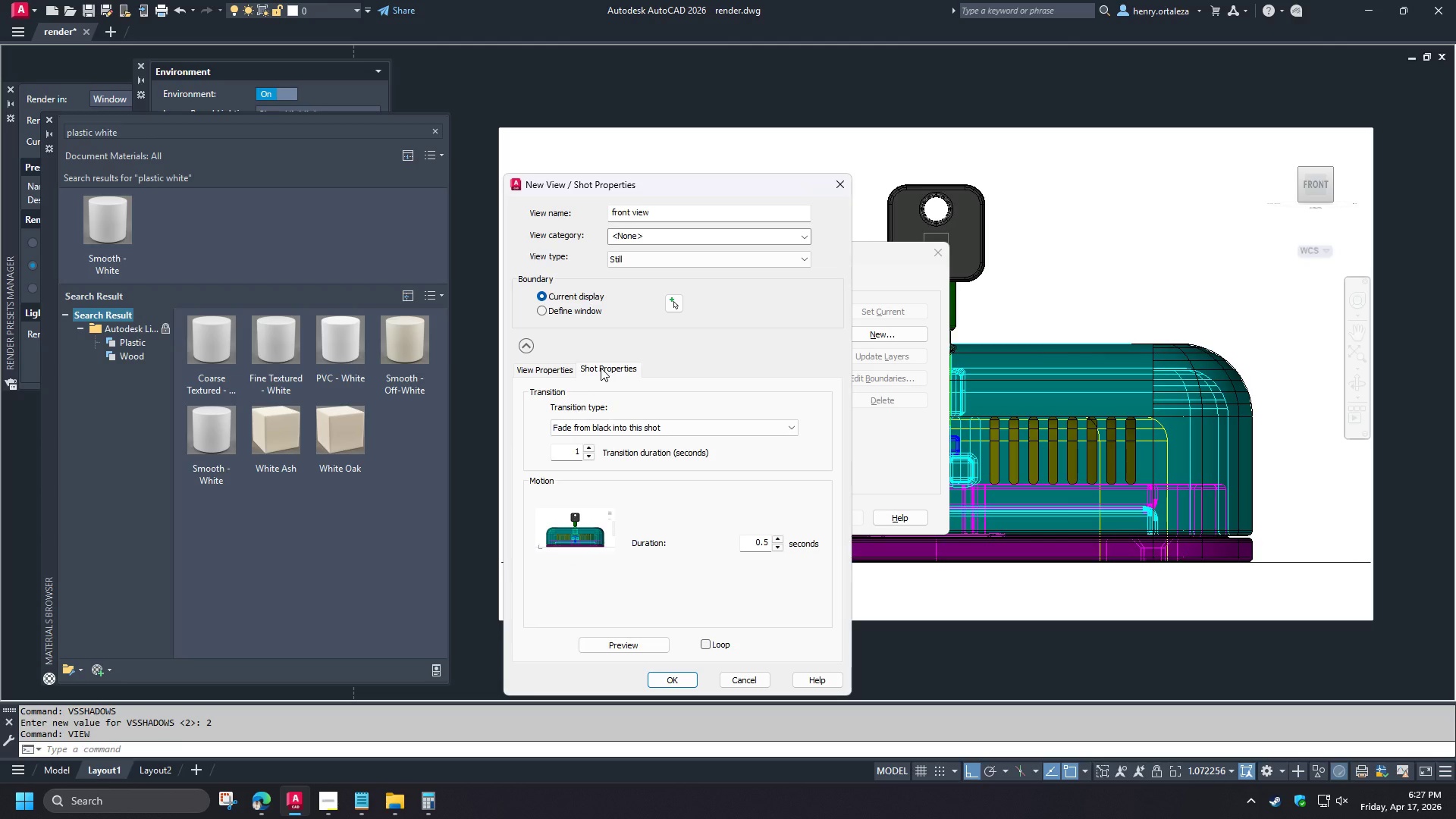 
left_click([624, 427])
 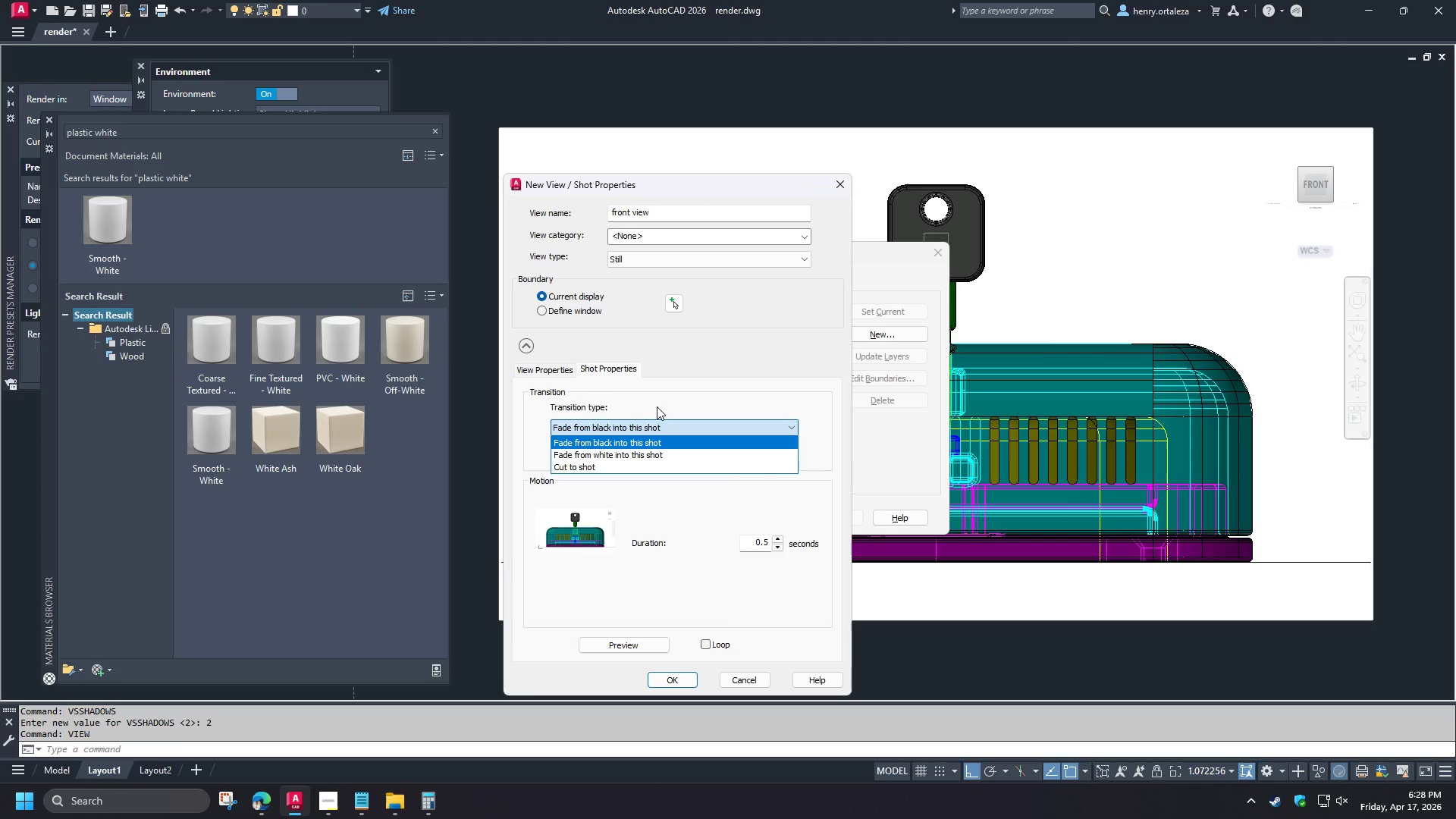 
left_click([657, 406])
 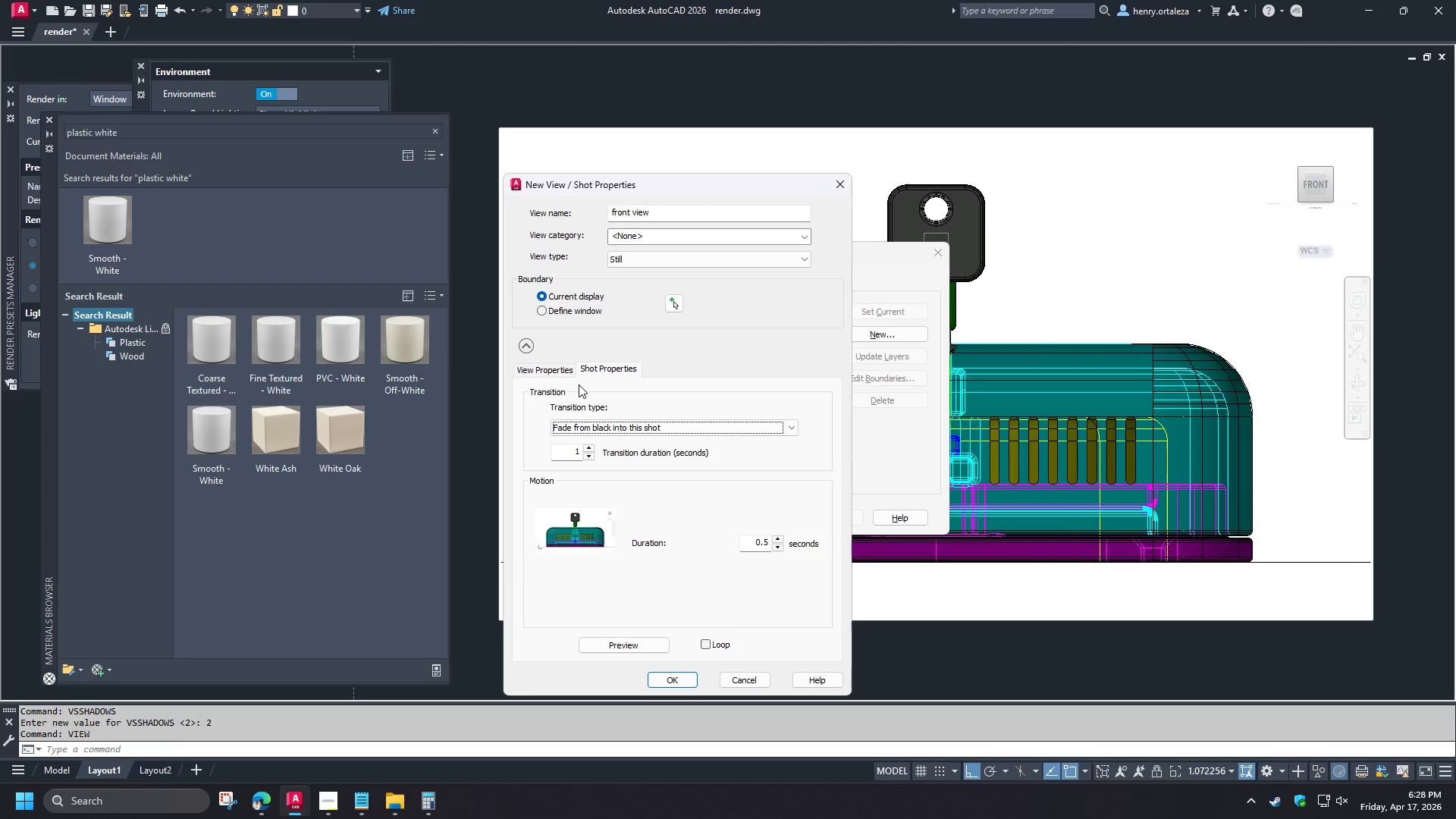 
left_click([566, 375])
 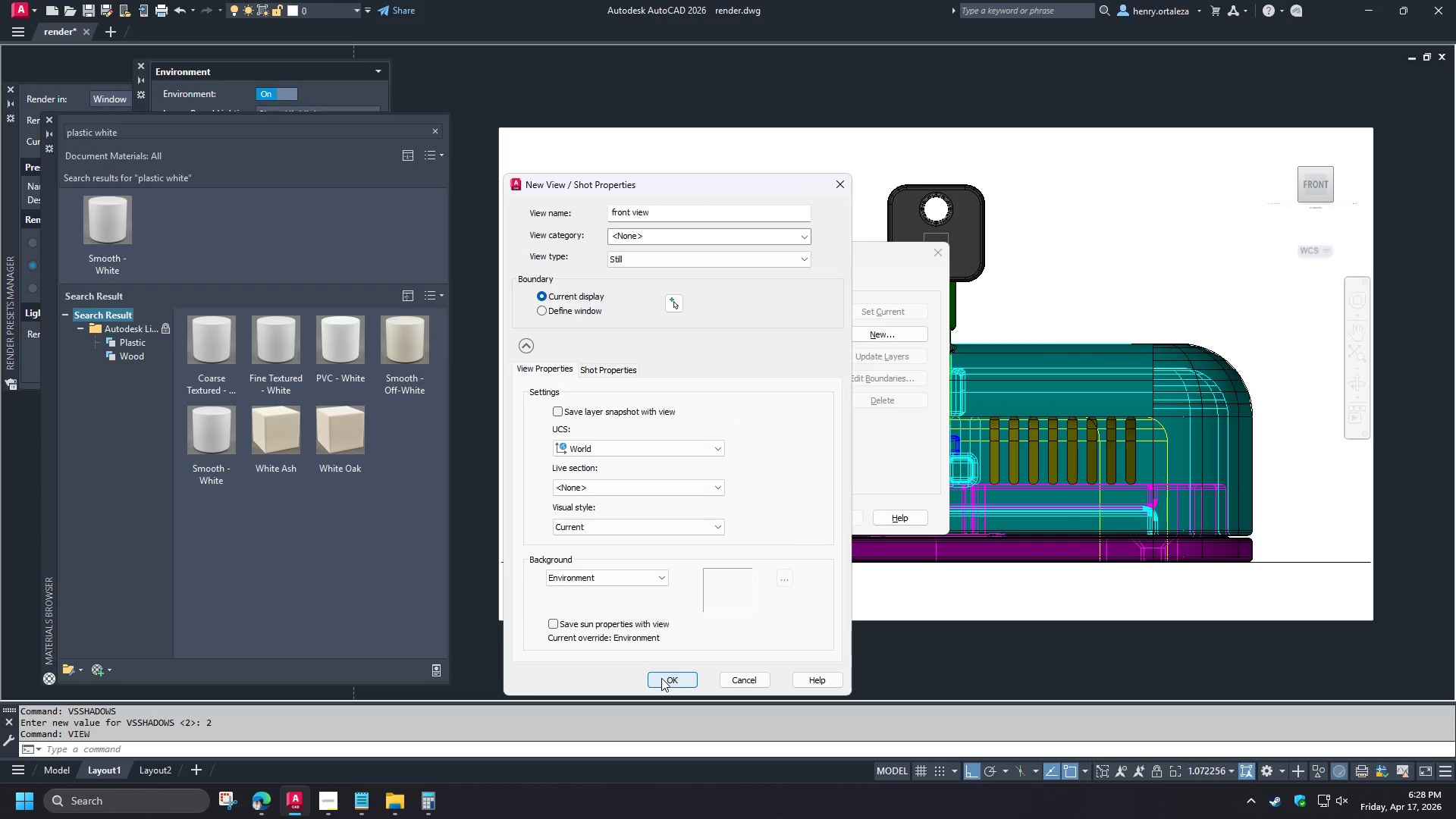 
left_click([786, 578])
 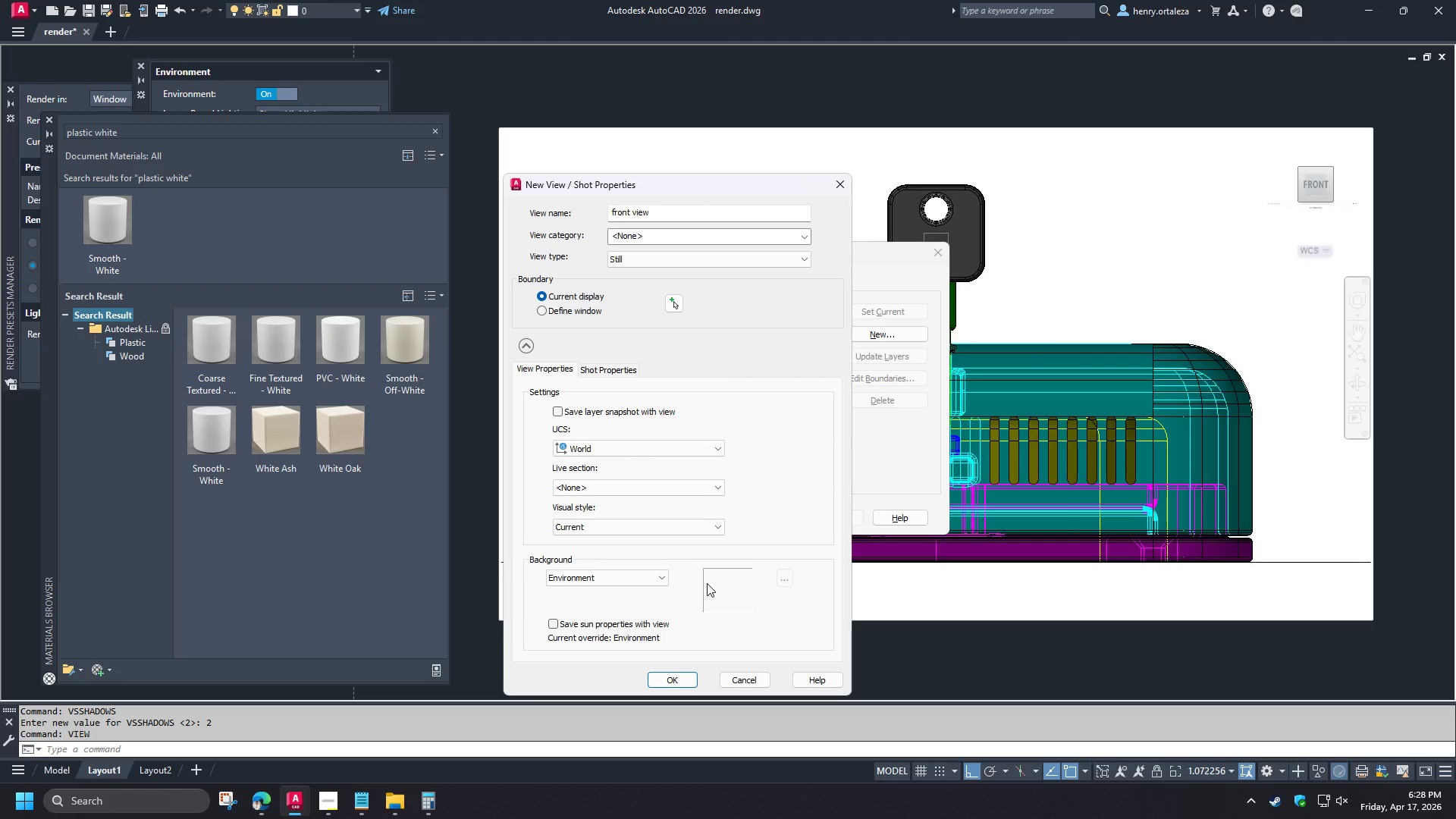 
left_click([707, 583])
 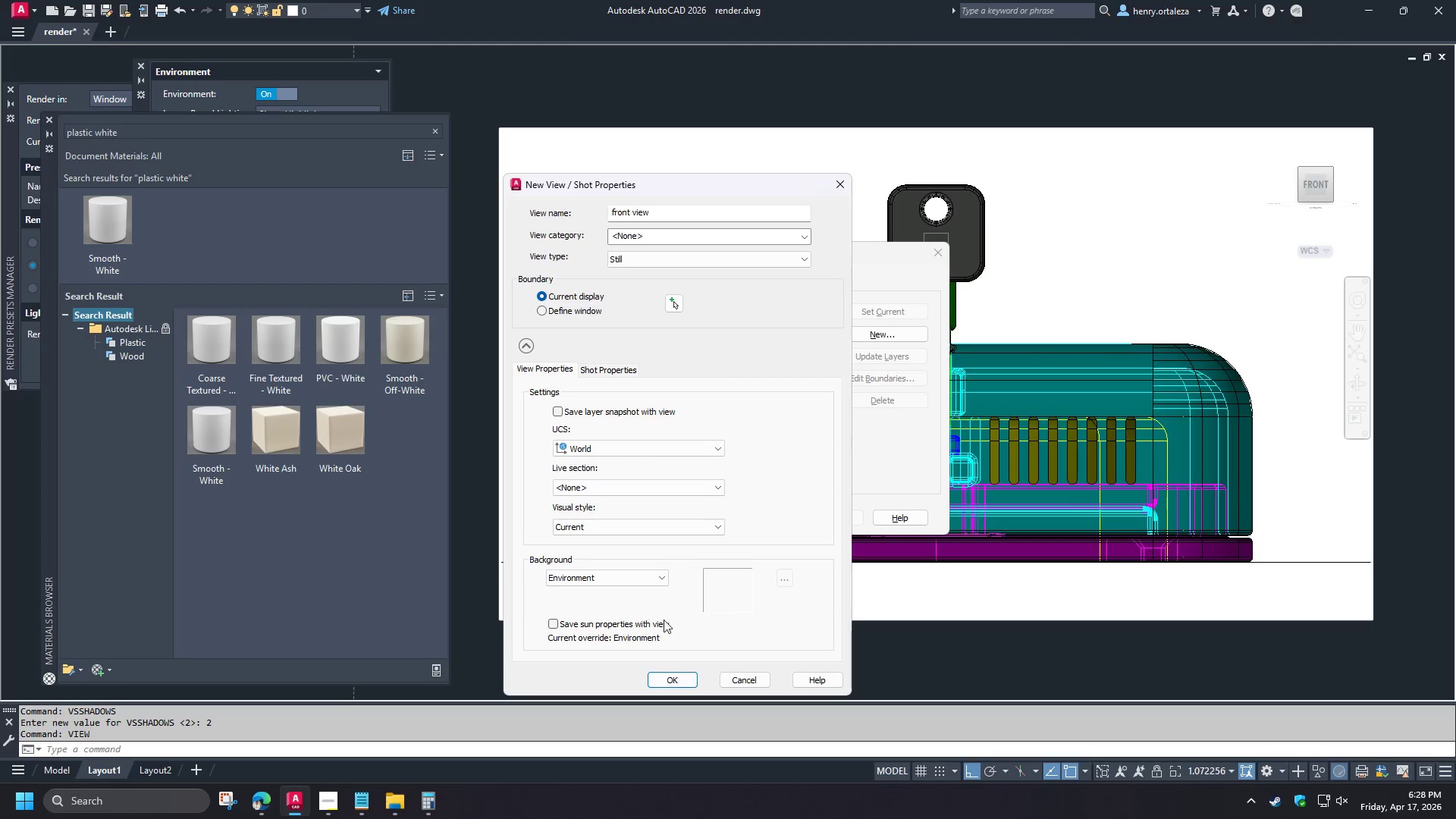 
left_click([659, 579])
 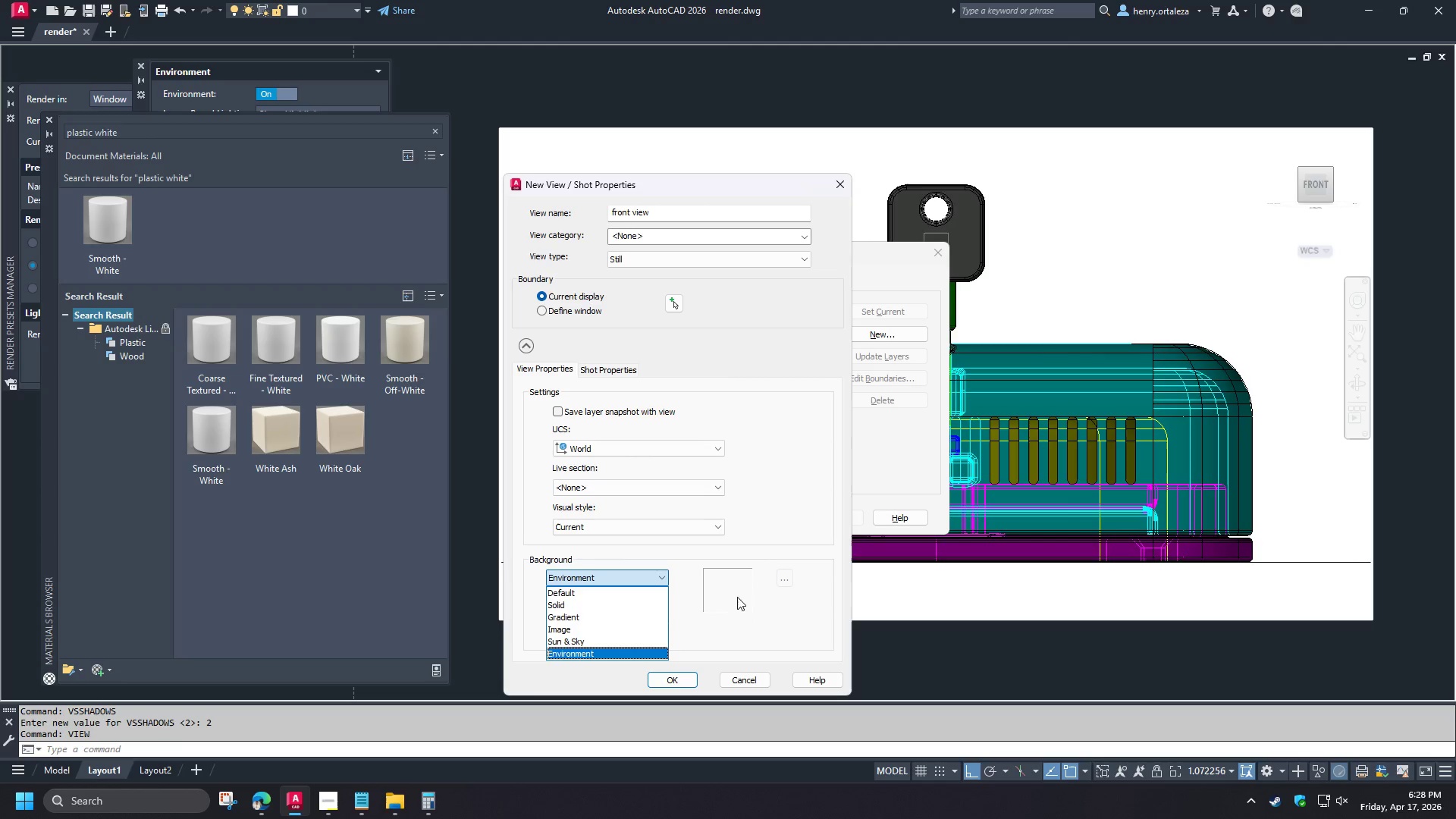 
left_click([742, 599])
 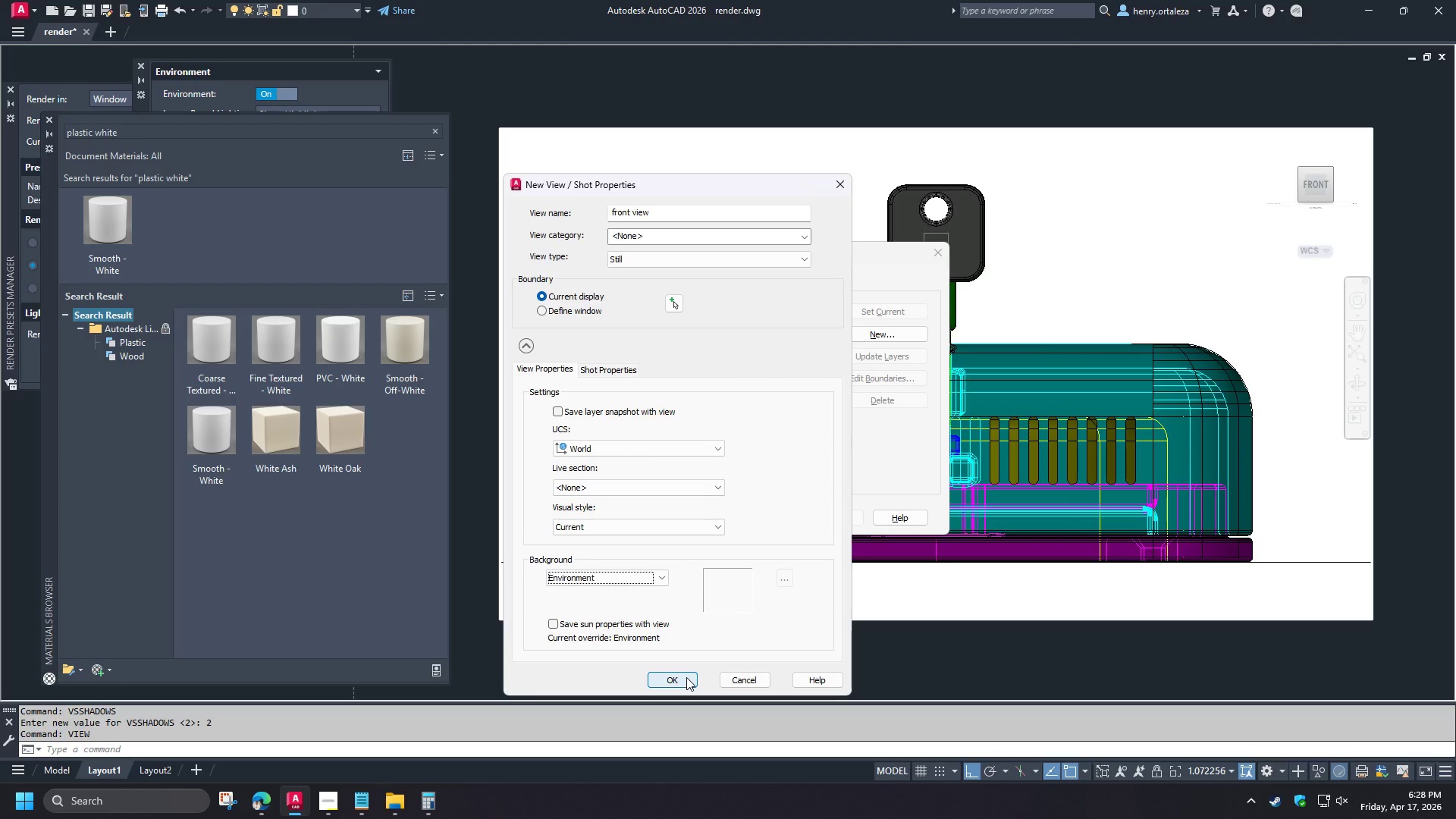 
left_click([686, 677])
 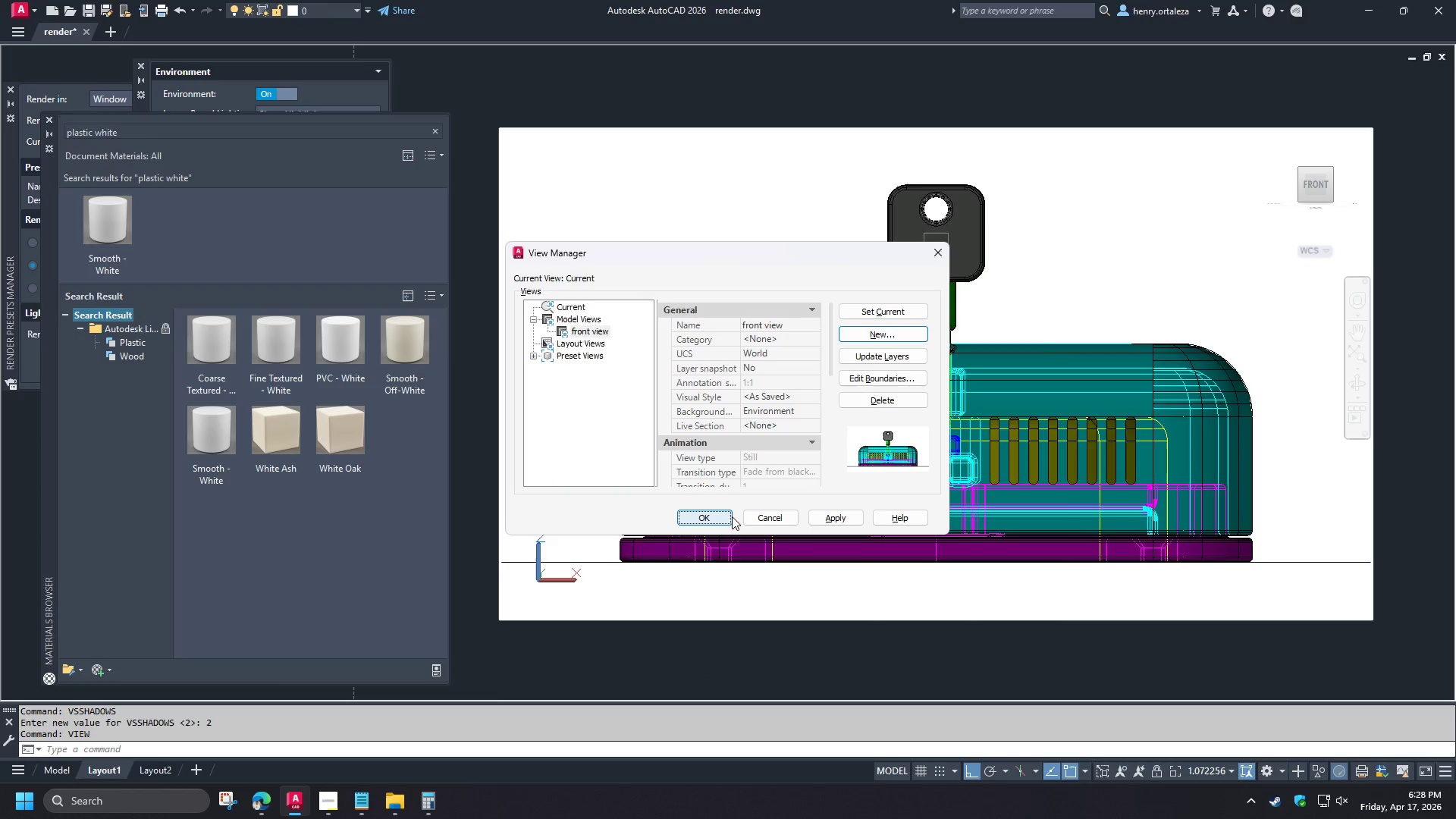 
left_click([721, 517])
 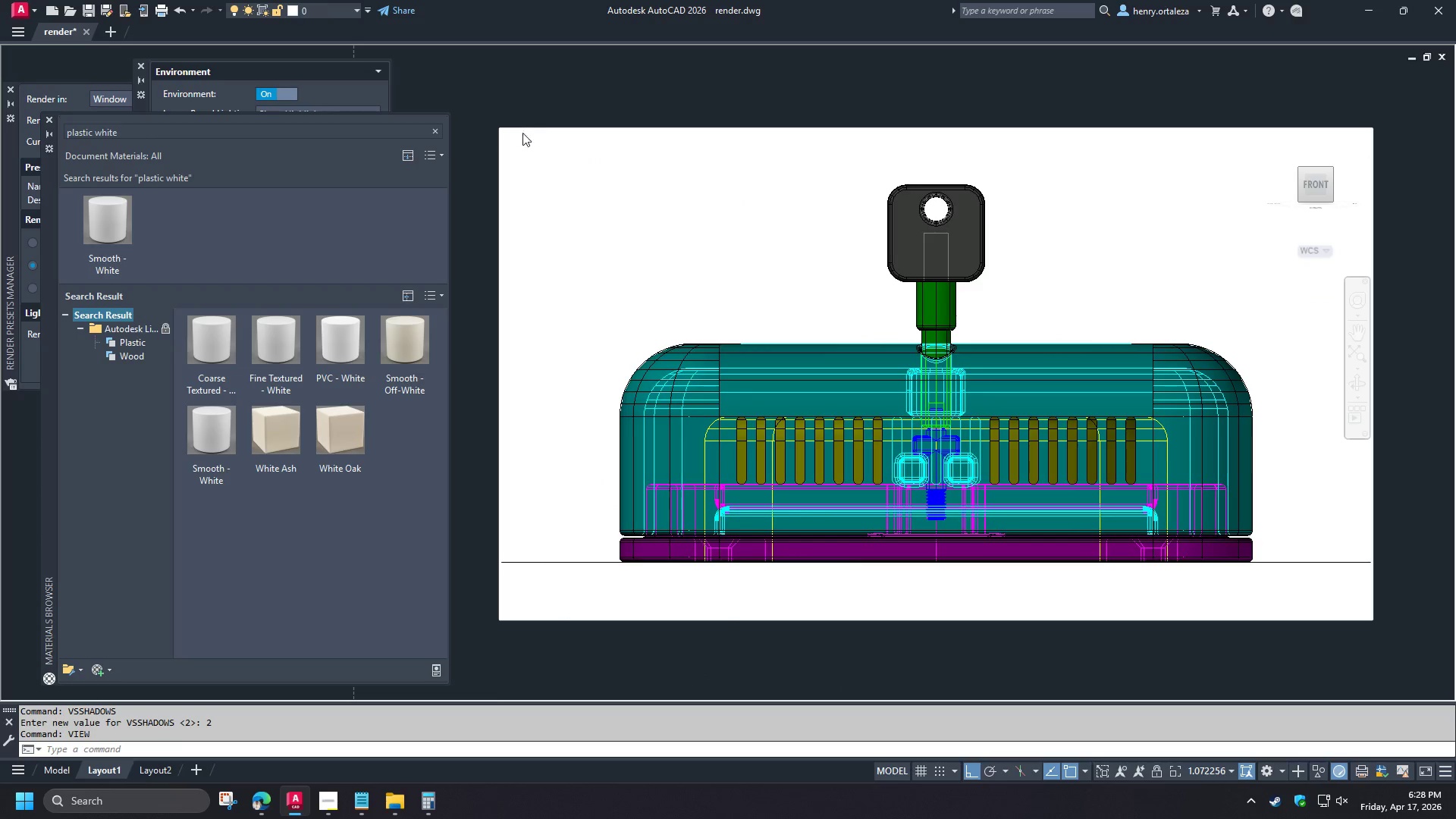 
left_click([525, 140])
 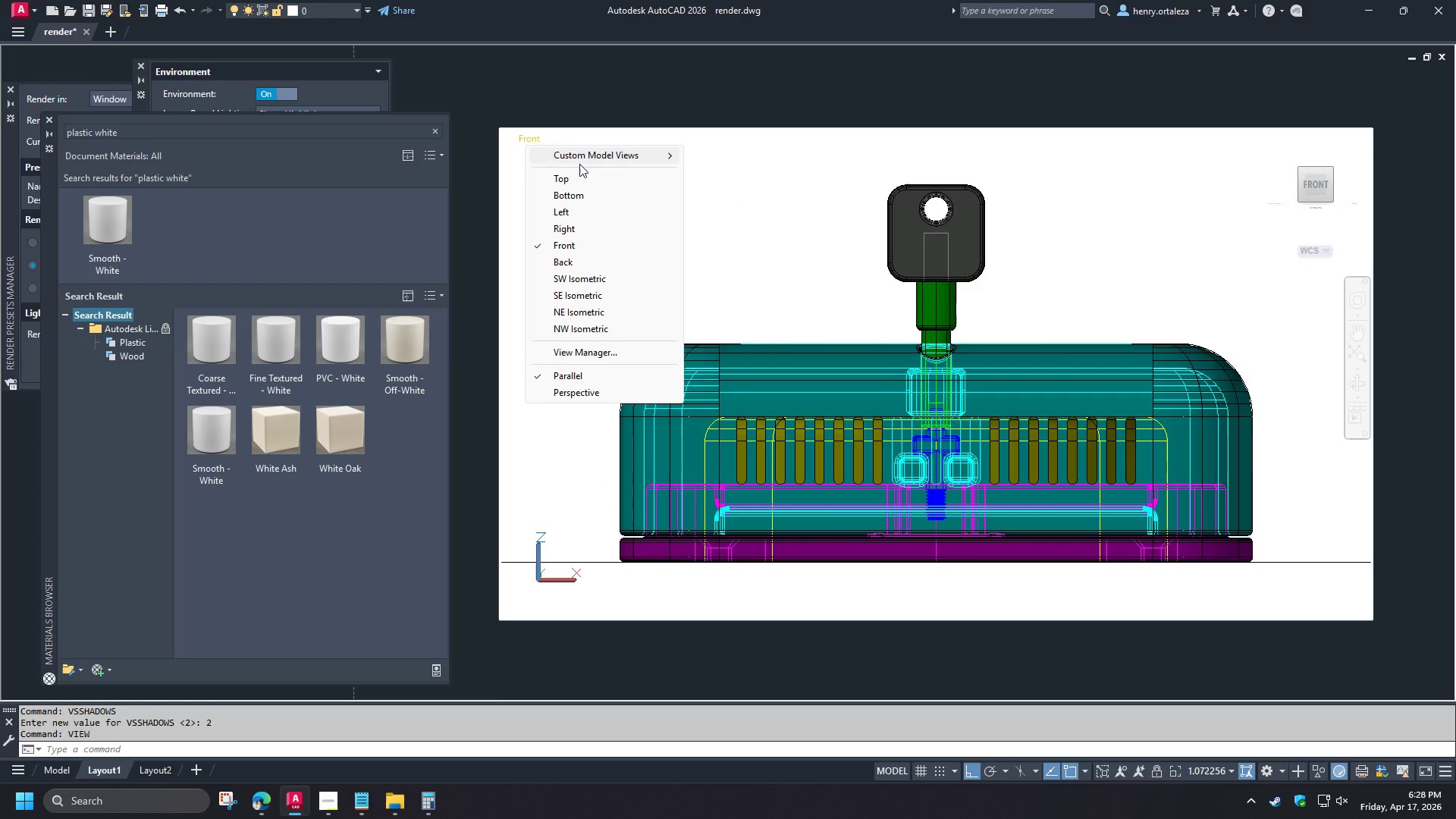 
left_click([586, 158])
 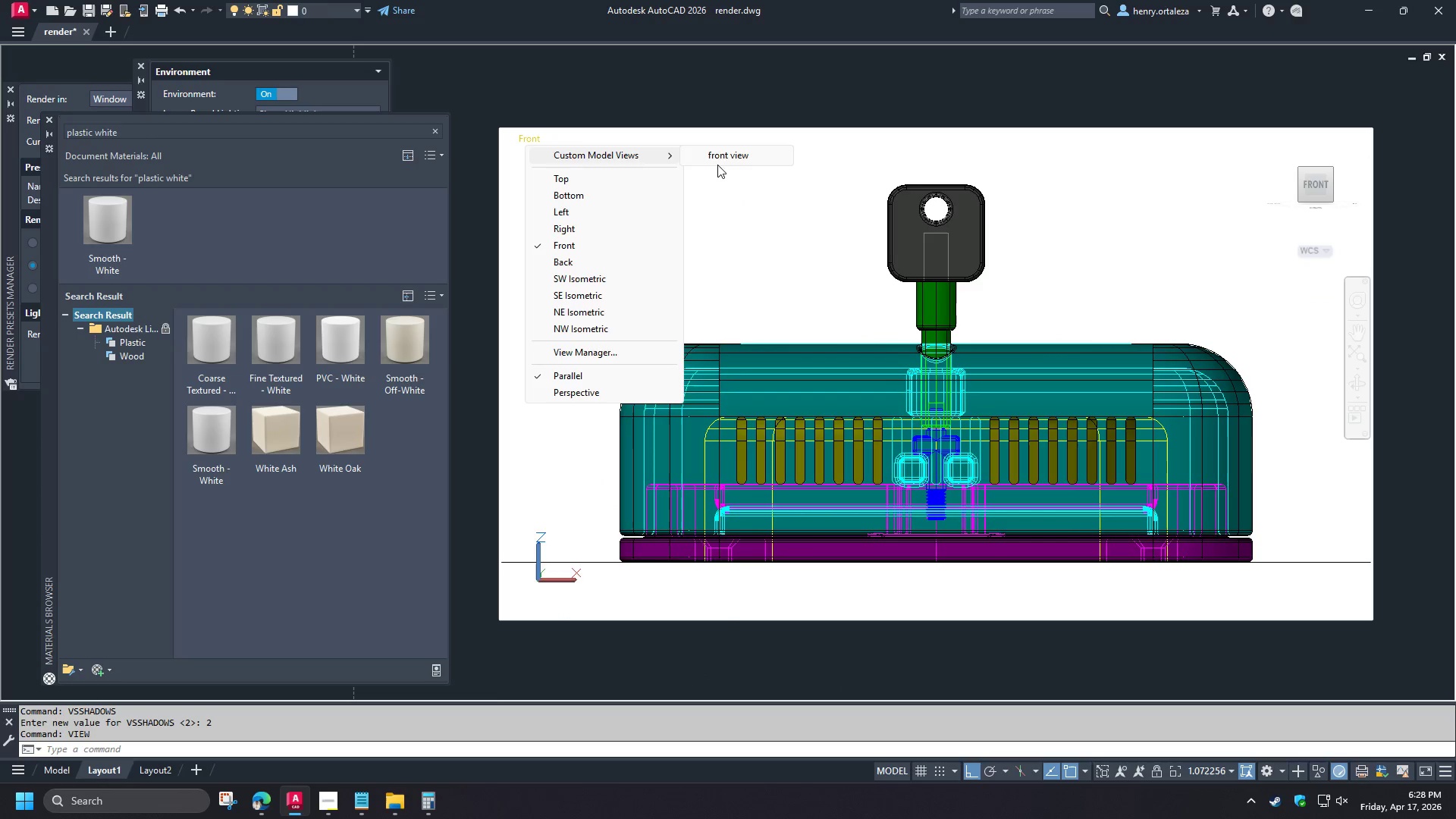 
left_click([721, 159])
 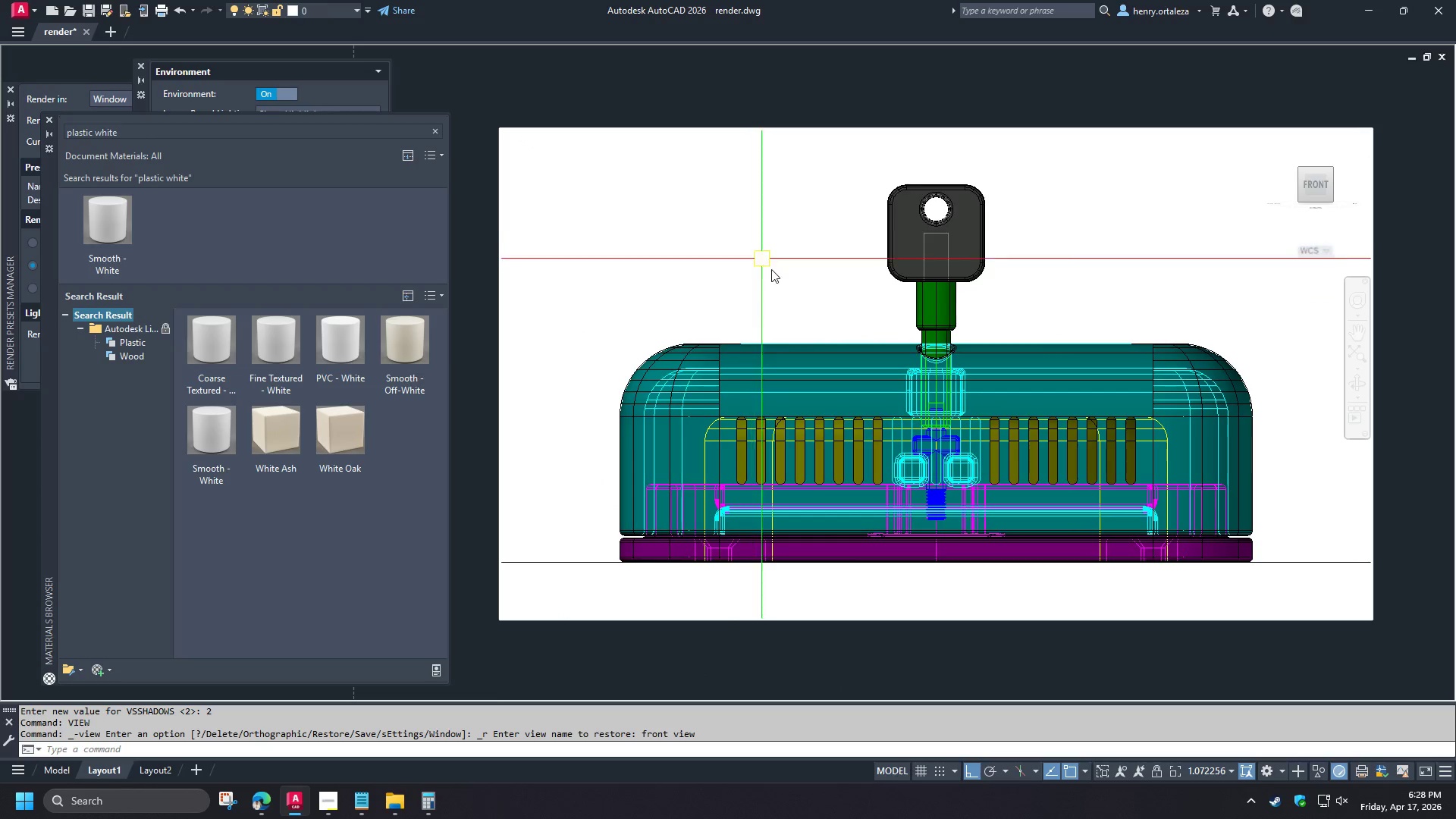 
type(rr )
 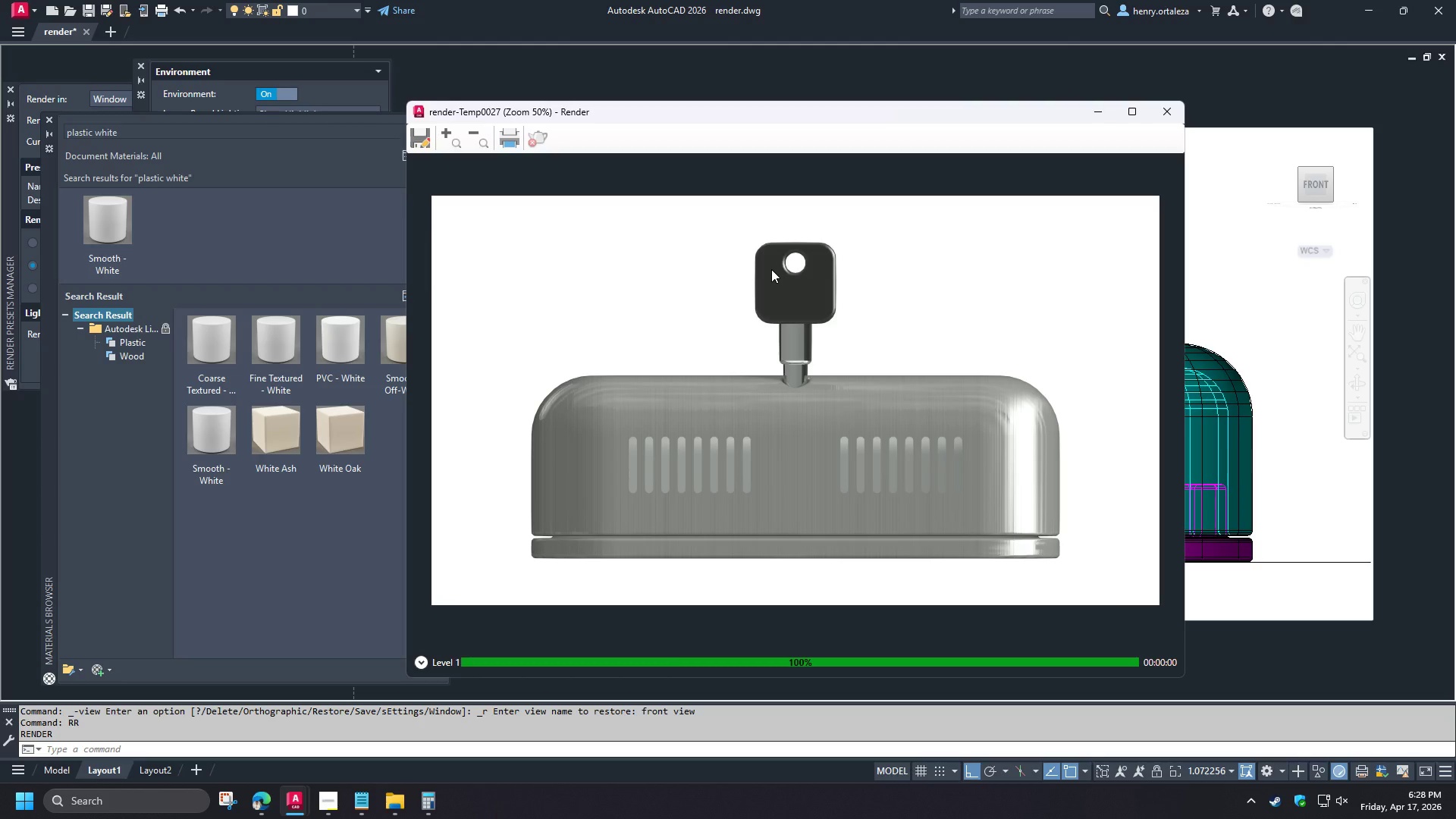 
left_click([1163, 102])
 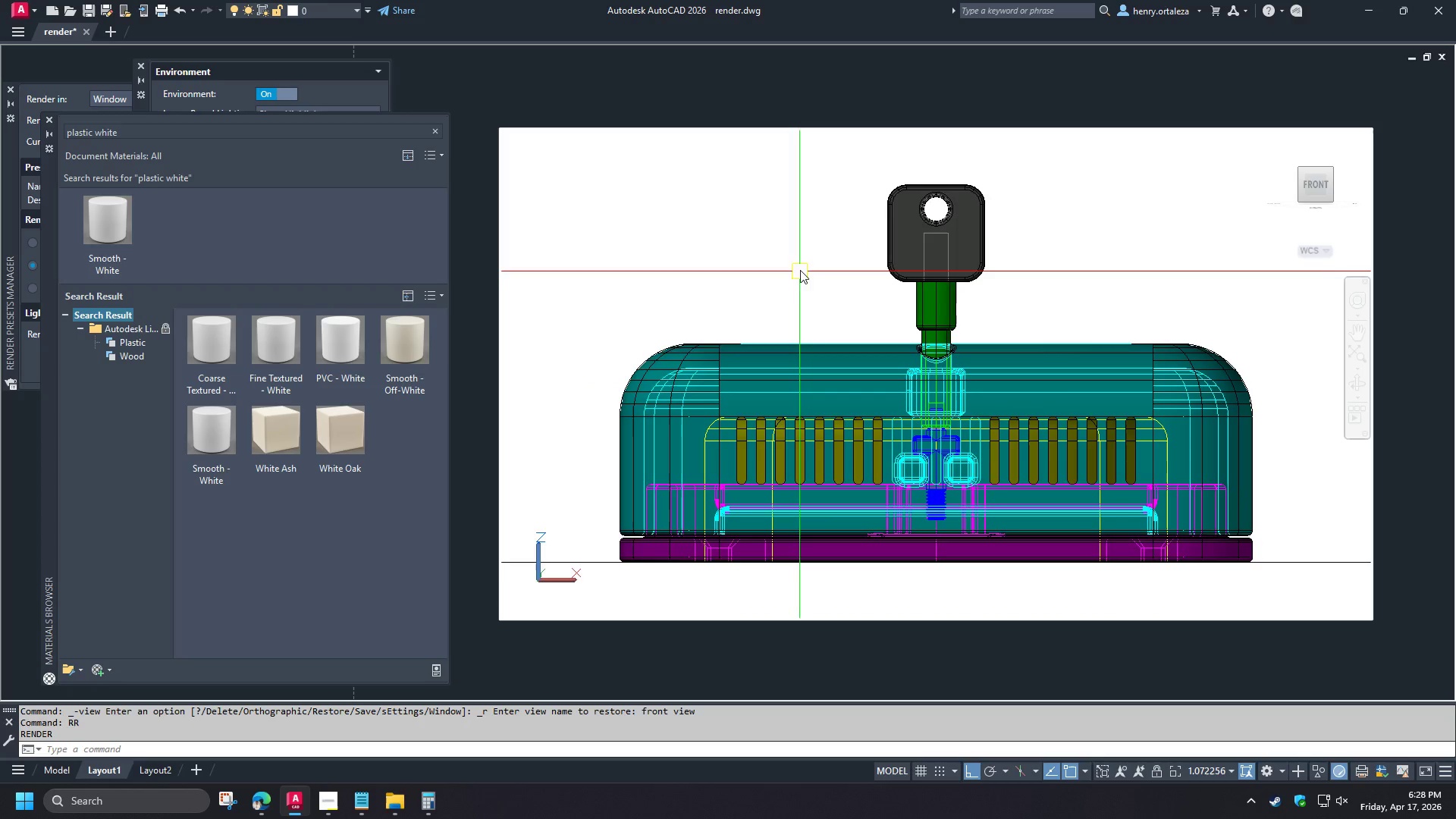 
type(vss )
key(Escape)
 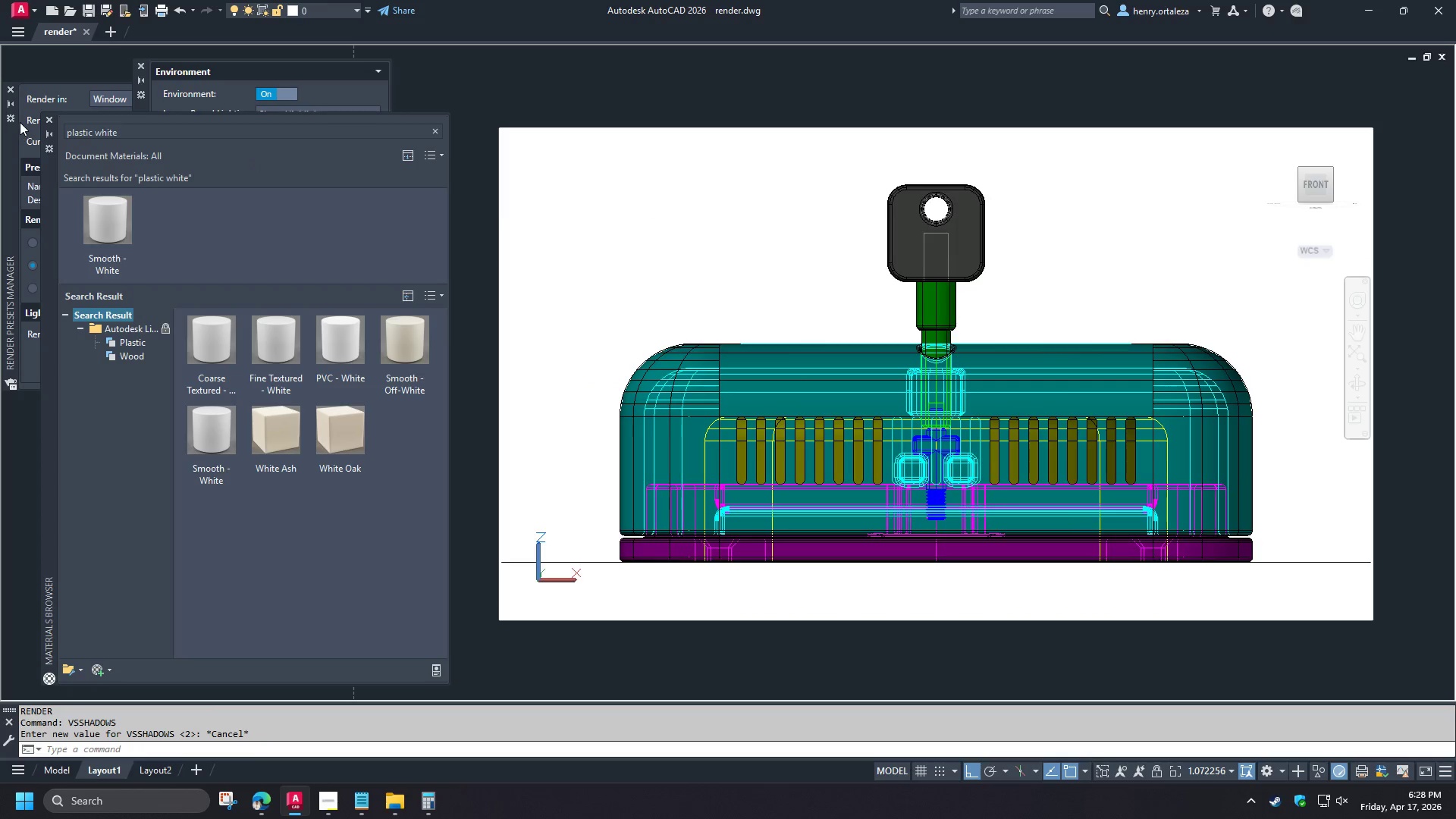 
left_click([9, 143])
 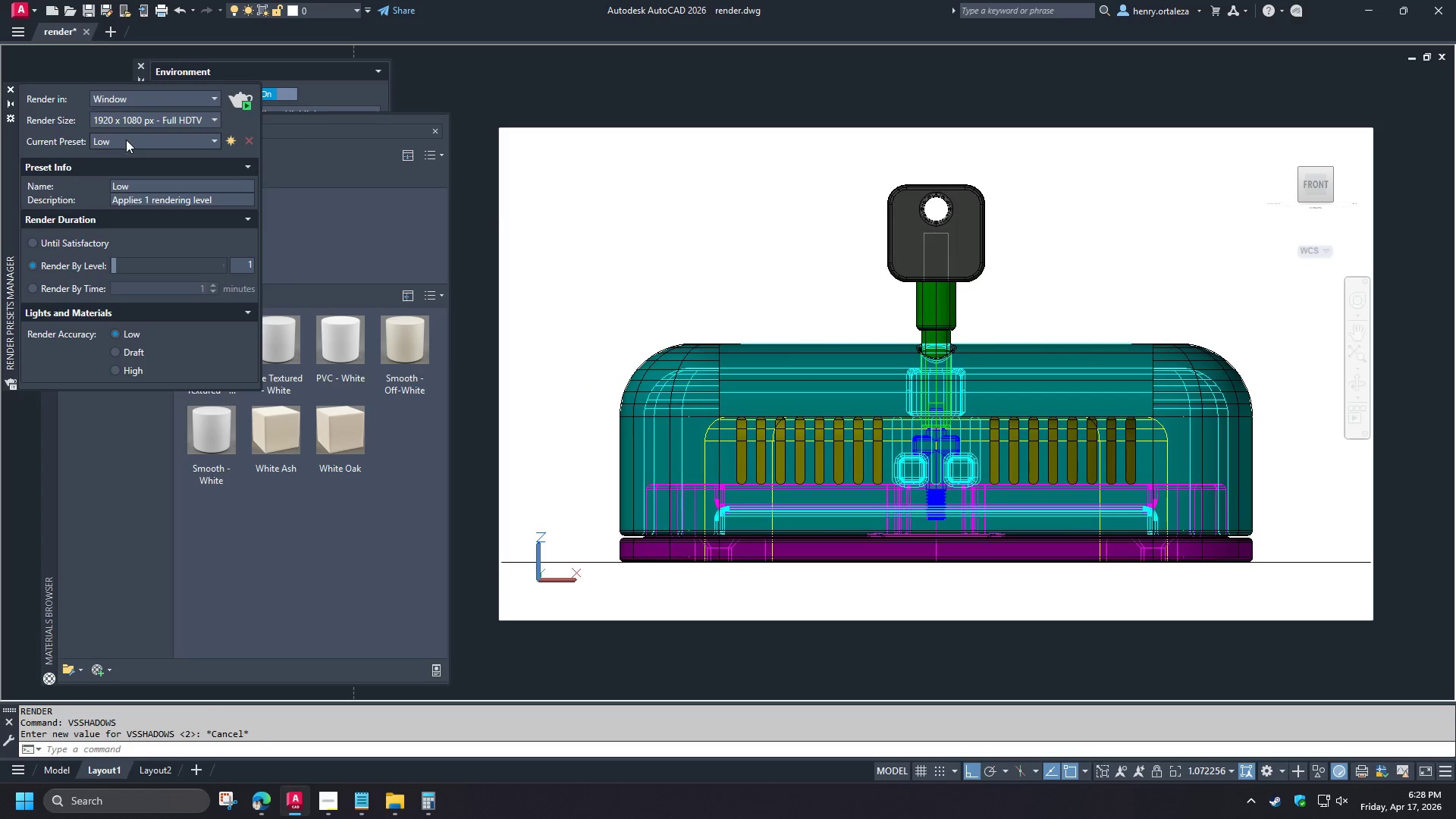 
left_click([146, 122])
 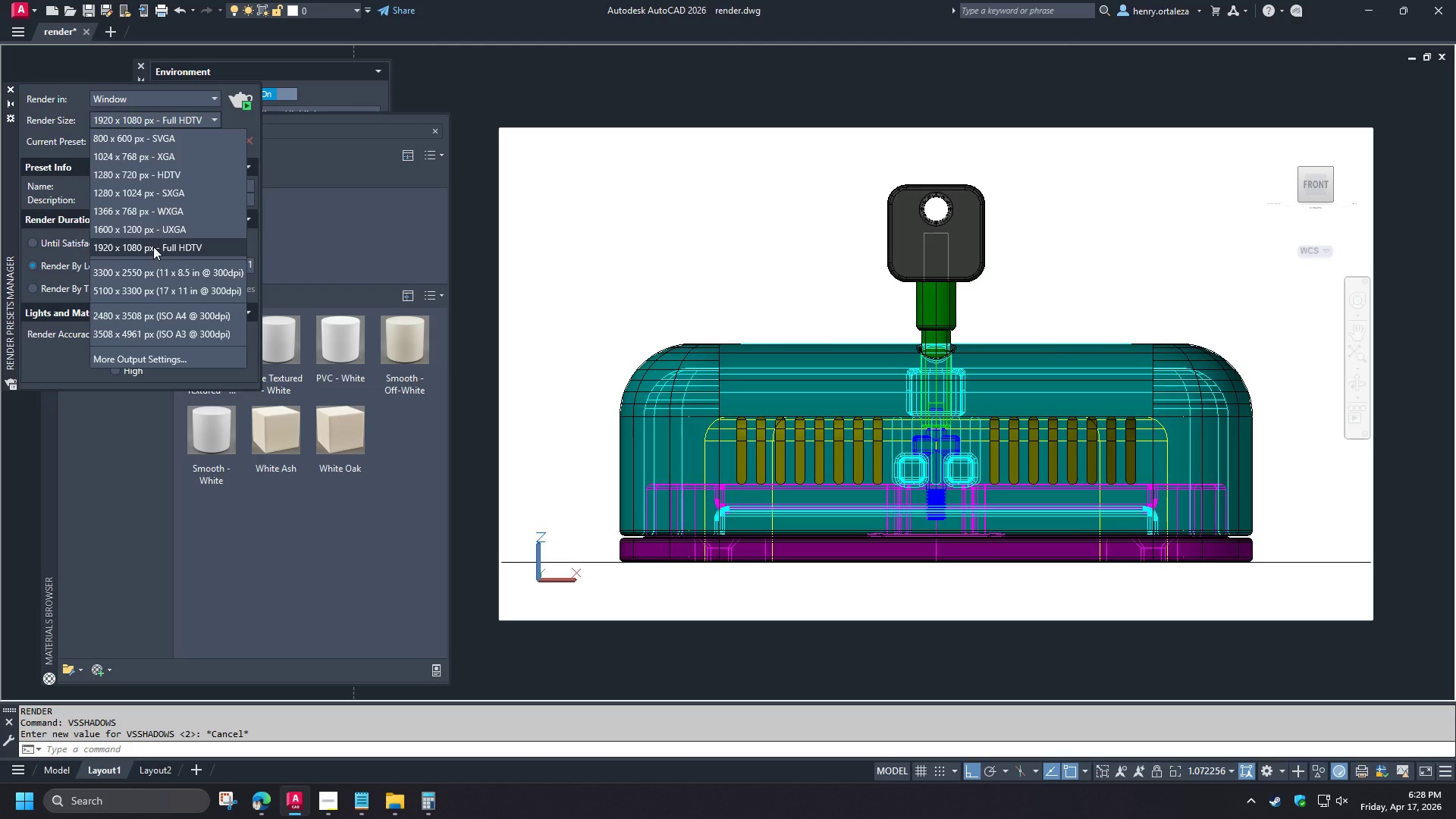 
left_click([153, 245])
 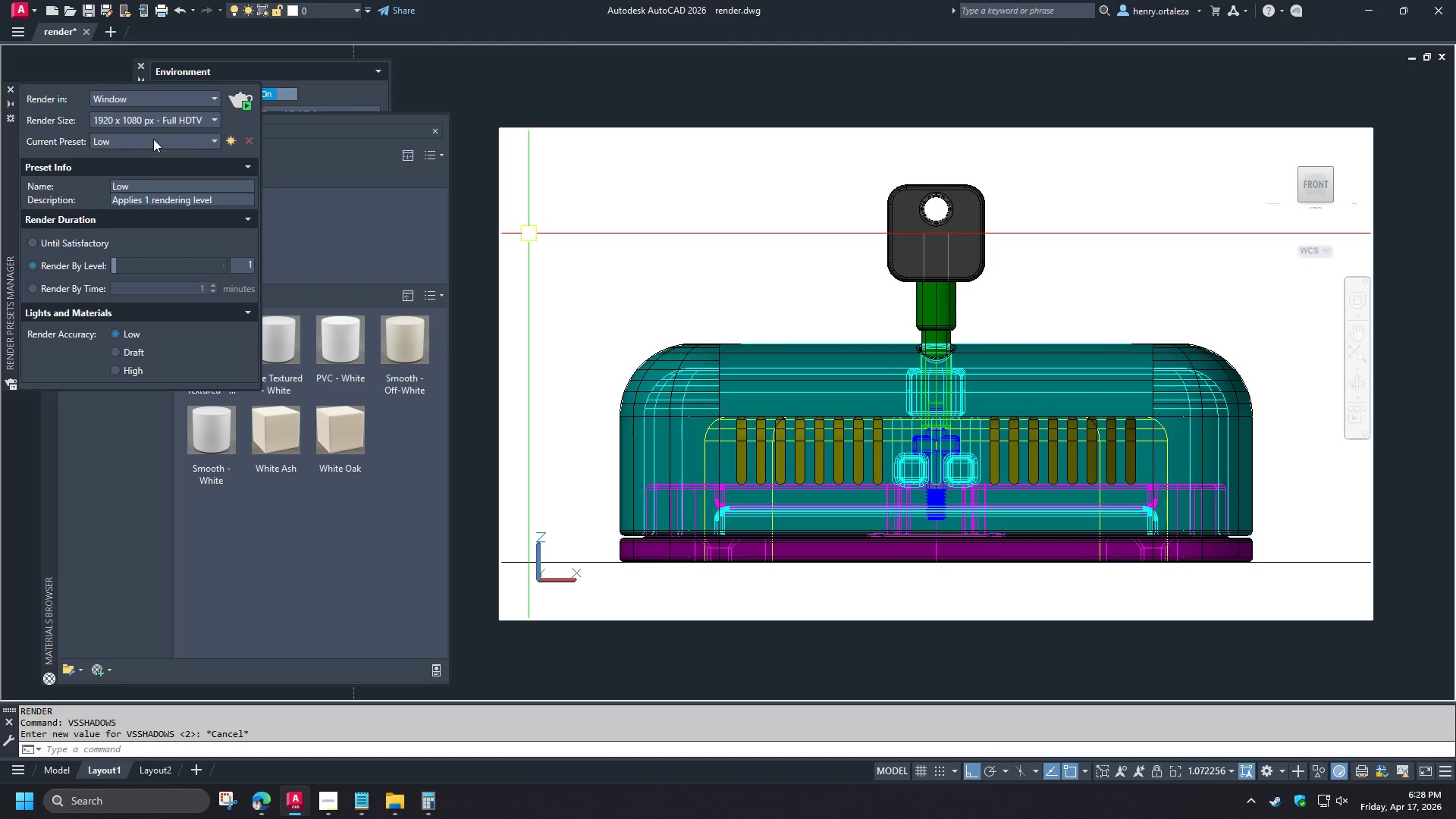 
left_click([133, 145])
 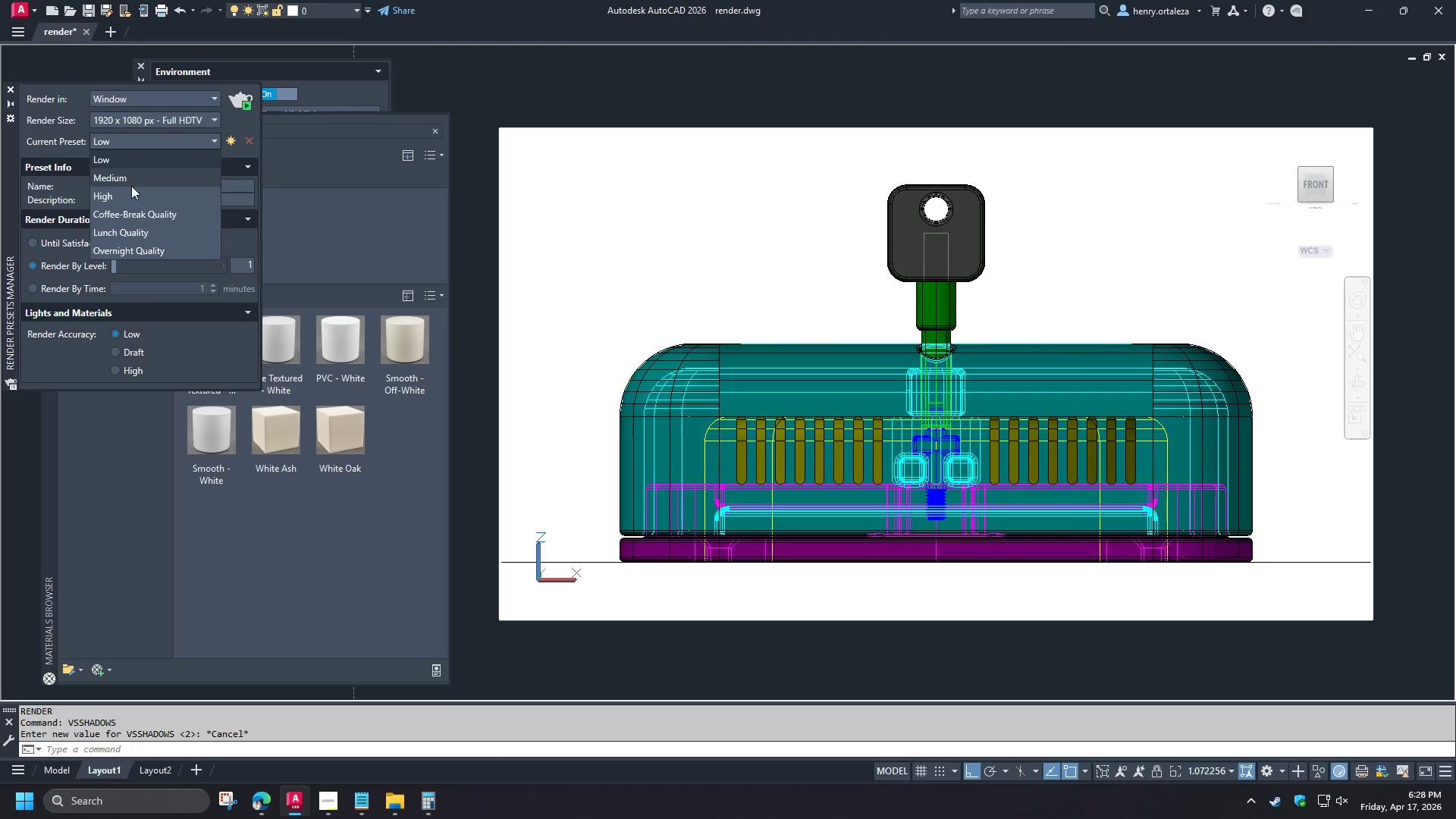 
left_click([129, 193])
 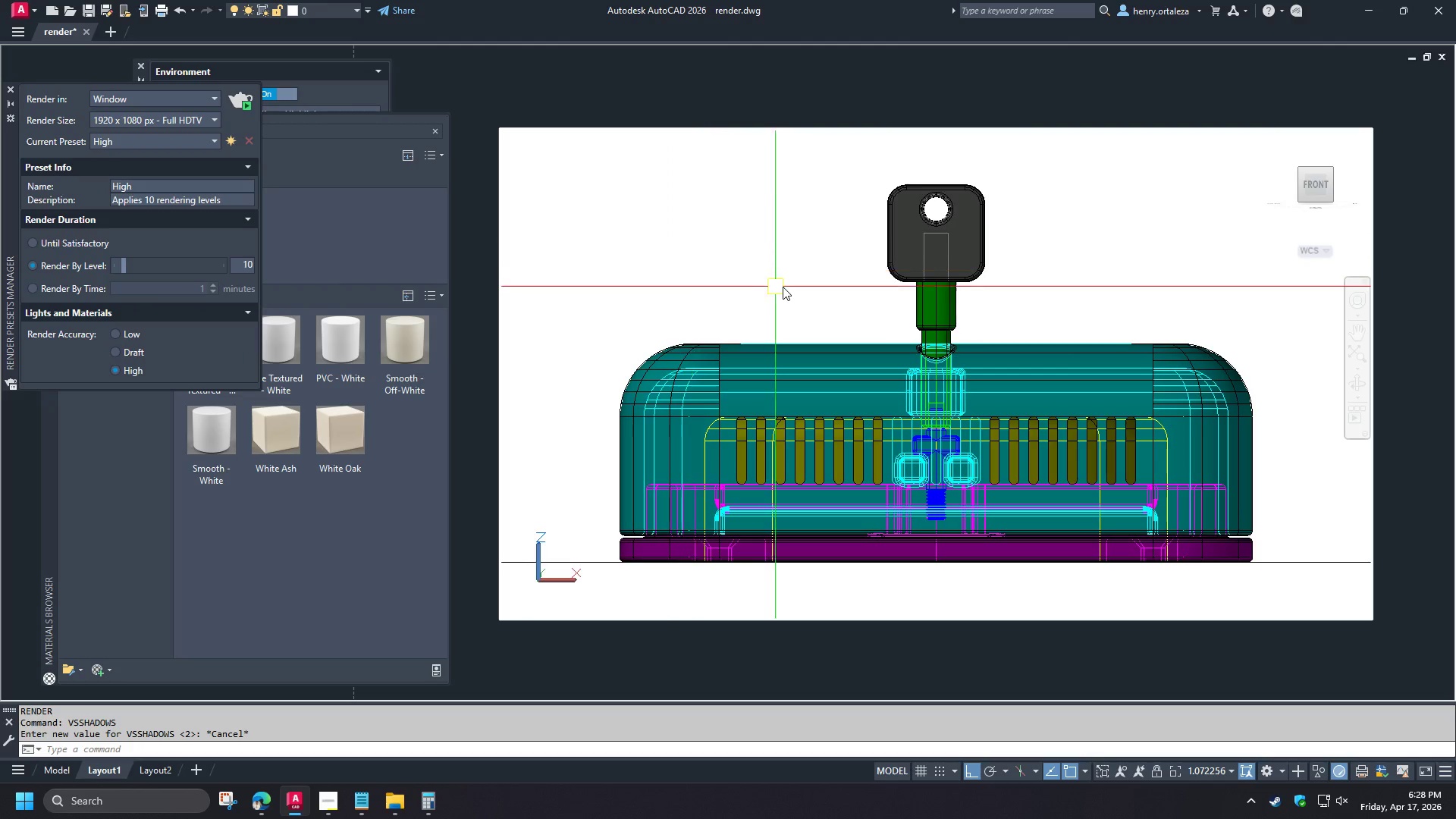 
type(rr )
 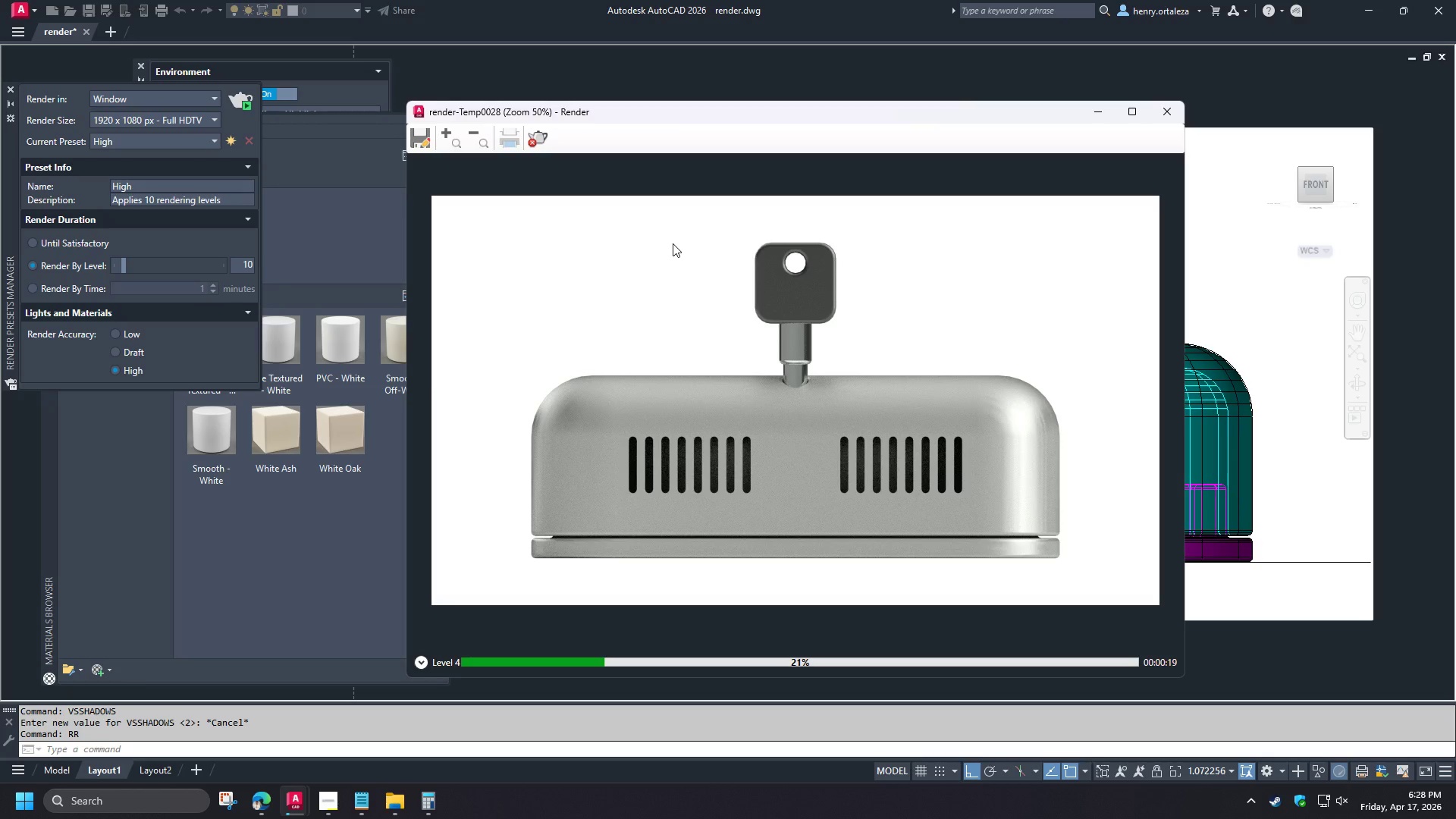 
wait(24.7)
 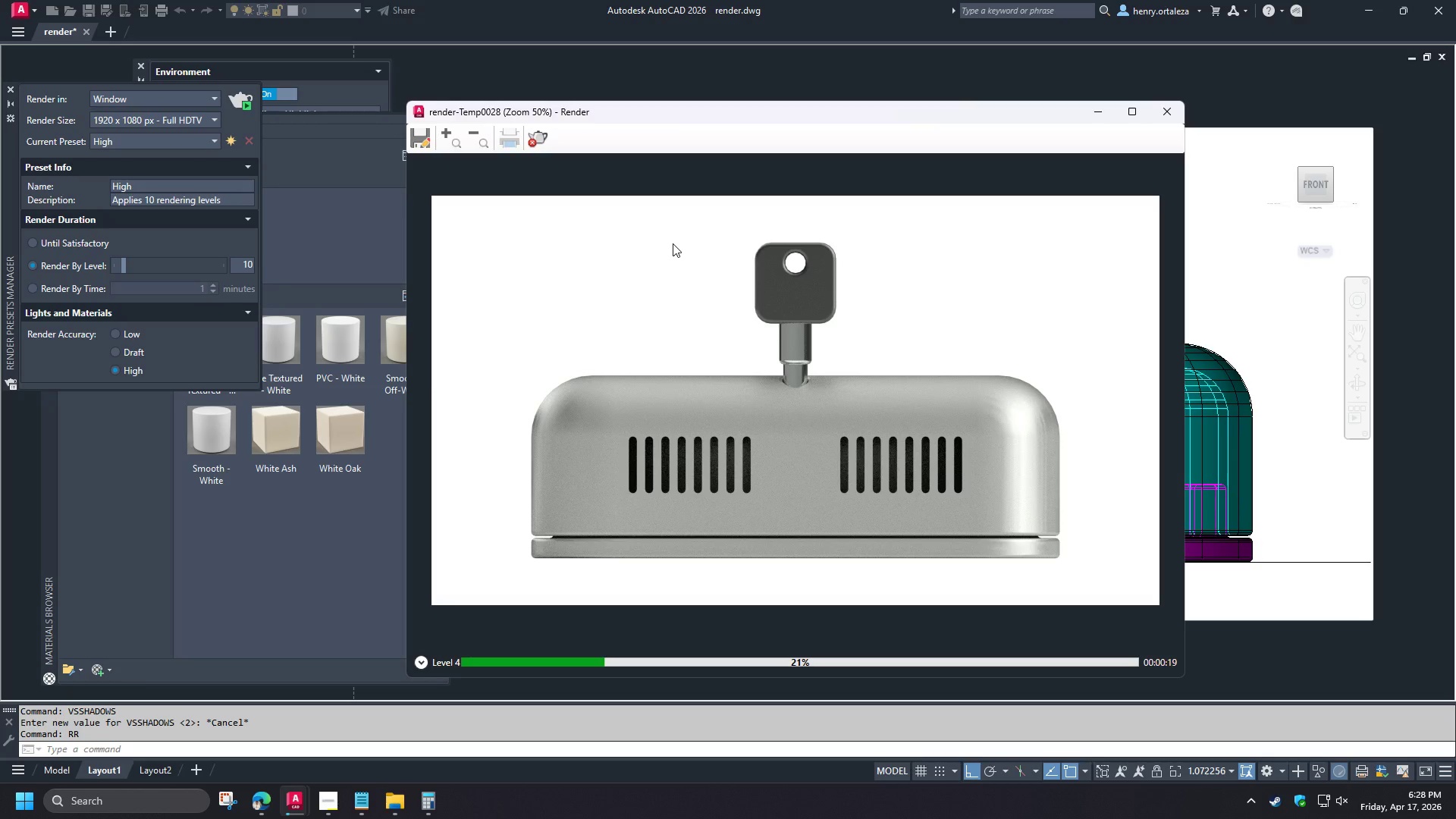 
left_click([539, 143])
 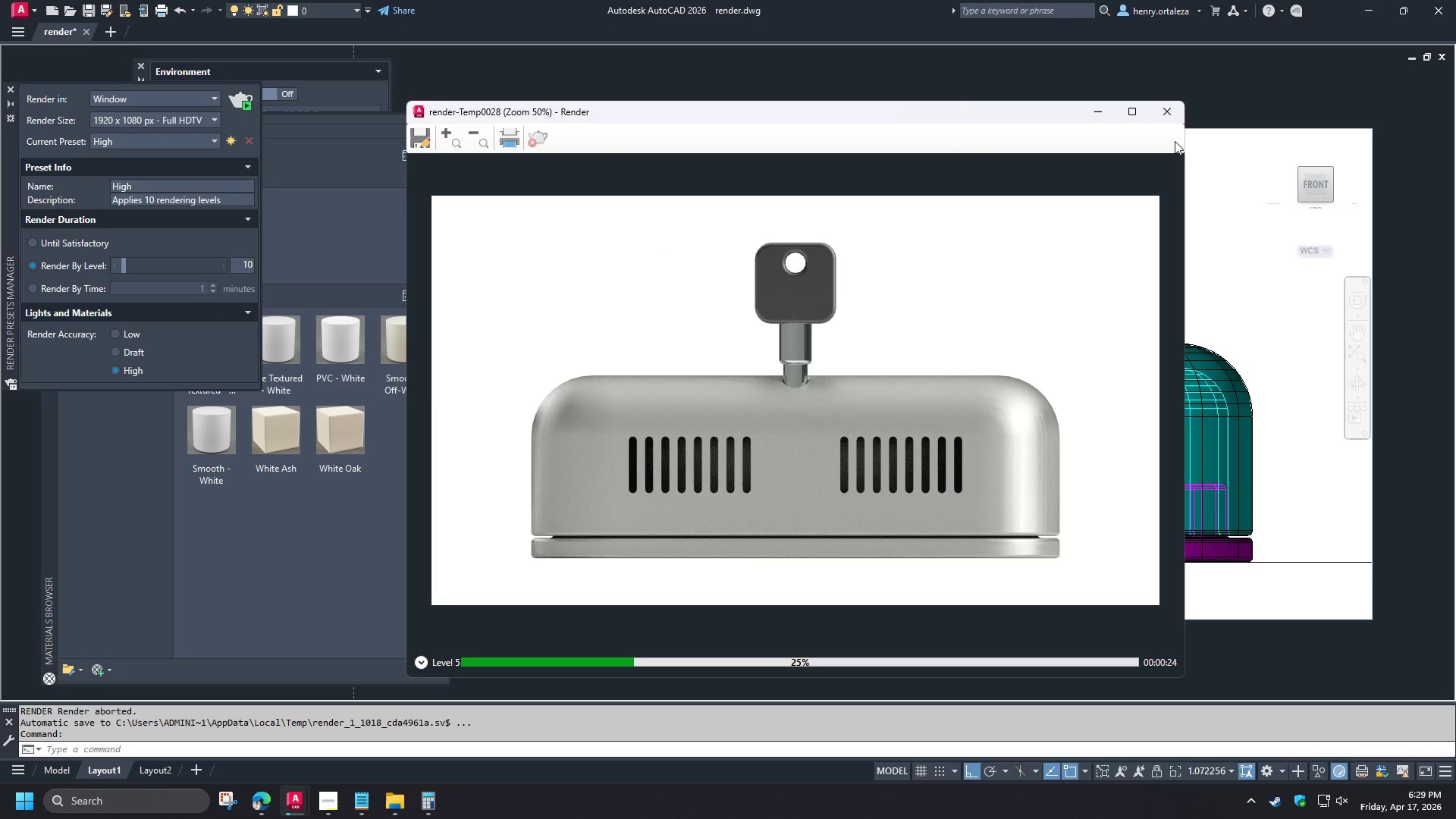 
left_click([1169, 120])
 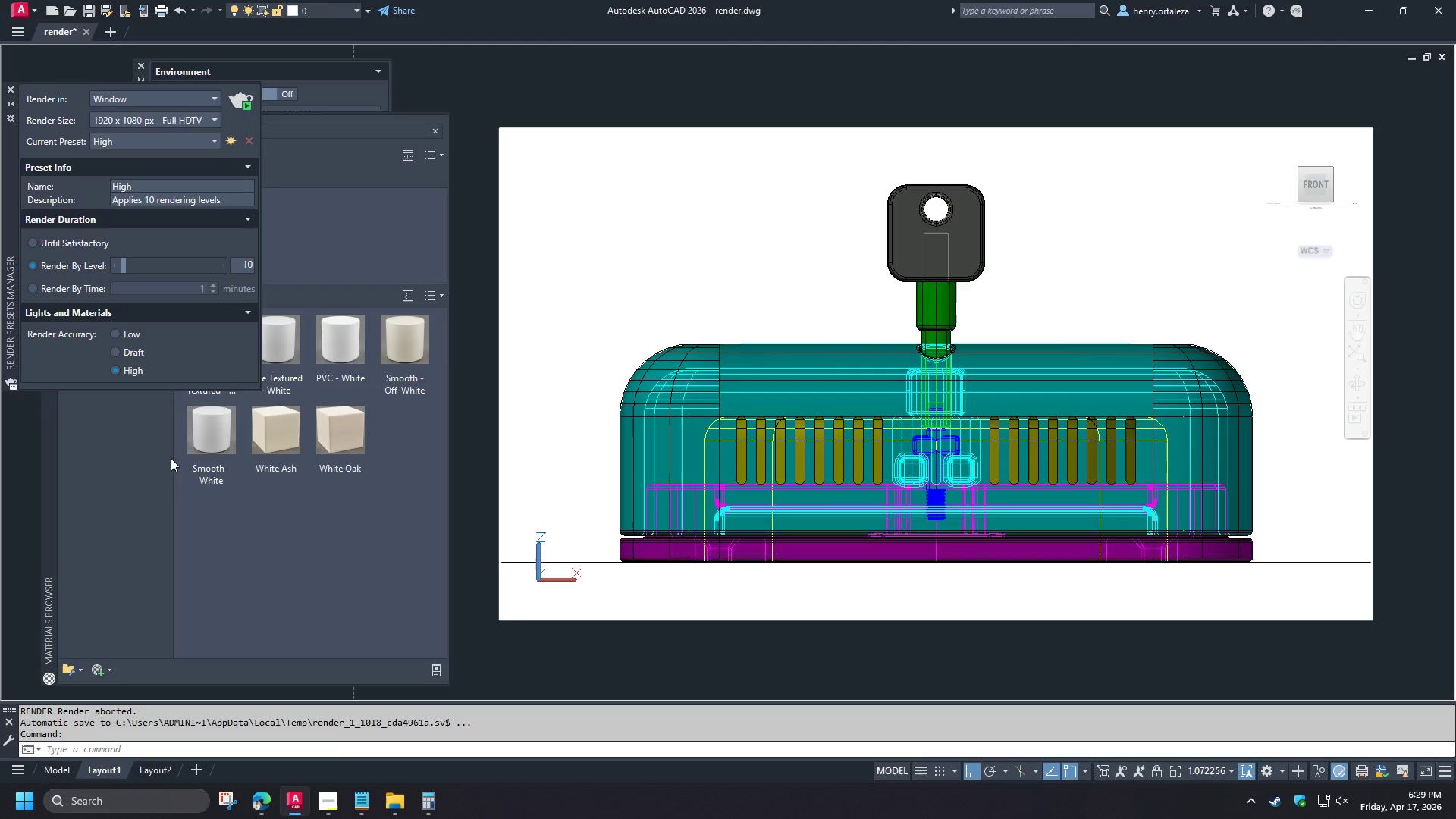 
left_click([149, 513])
 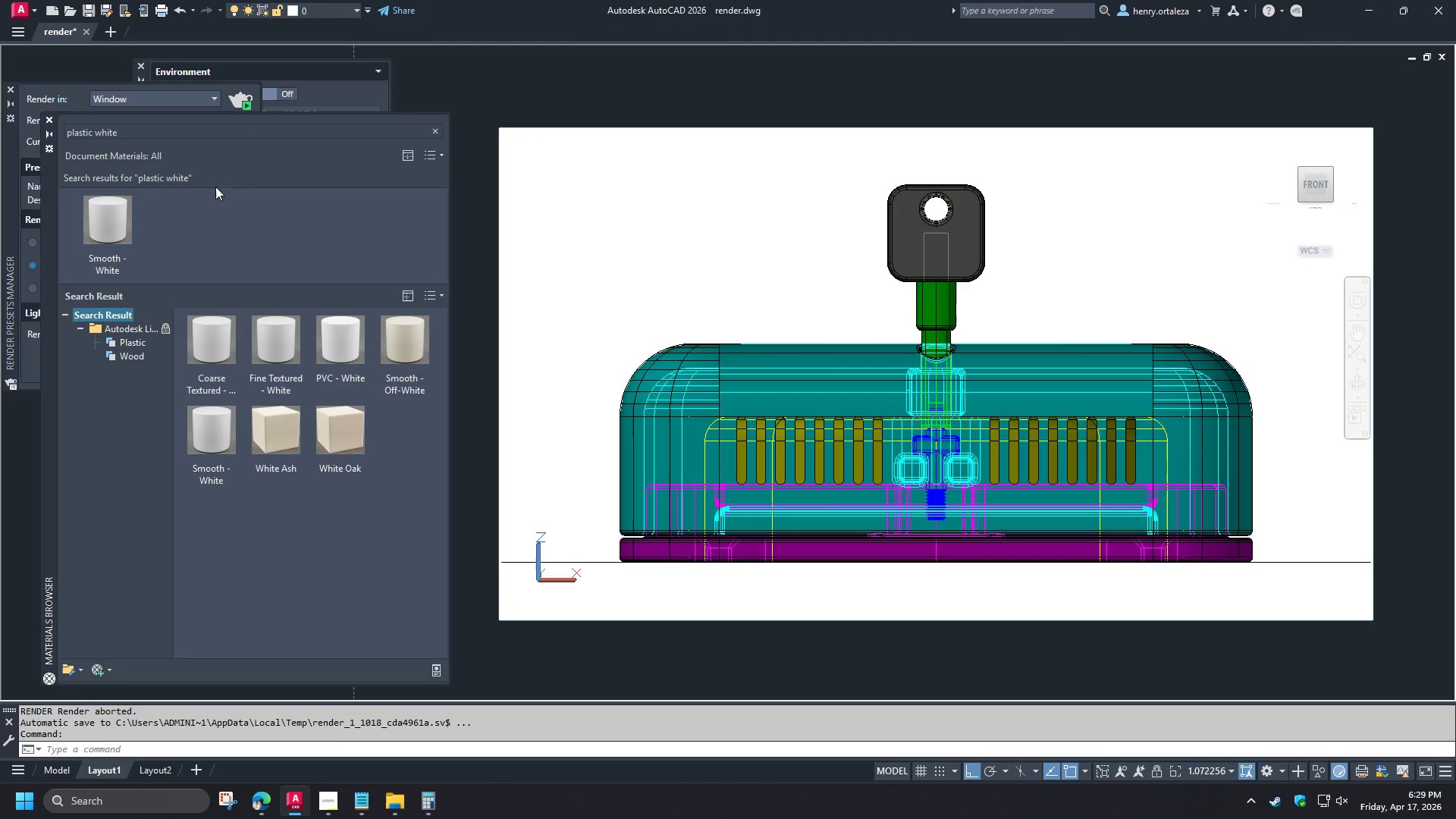 
left_click([431, 133])
 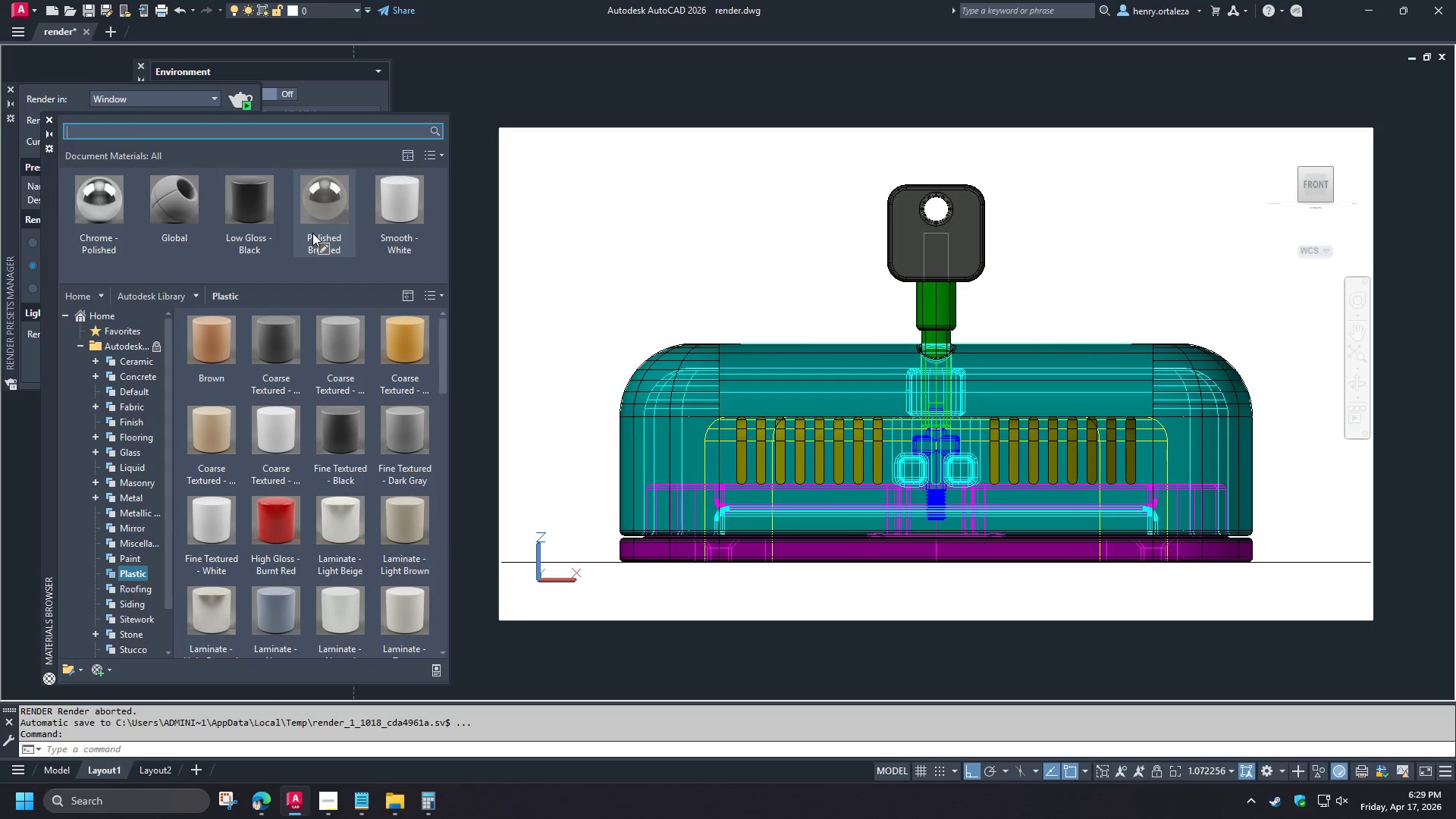 
scroll: coordinate [316, 237], scroll_direction: down, amount: 1.0
 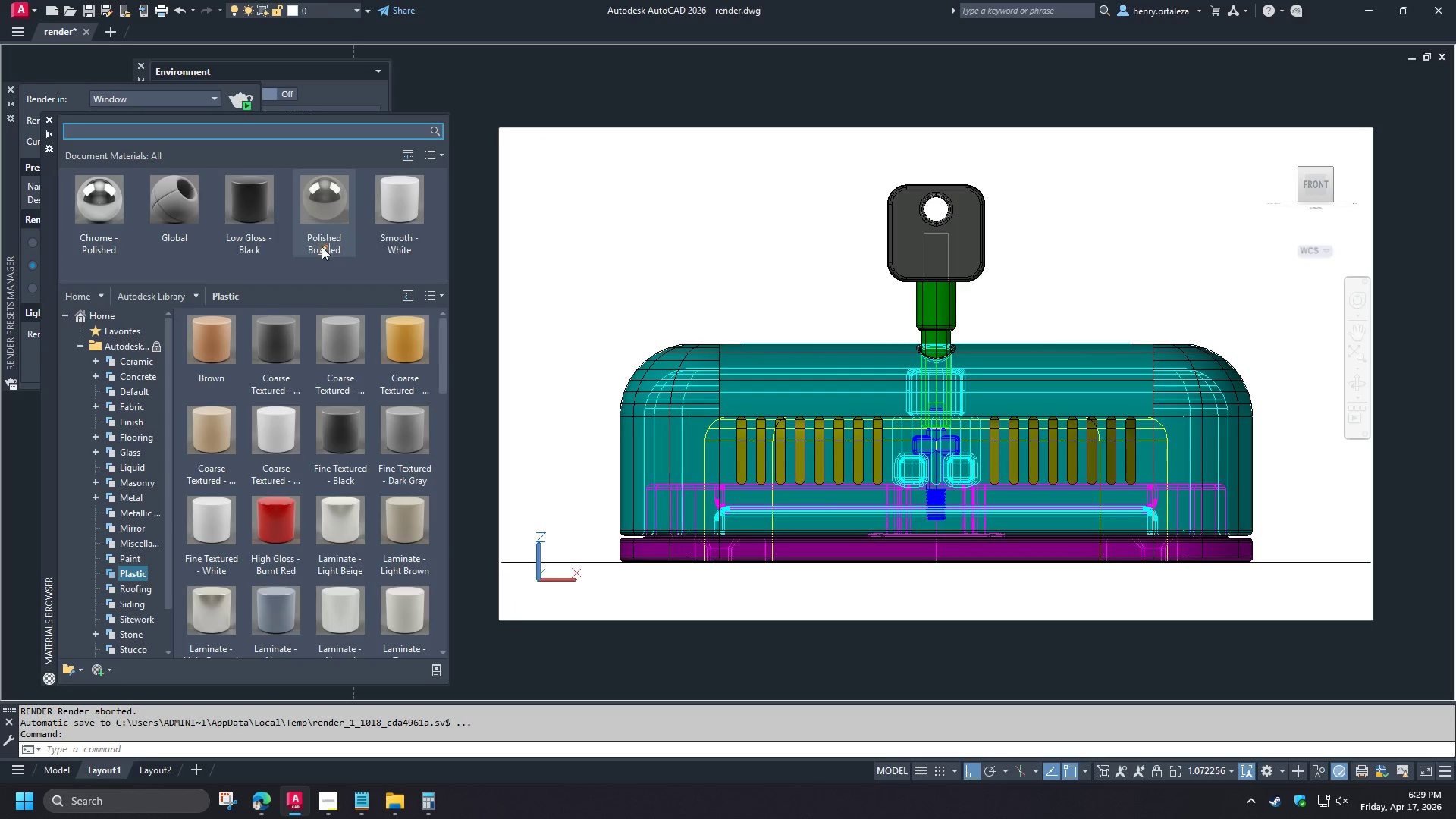 
left_click([322, 246])
 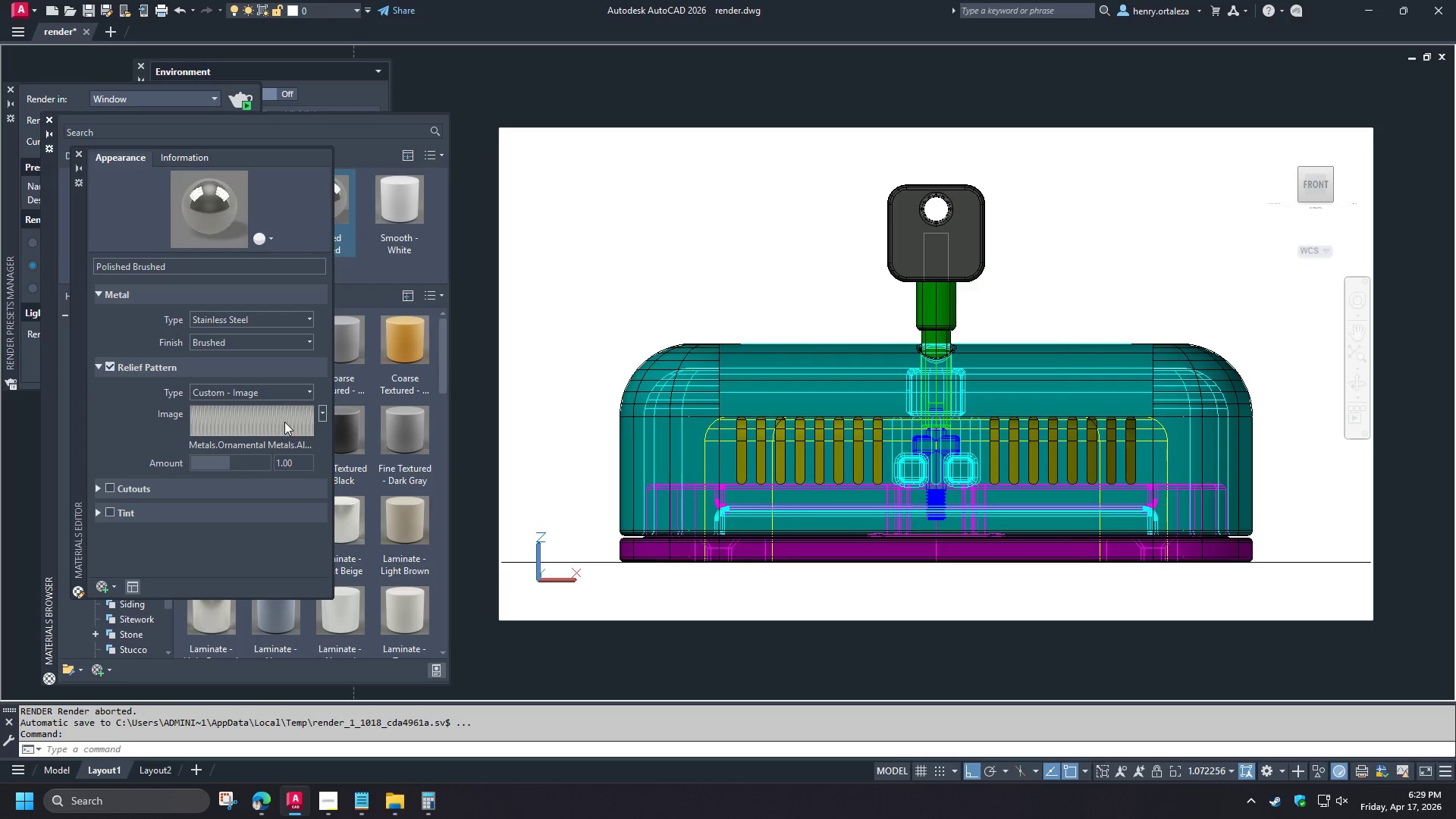 
left_click([284, 422])
 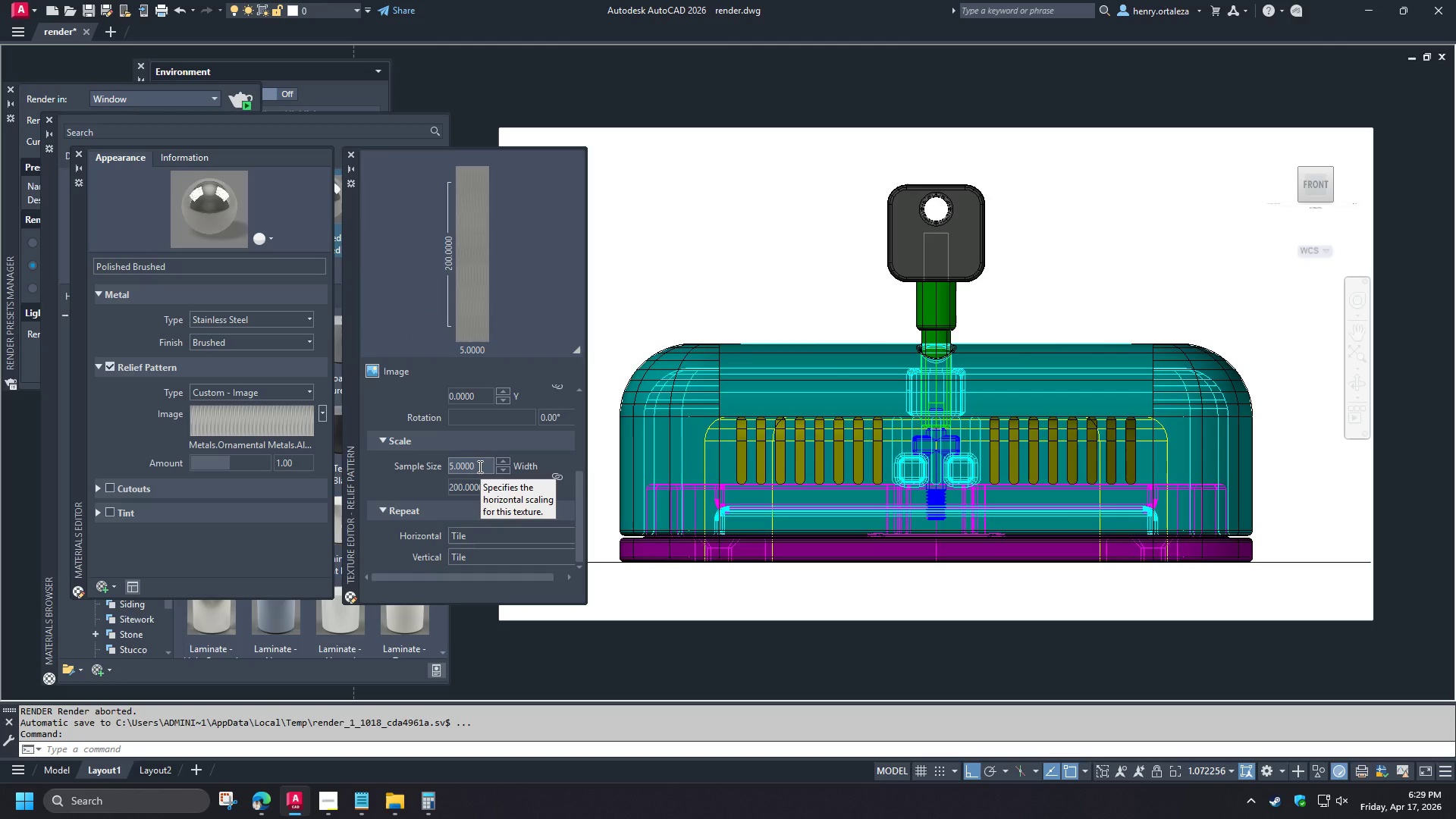 
left_click([479, 466])
 